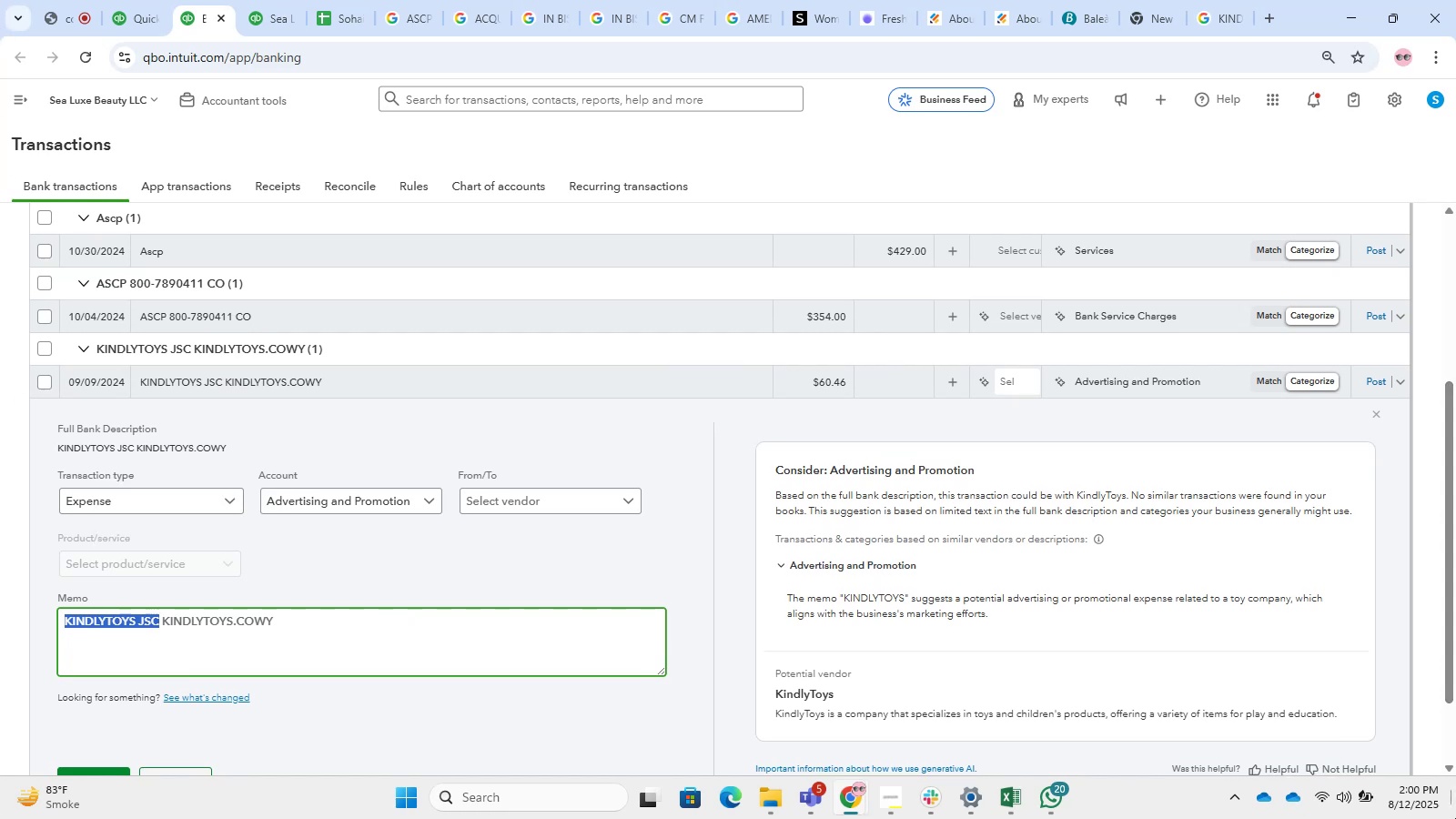 
key(Control+C)
 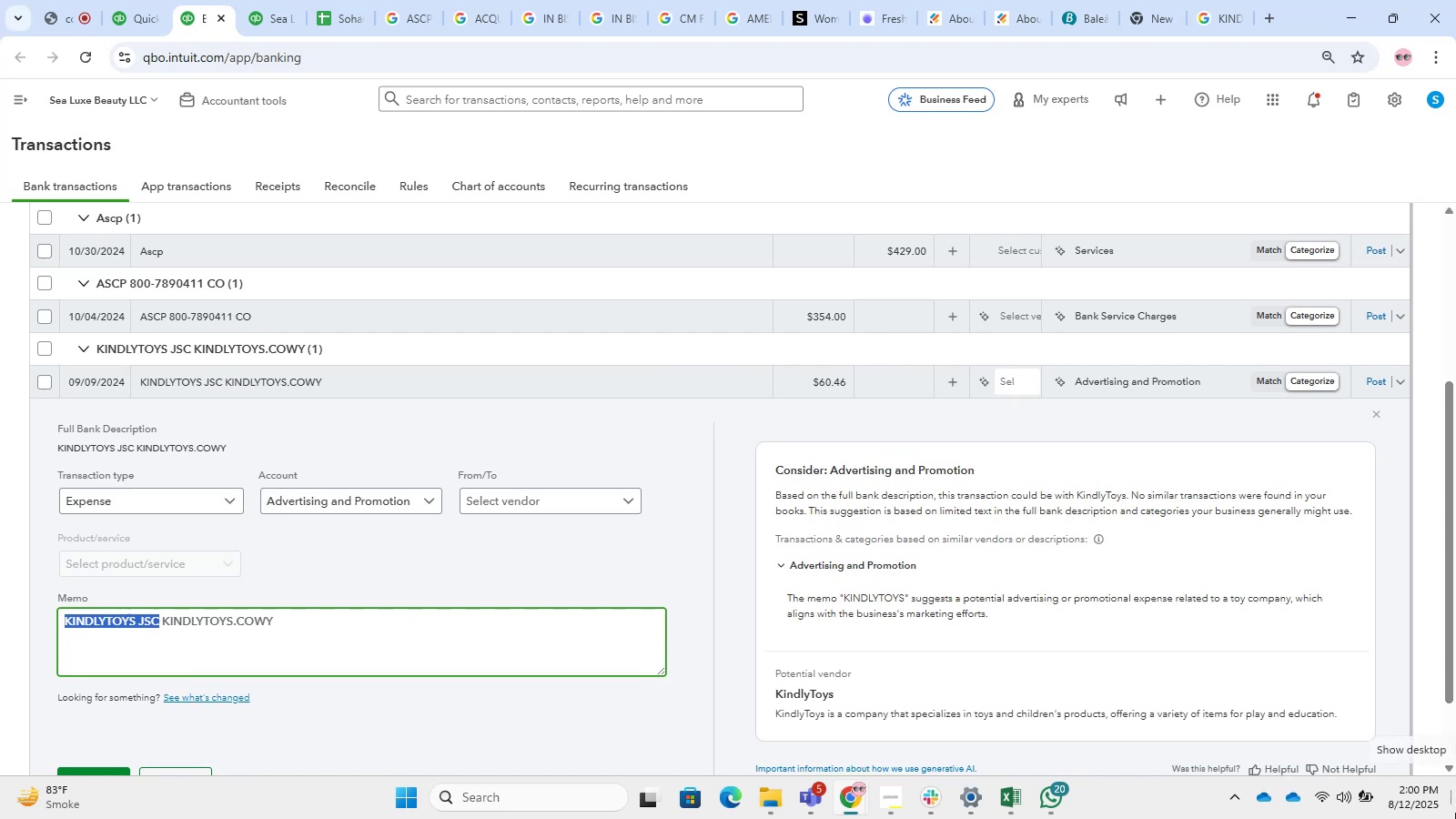 
key(Control+T)
 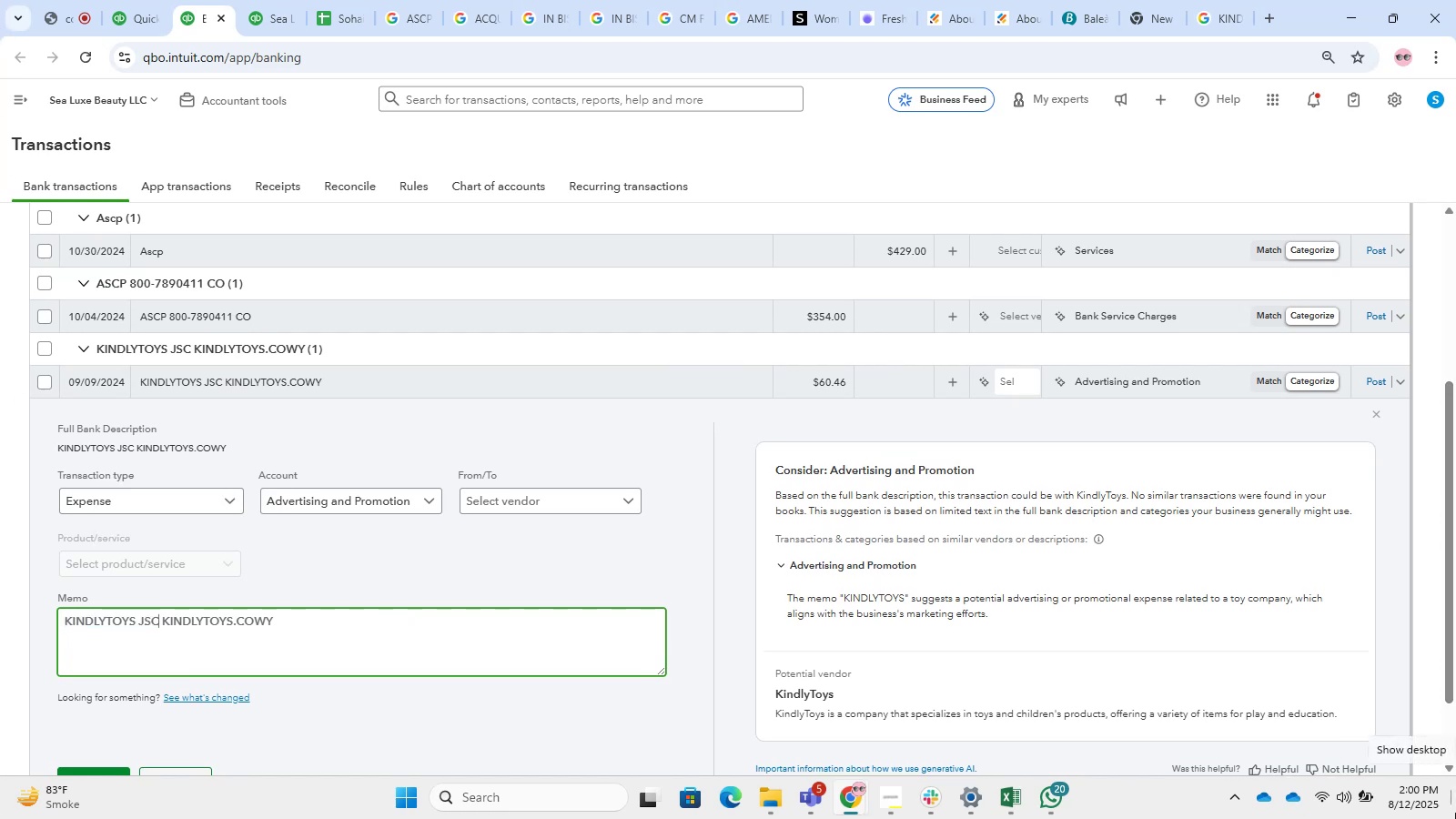 
key(Control+V)
 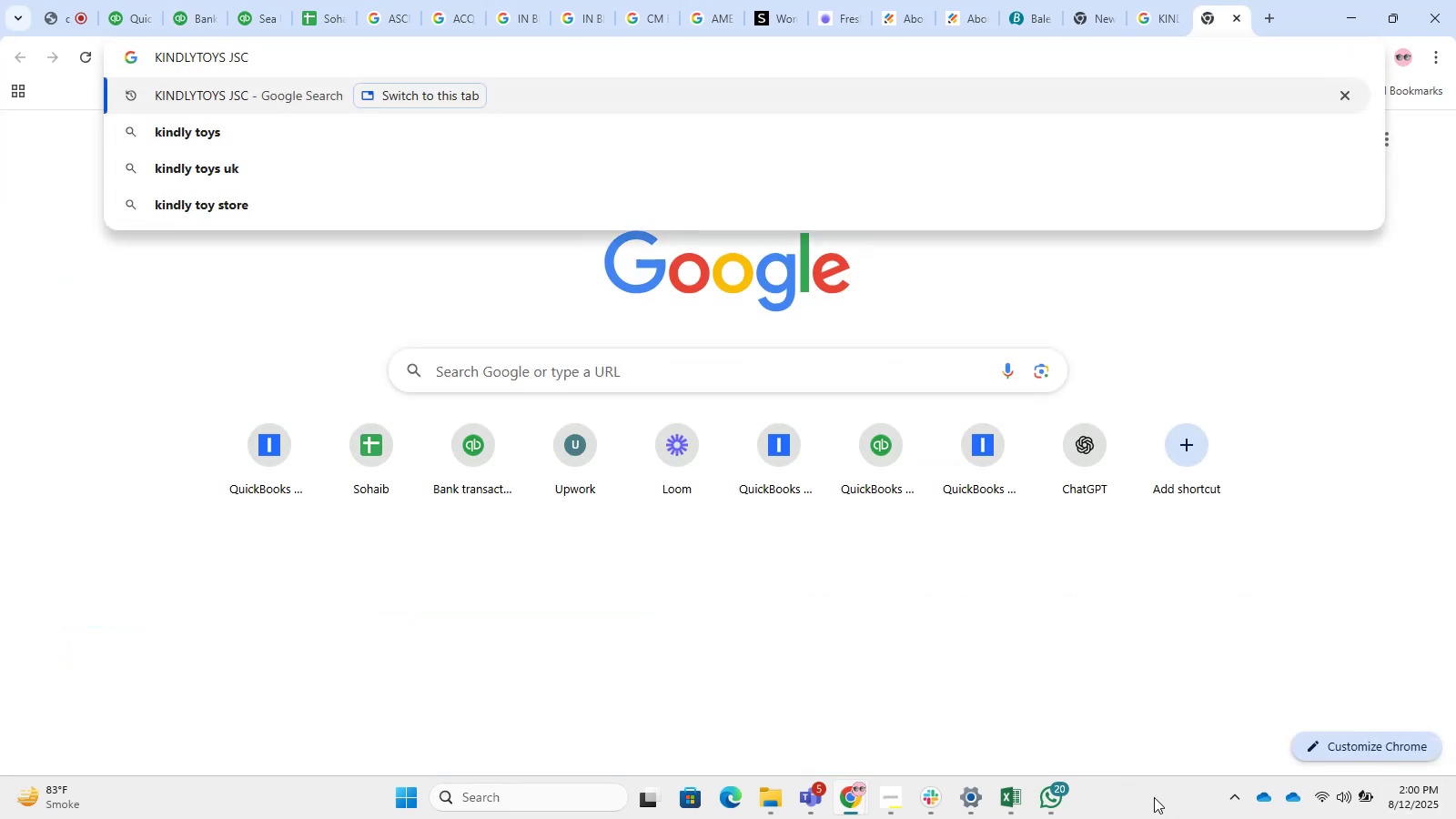 
key(Control+Enter)
 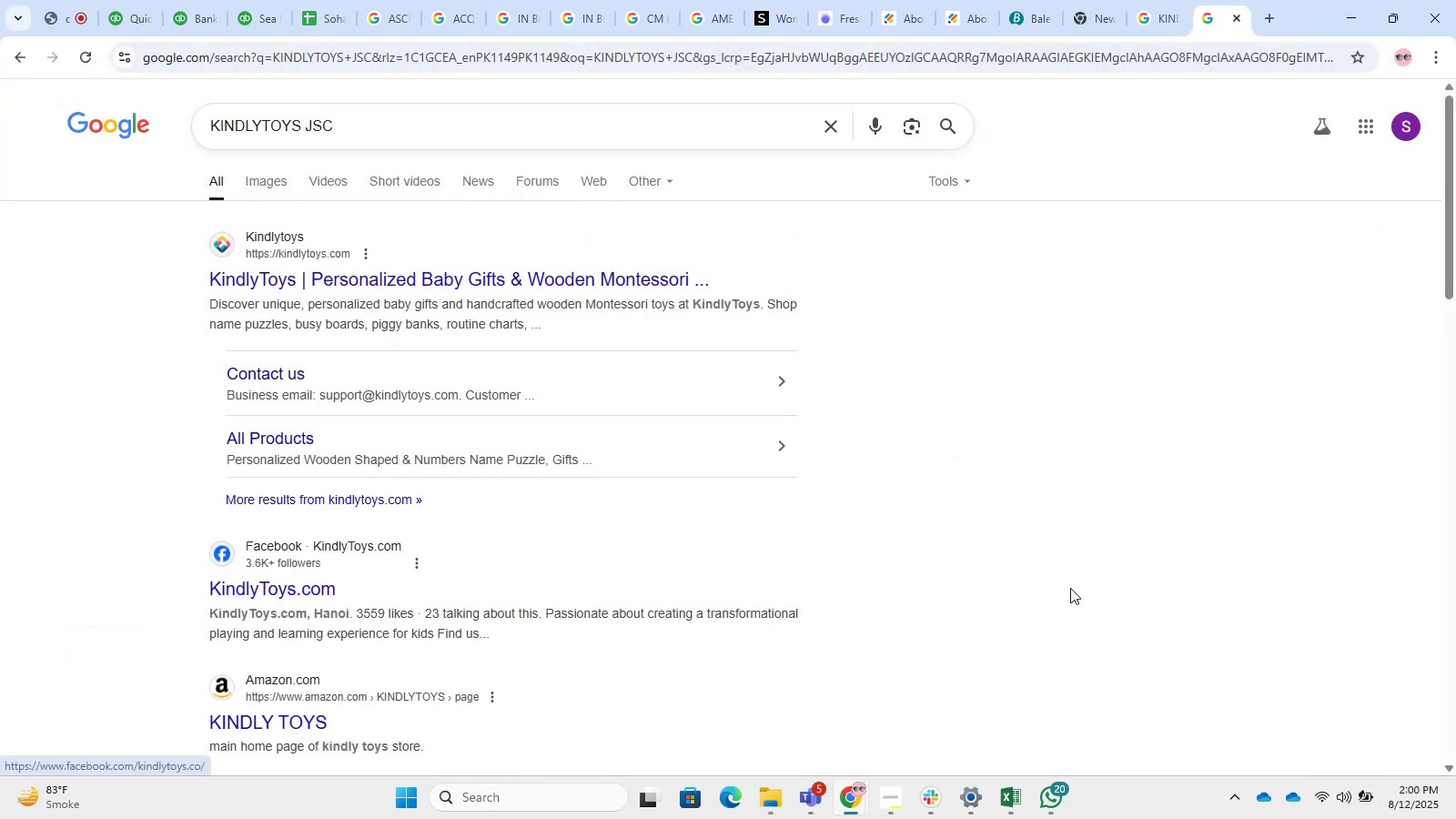 
left_click([210, 0])
 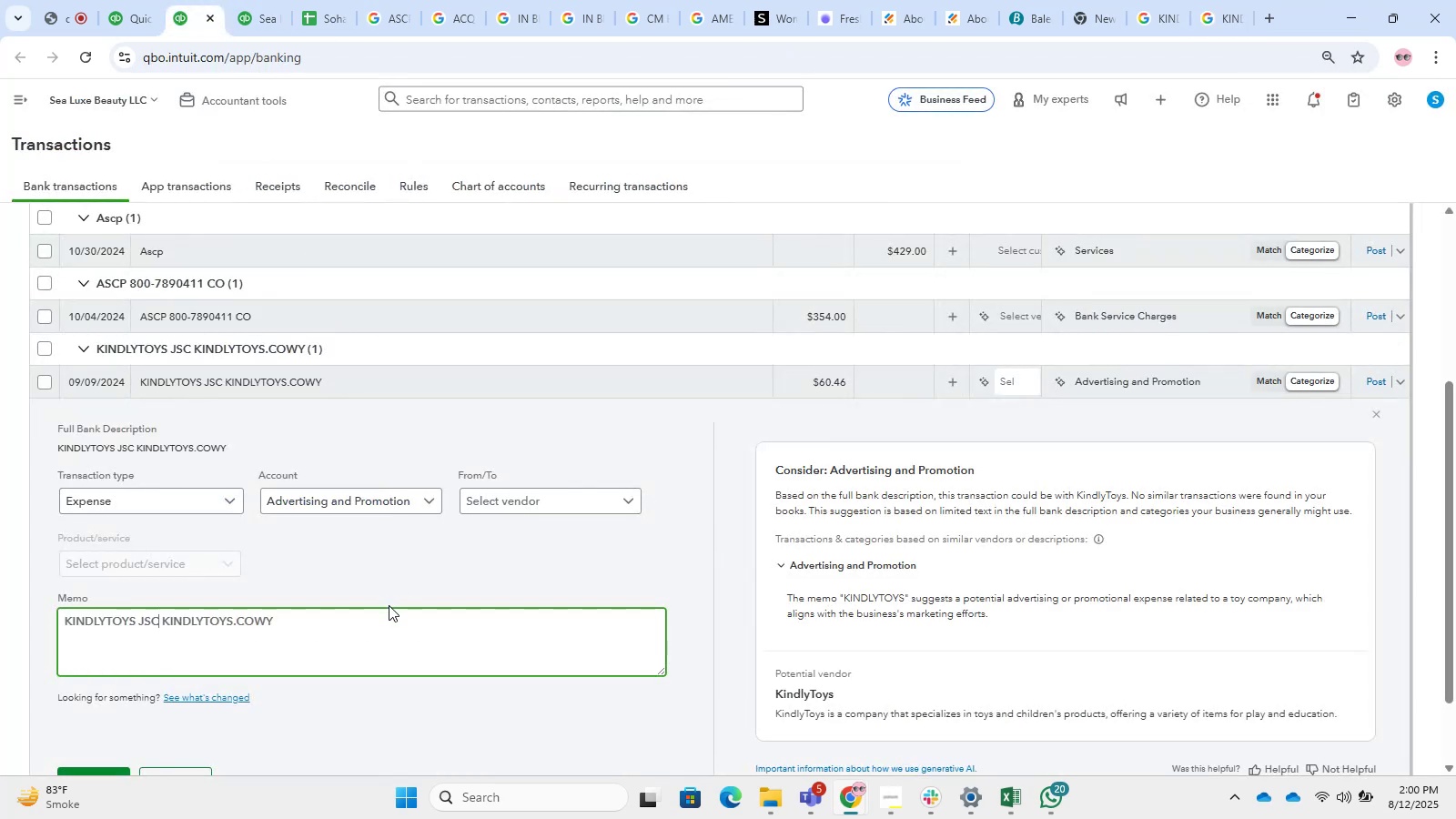 
left_click([476, 517])
 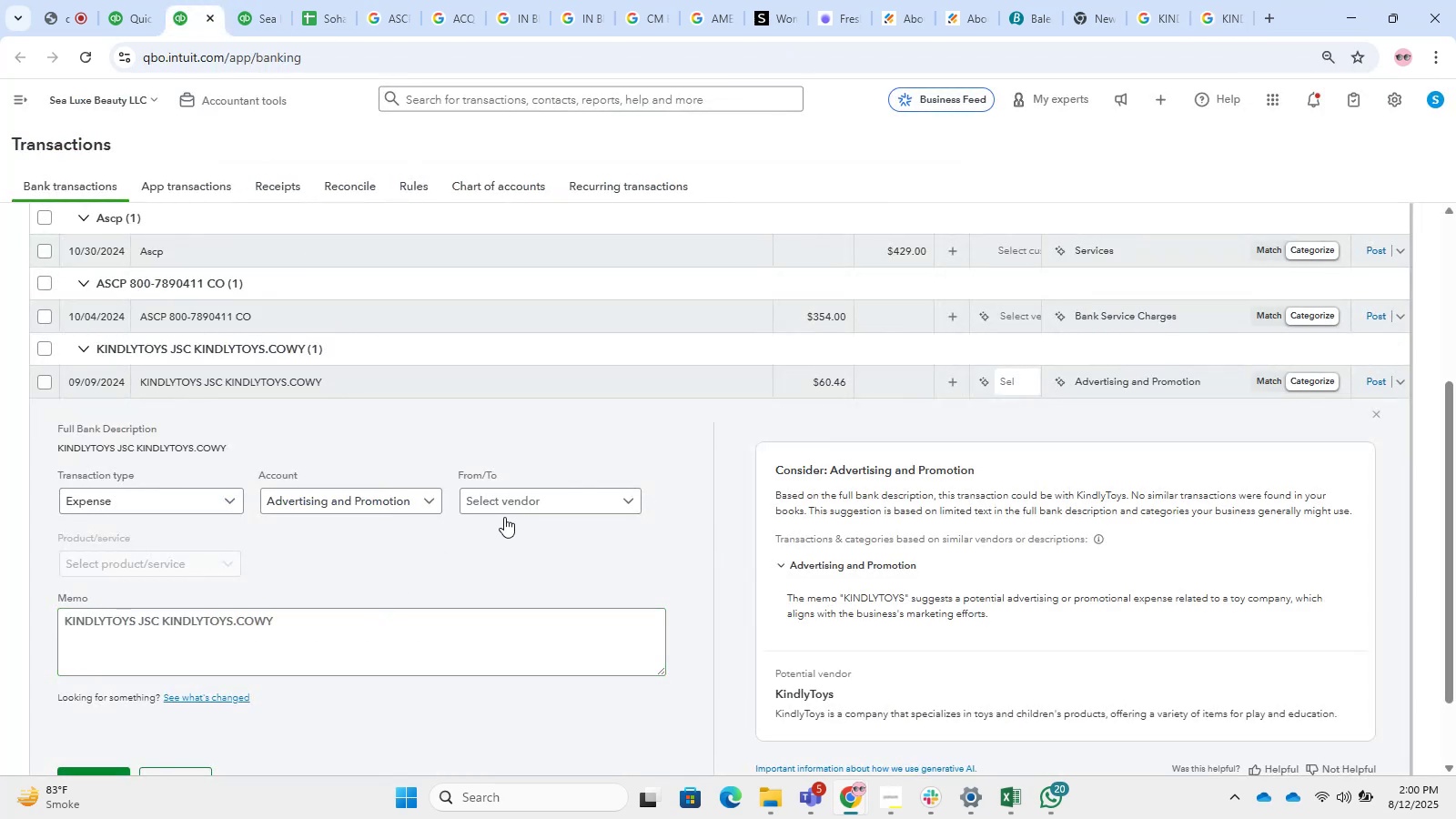 
left_click([522, 507])
 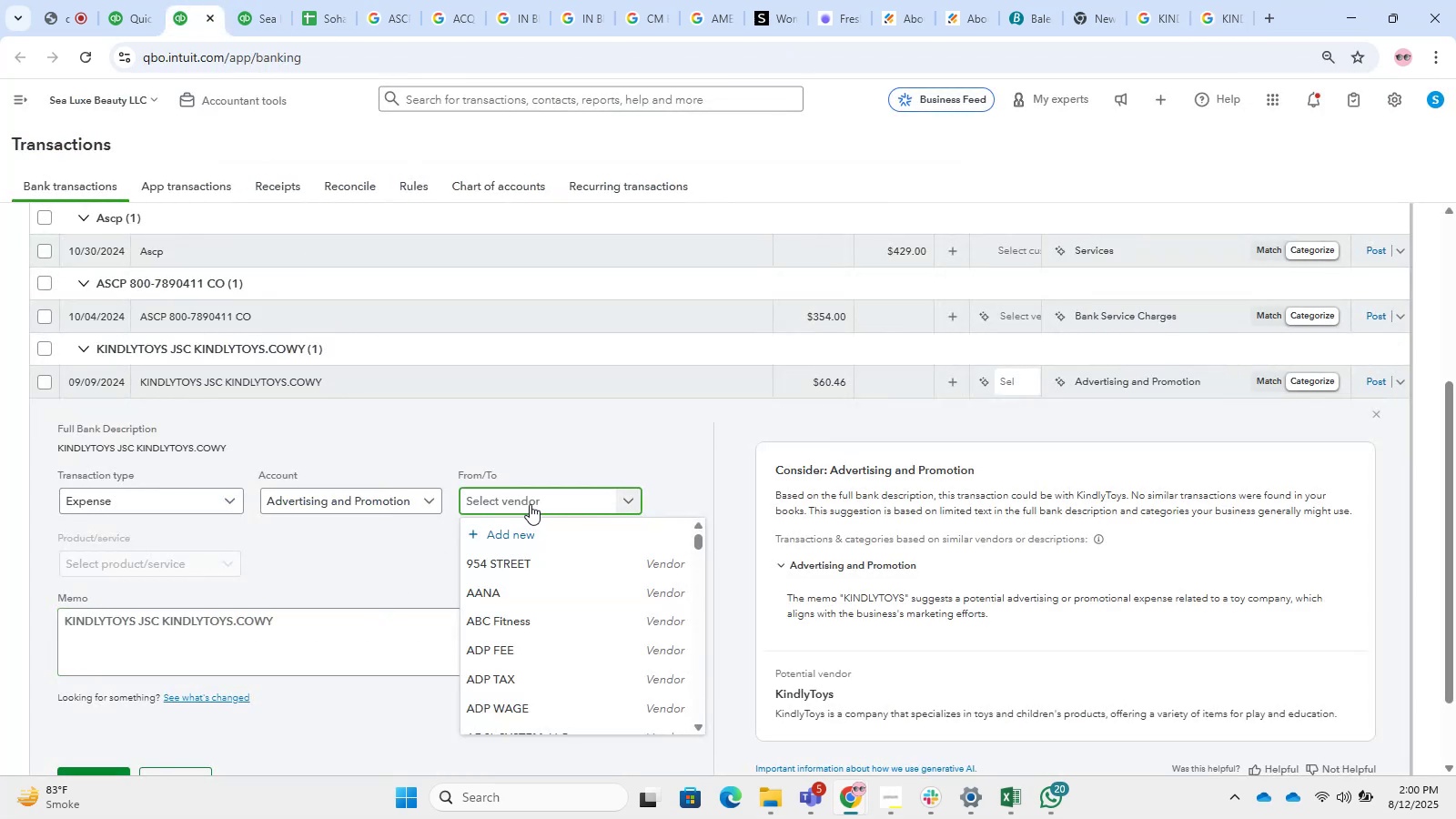 
left_click([522, 539])
 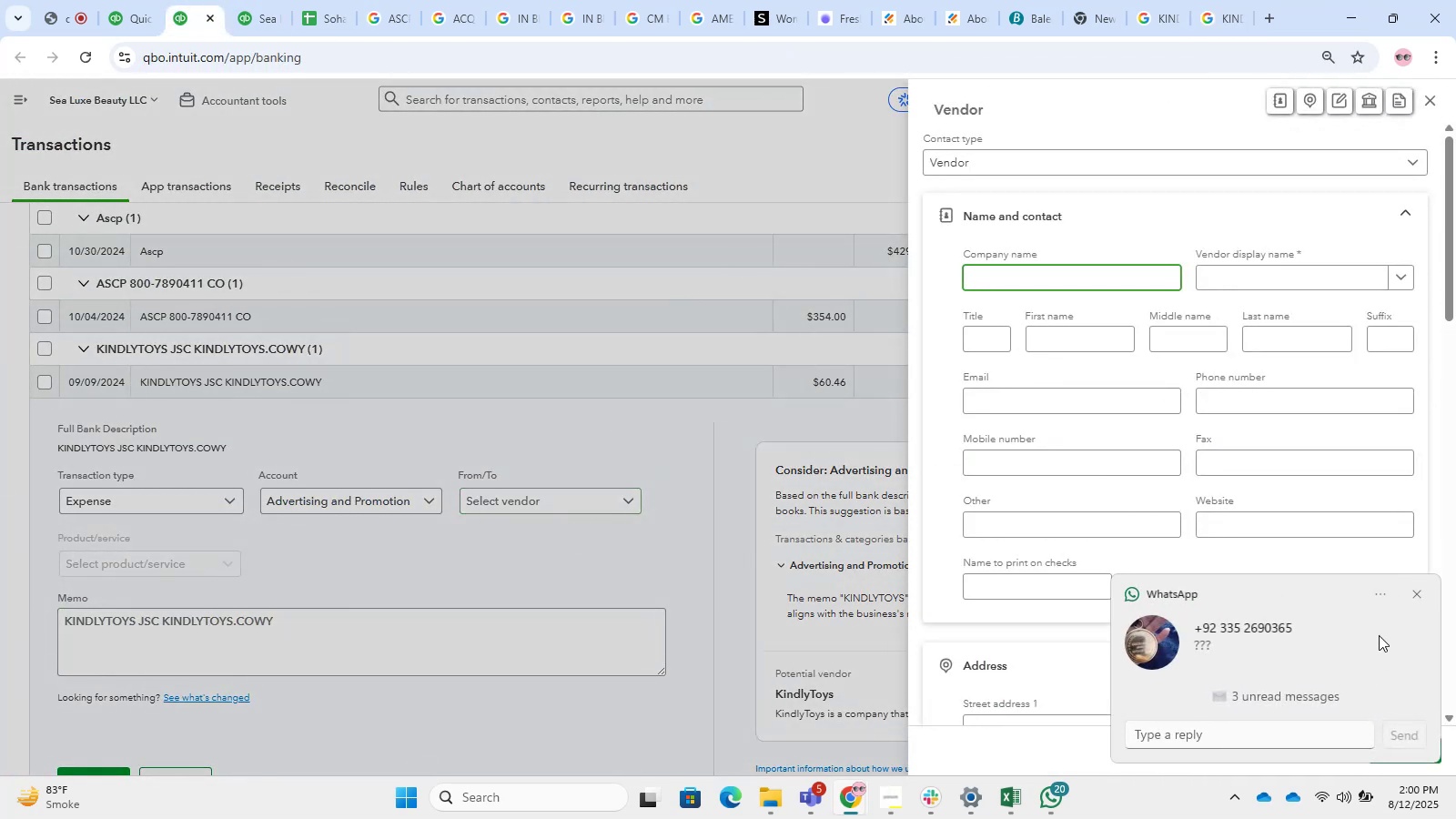 
left_click([1422, 595])
 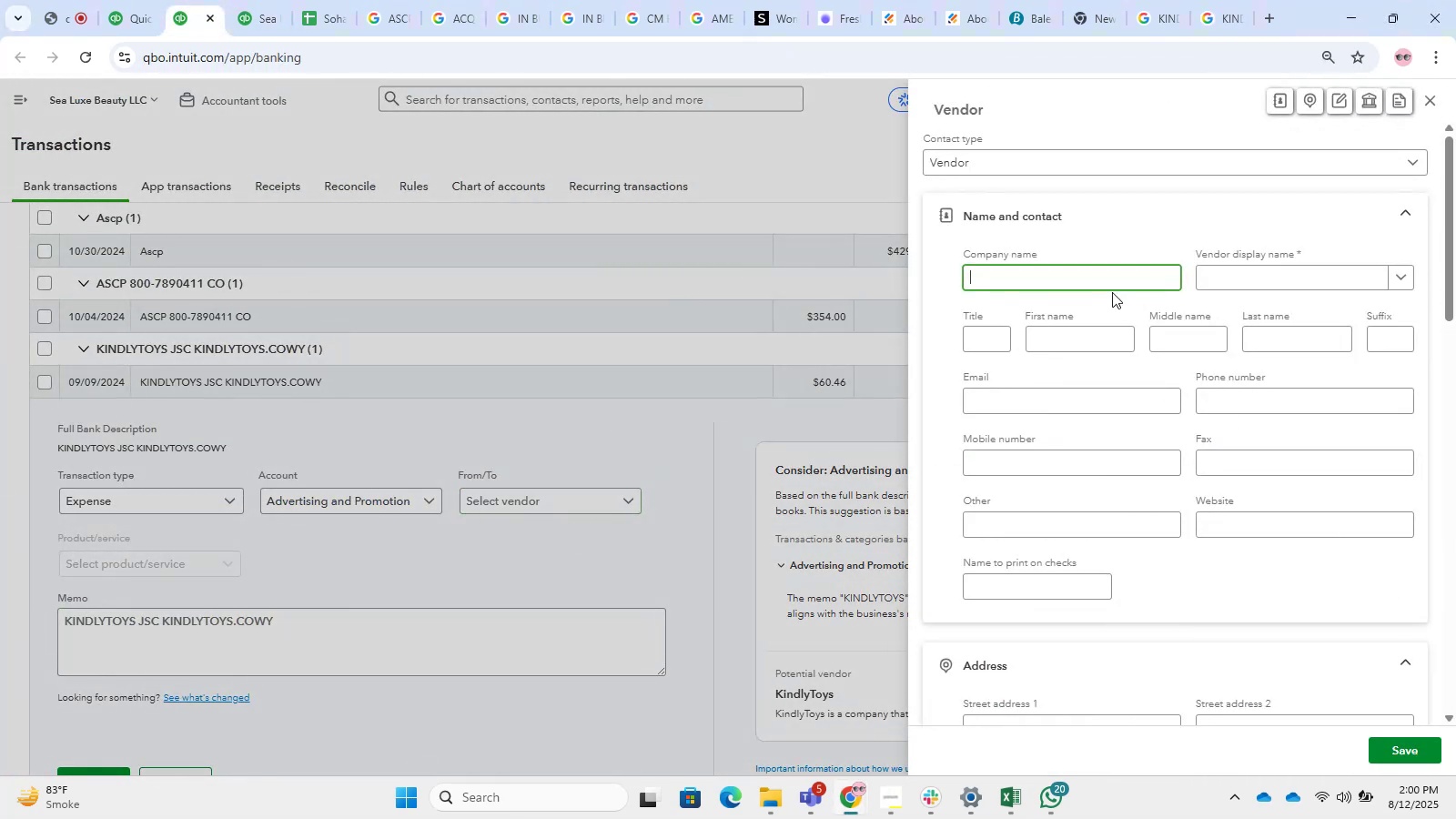 
left_click([1096, 280])
 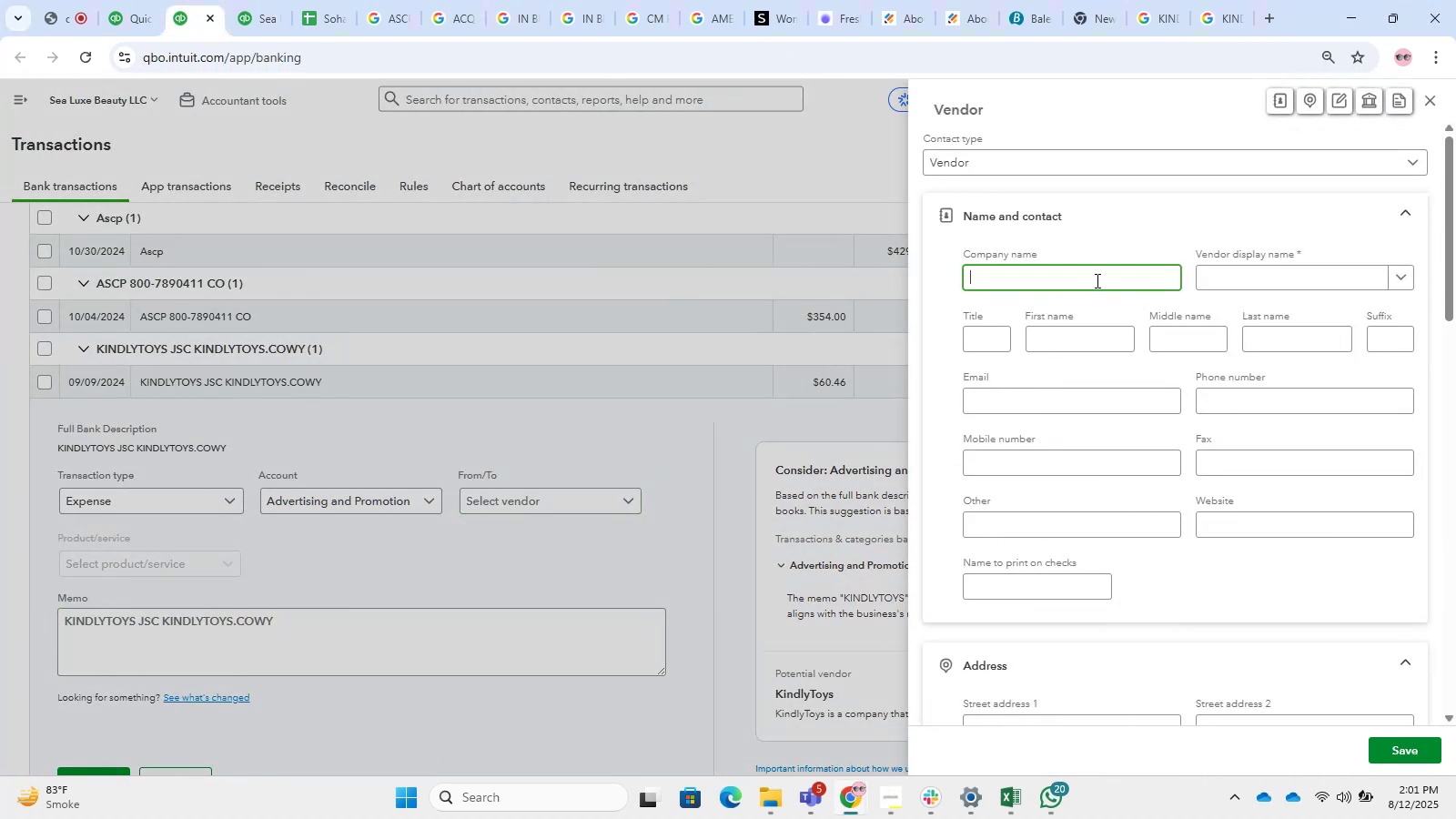 
key(Control+V)
 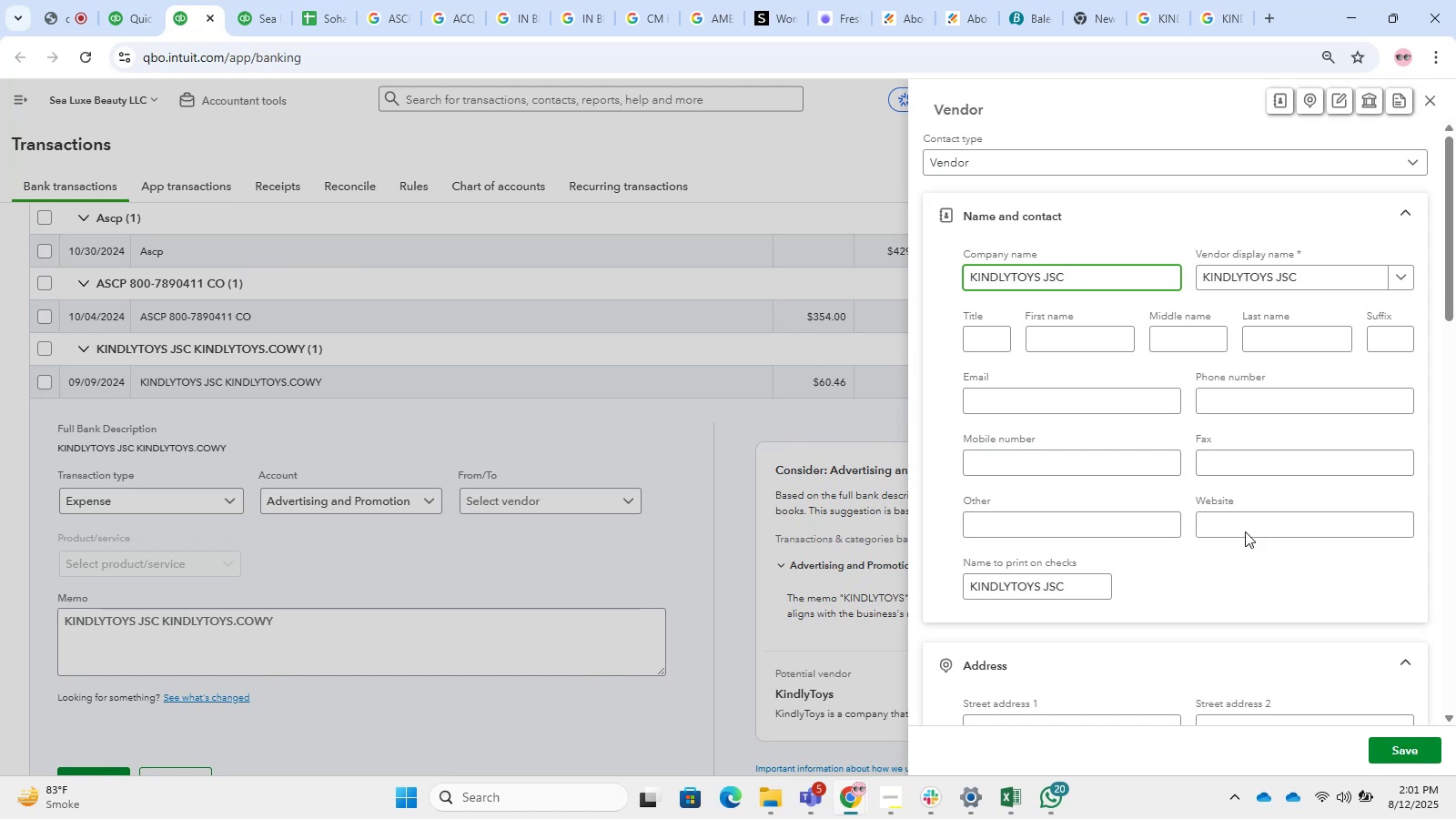 
left_click([1394, 750])
 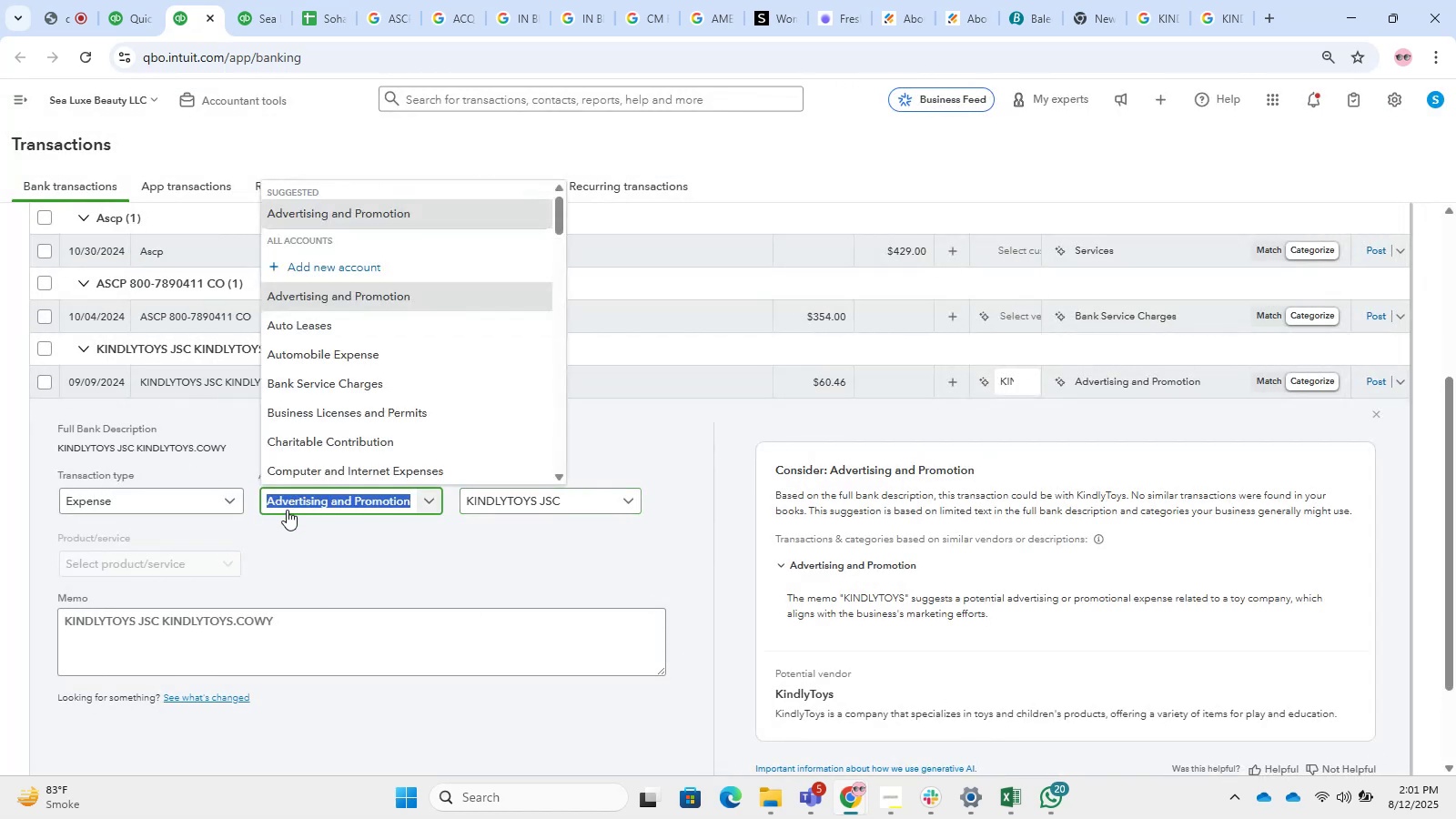 
wait(6.37)
 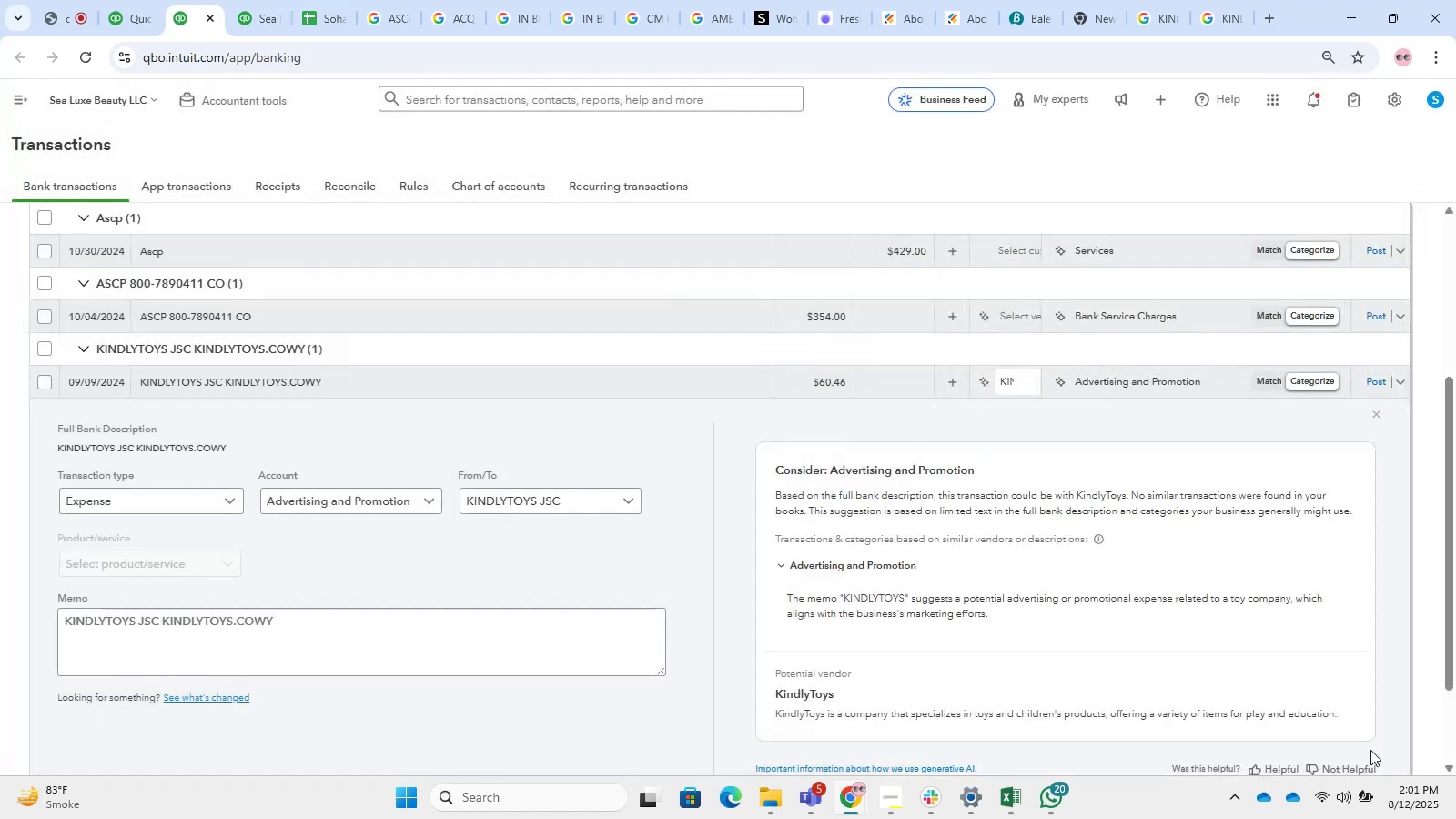 
type(owner)
 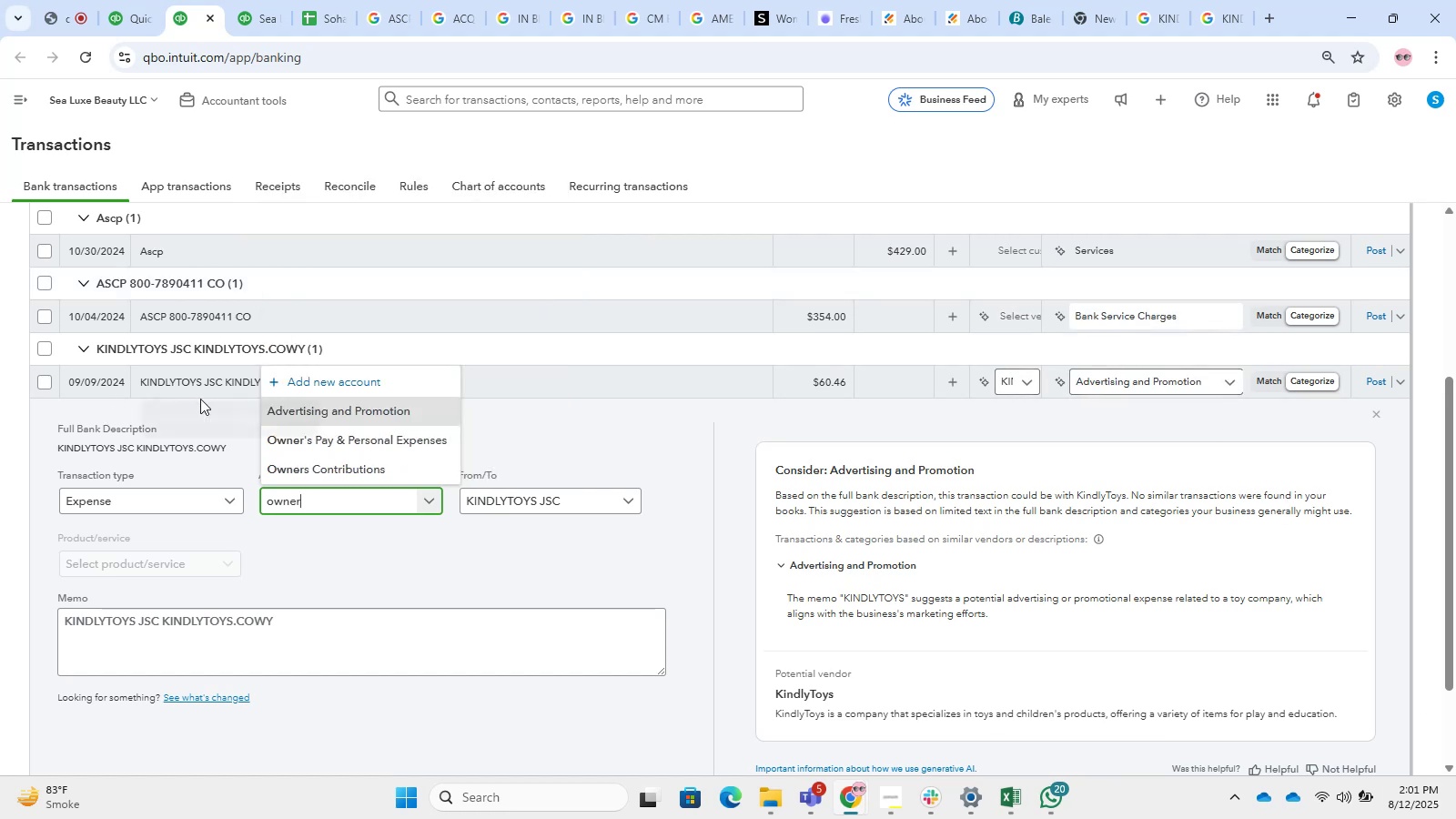 
left_click([318, 438])
 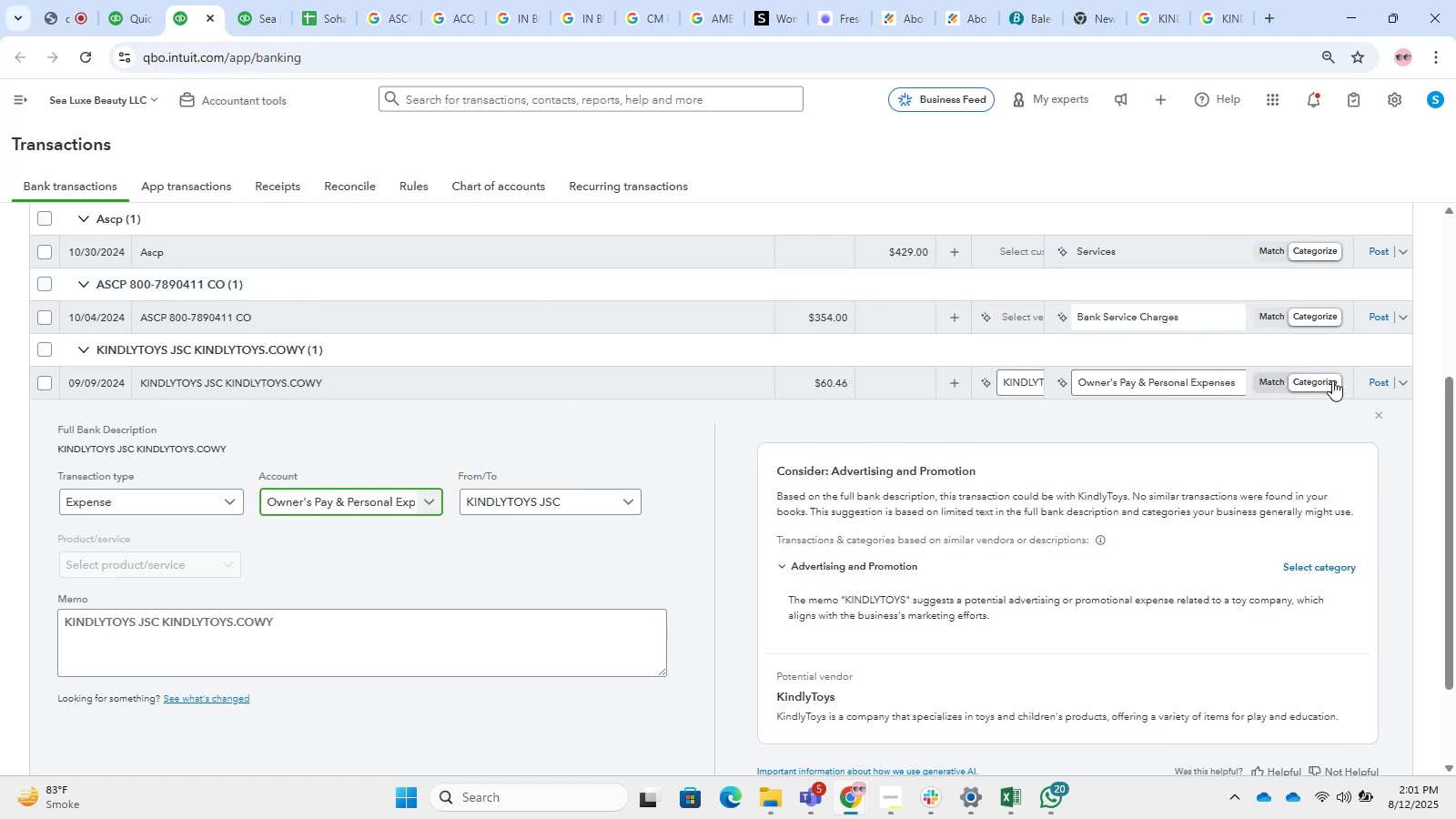 
left_click([1382, 388])
 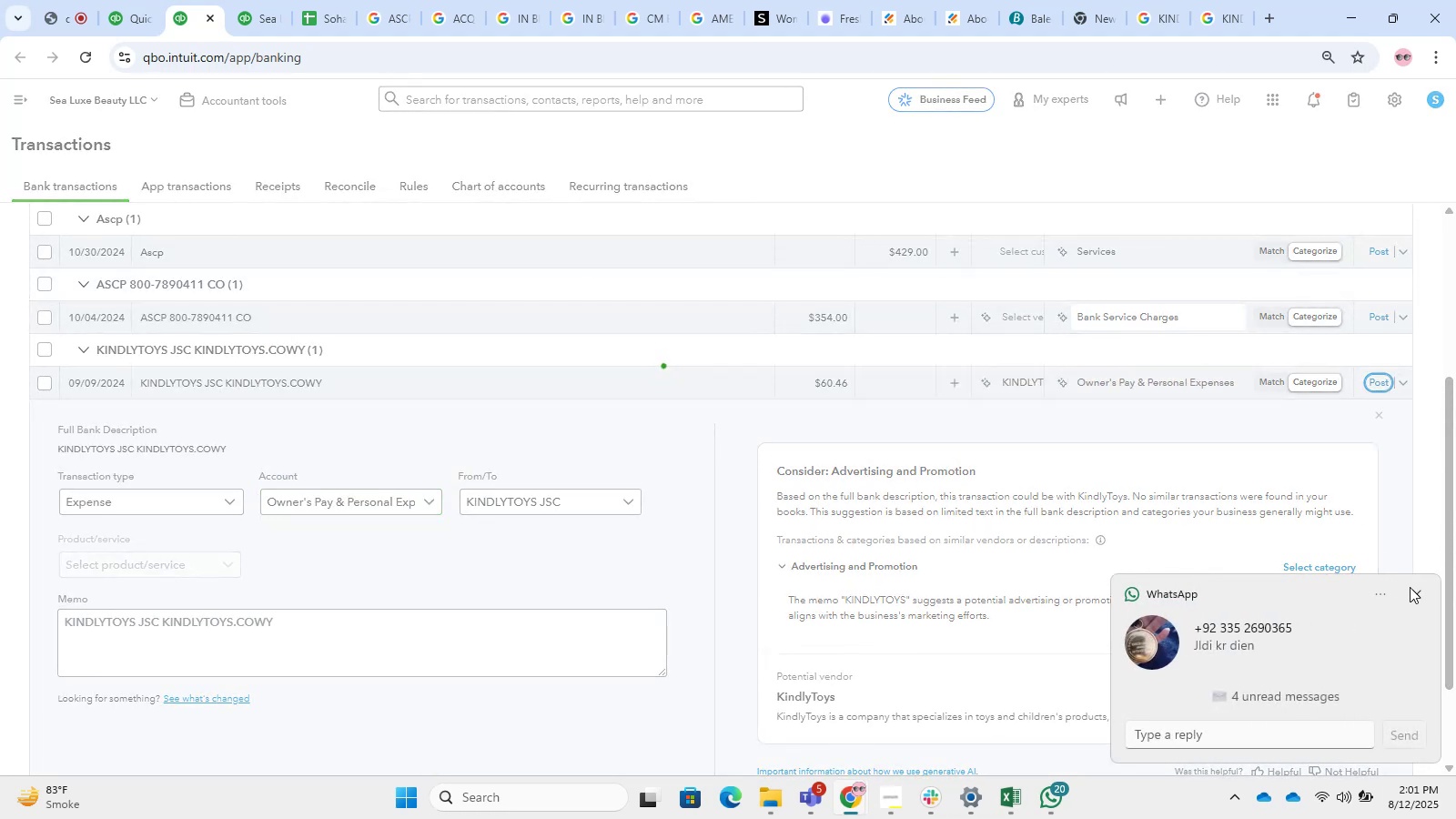 
left_click([1422, 607])
 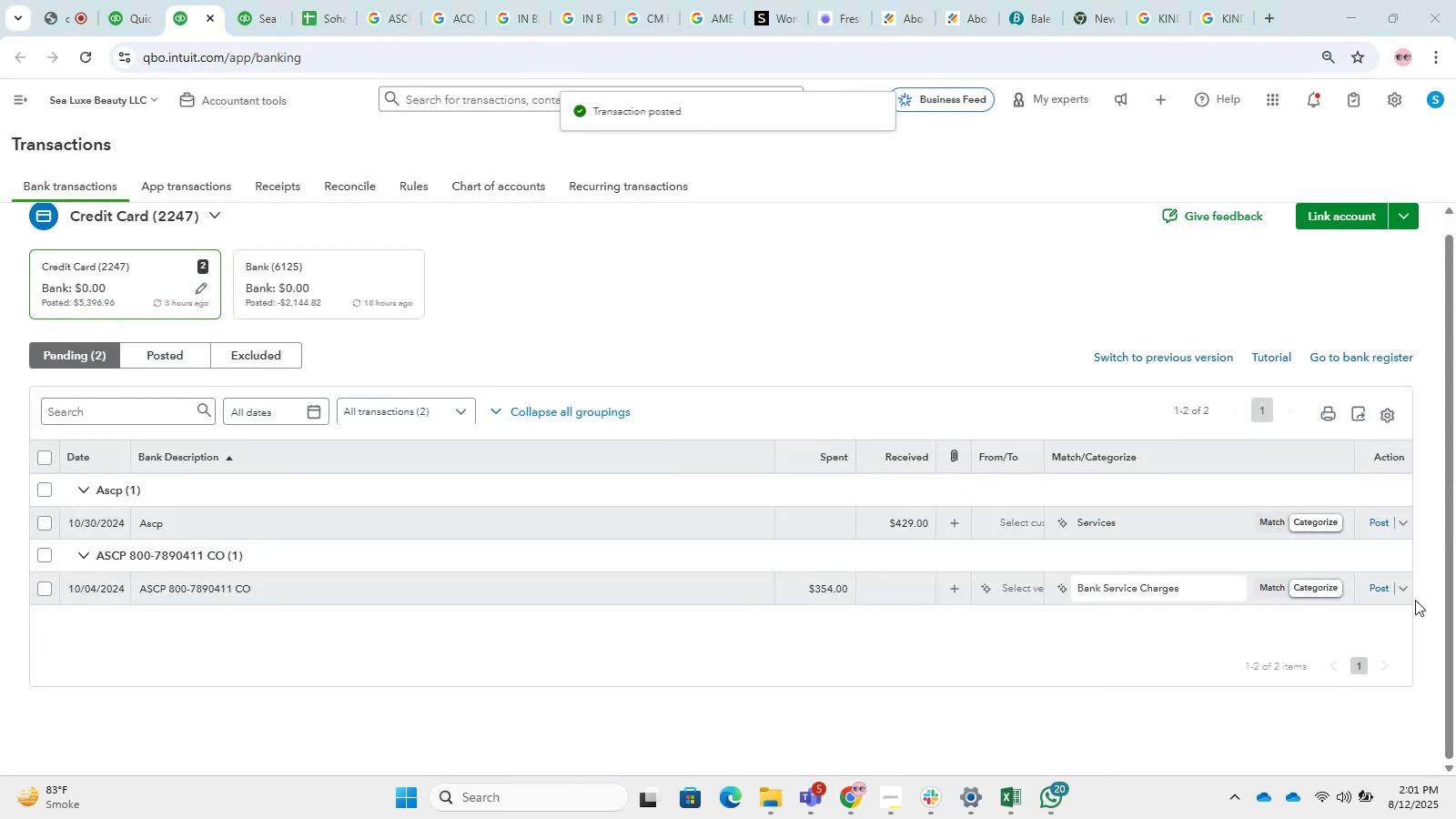 
double_click([1415, 600])
 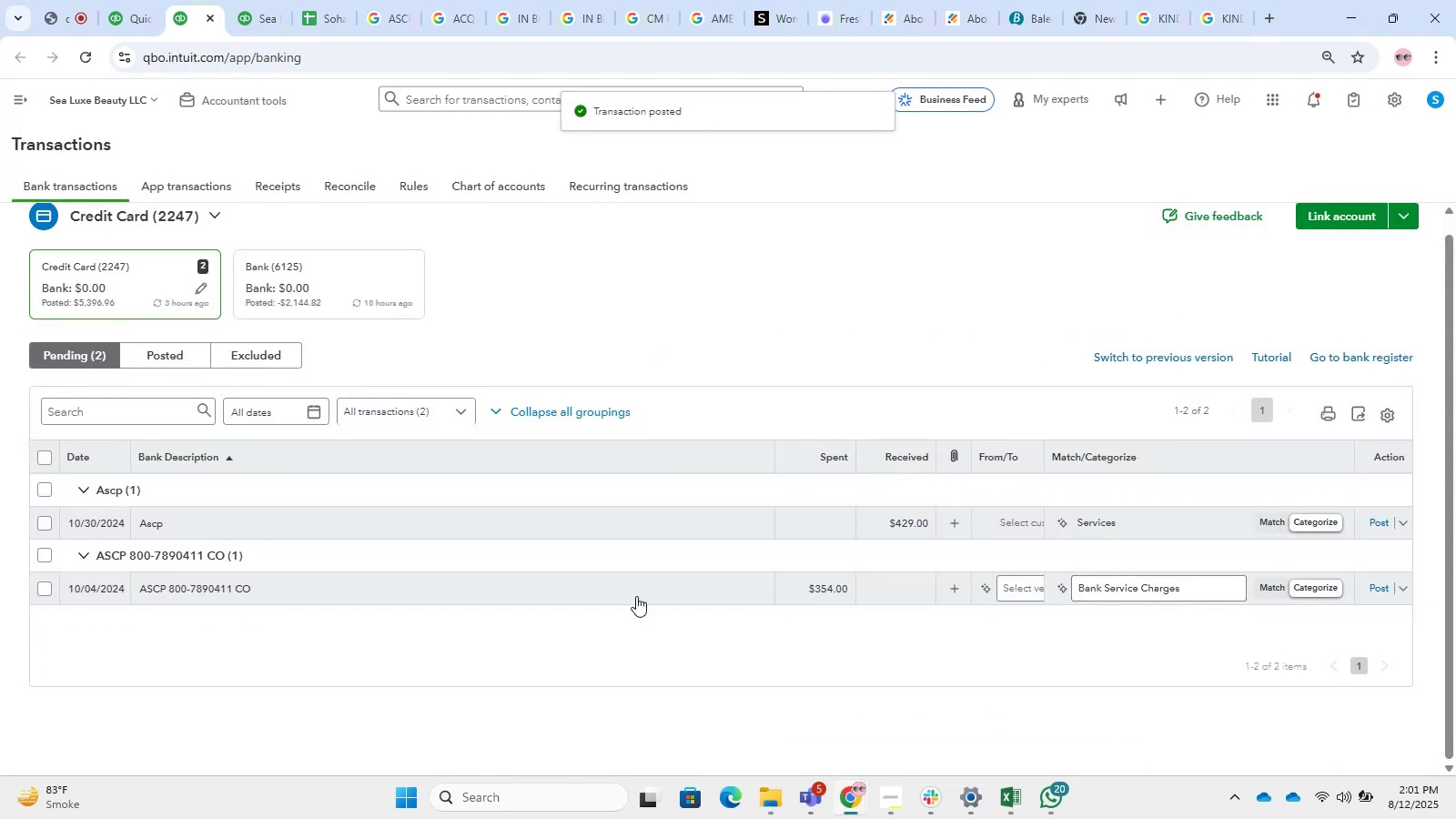 
left_click([636, 596])
 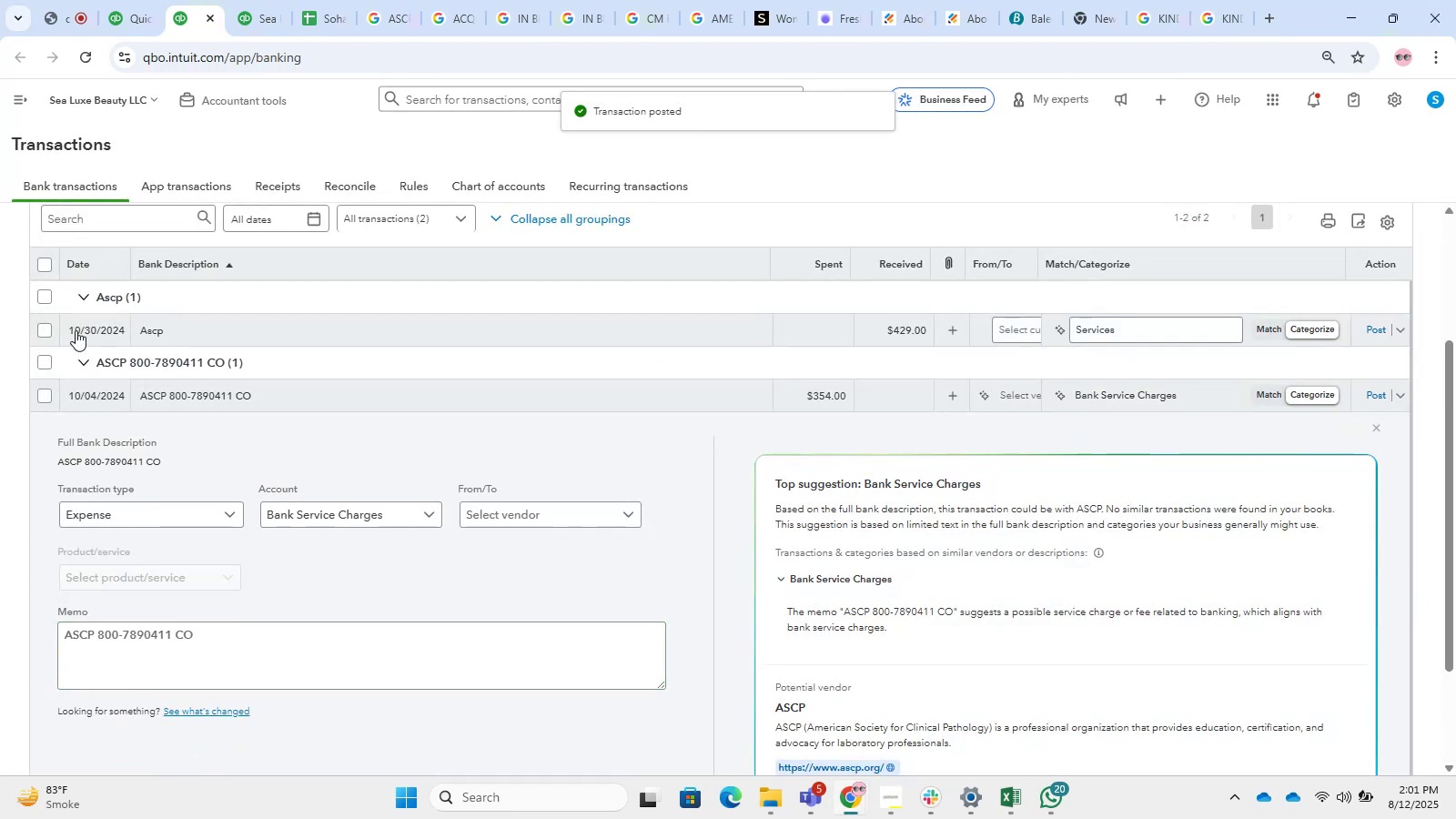 
left_click([45, 265])
 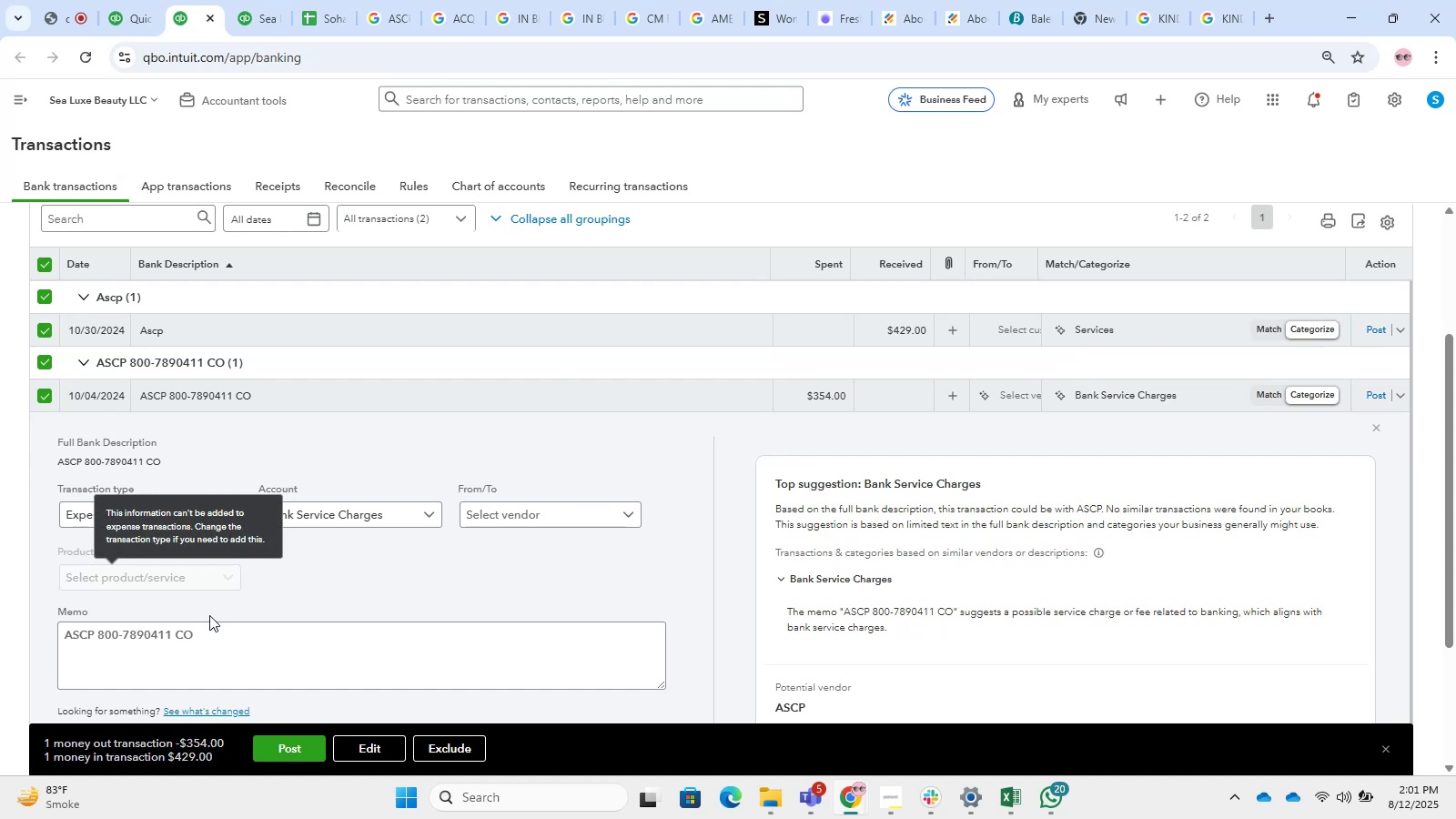 
left_click_drag(start_coordinate=[194, 637], to_coordinate=[0, 608])
 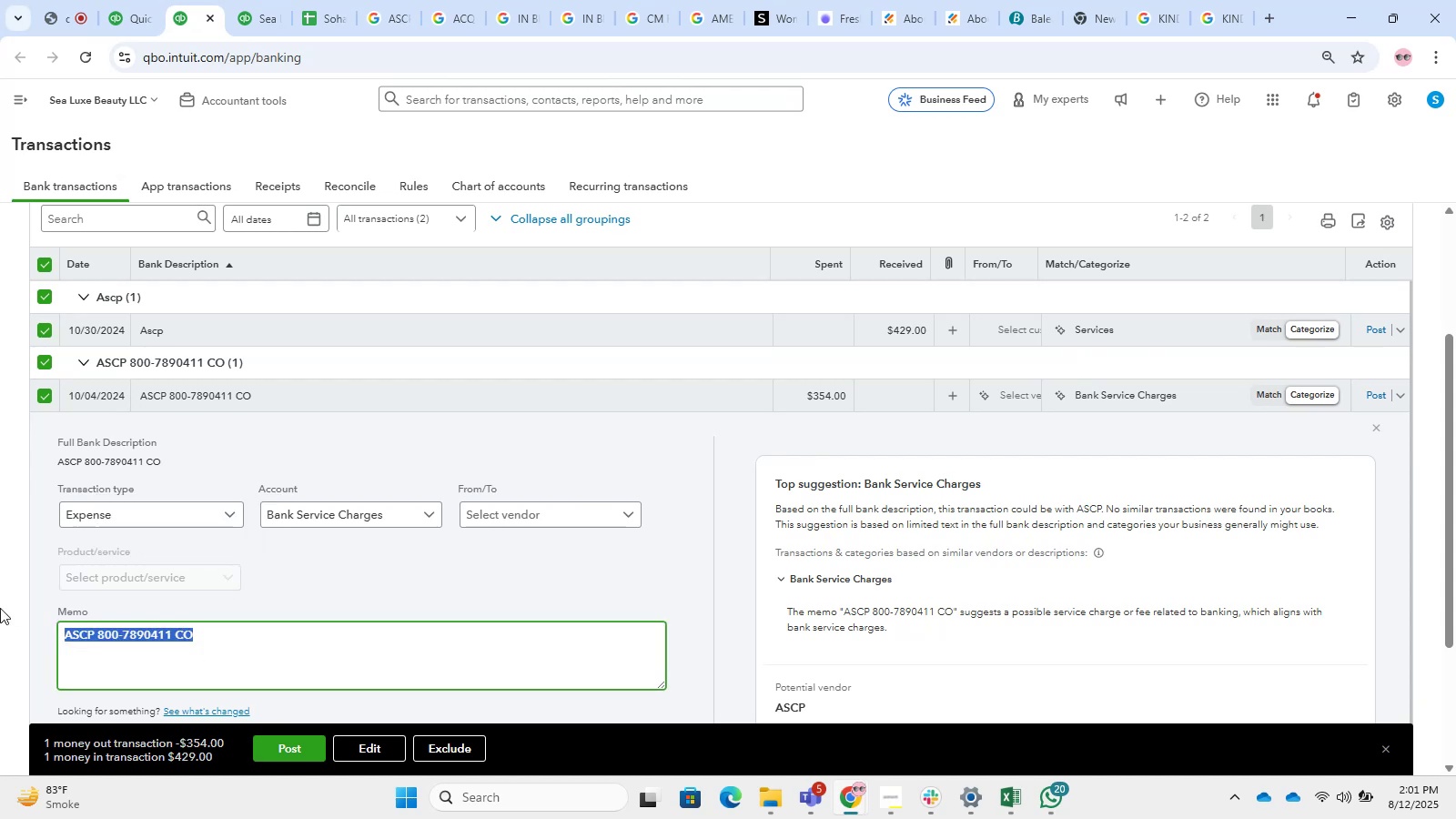 
key(Control+V)
 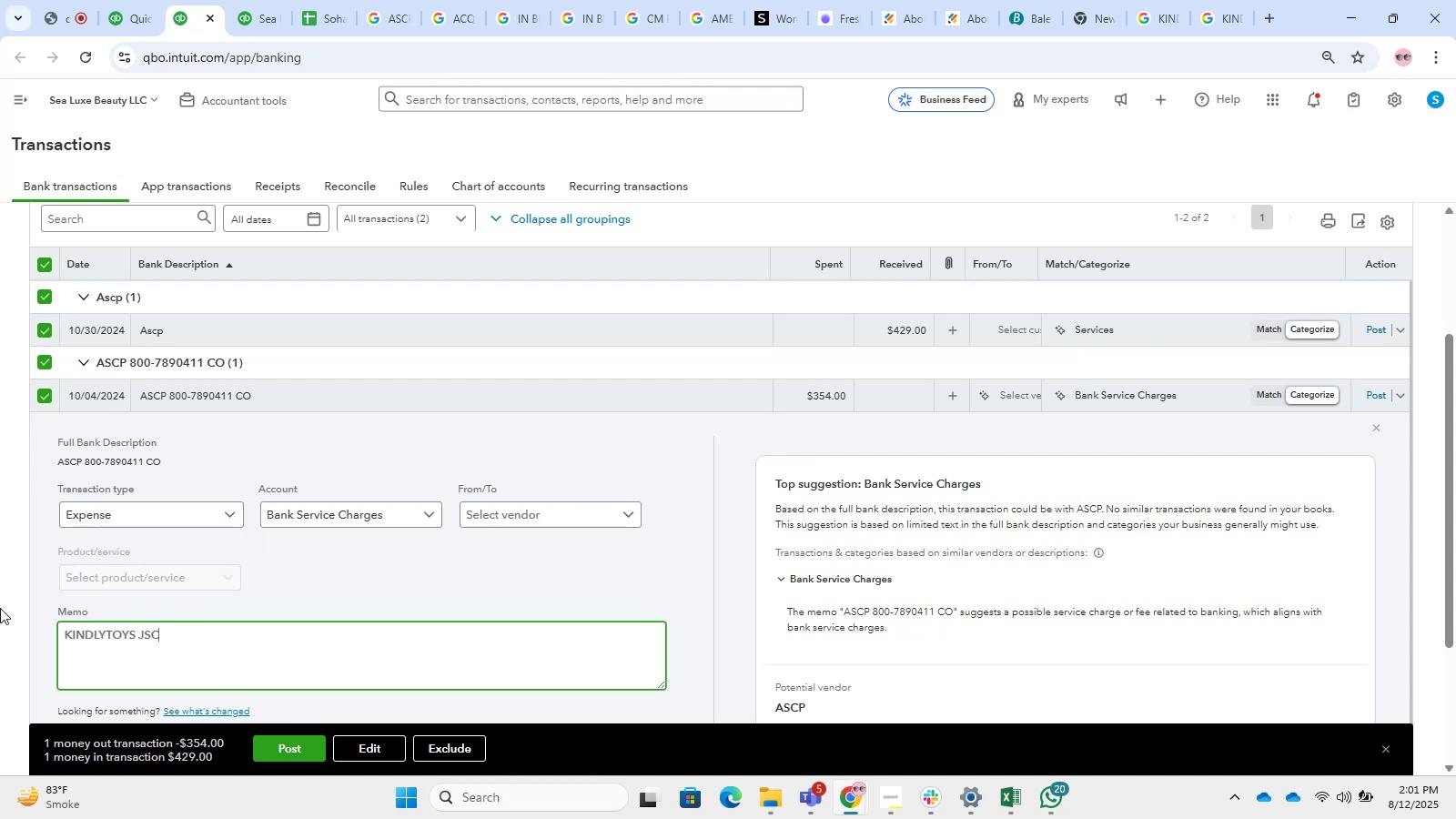 
key(Control+C)
 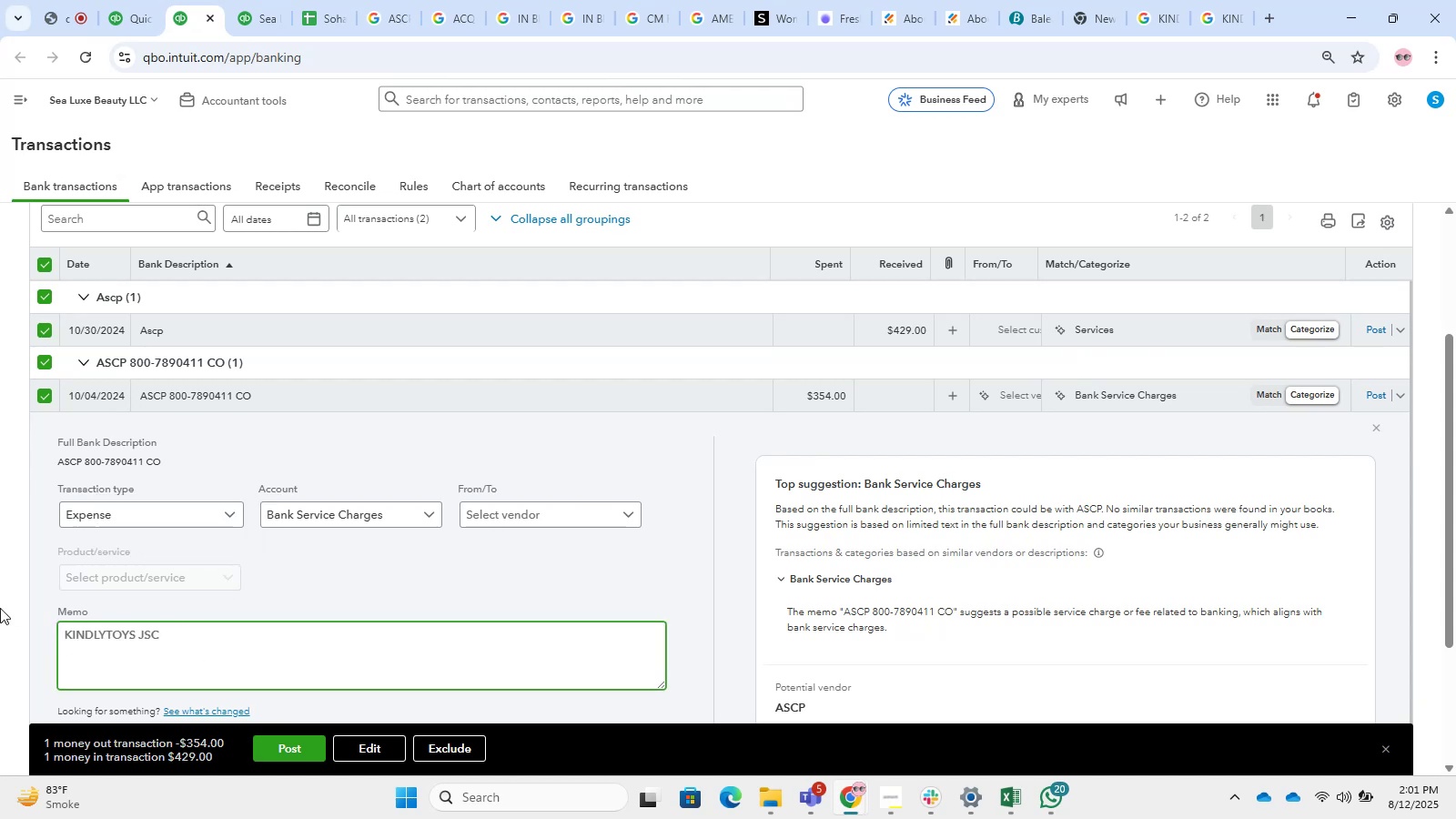 
key(Control+T)
 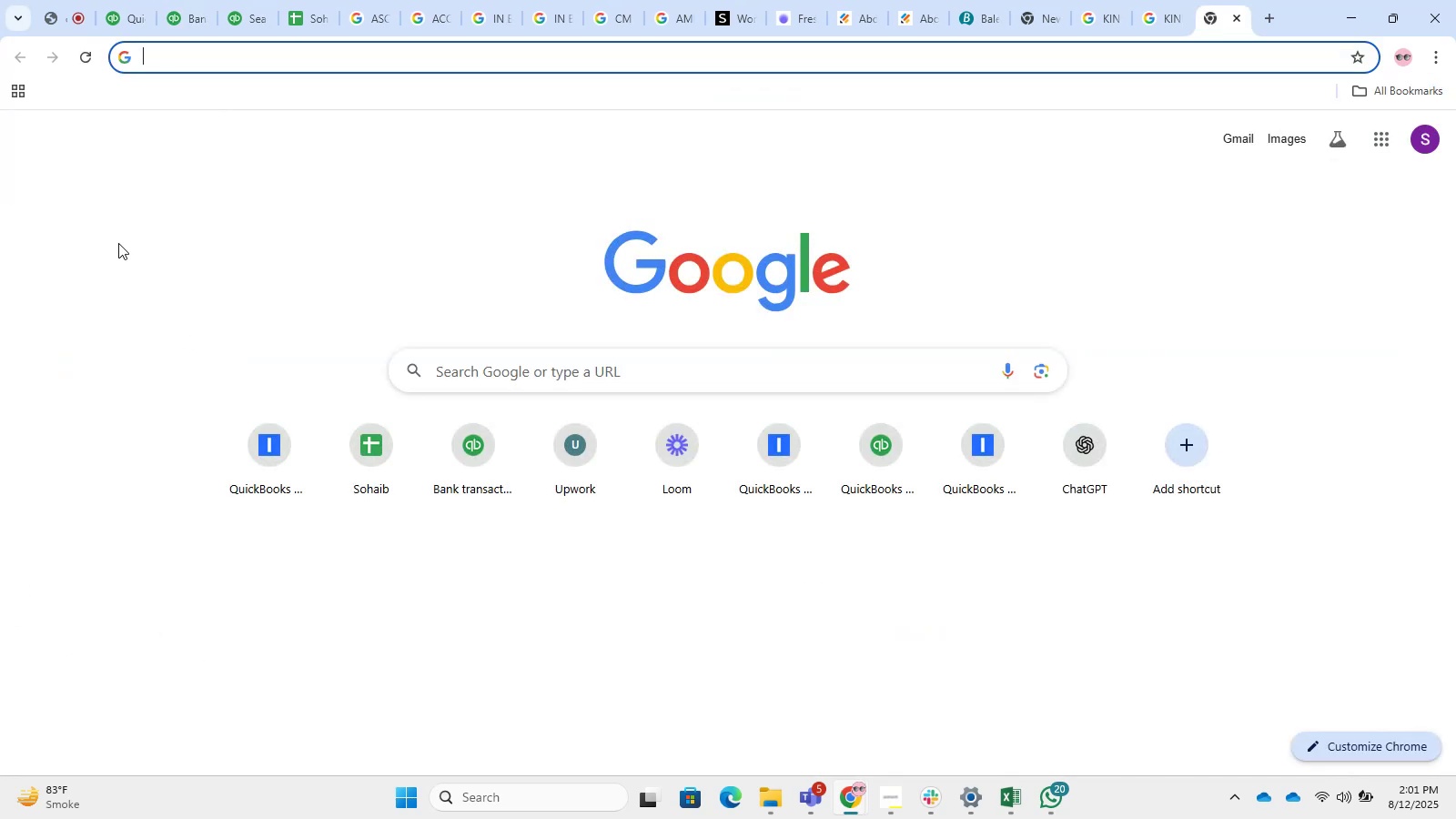 
left_click([197, 0])
 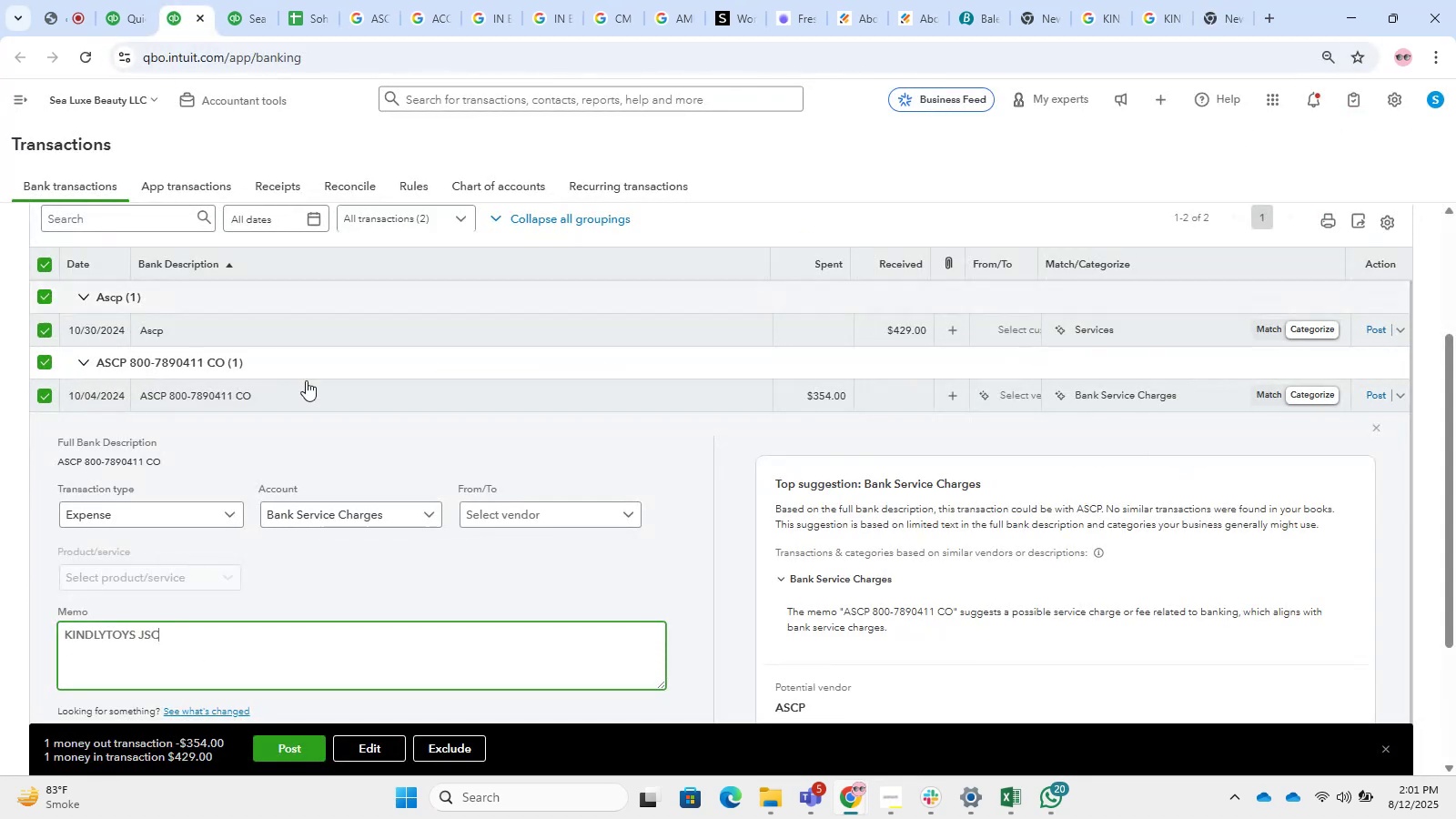 
key(Control+Z)
 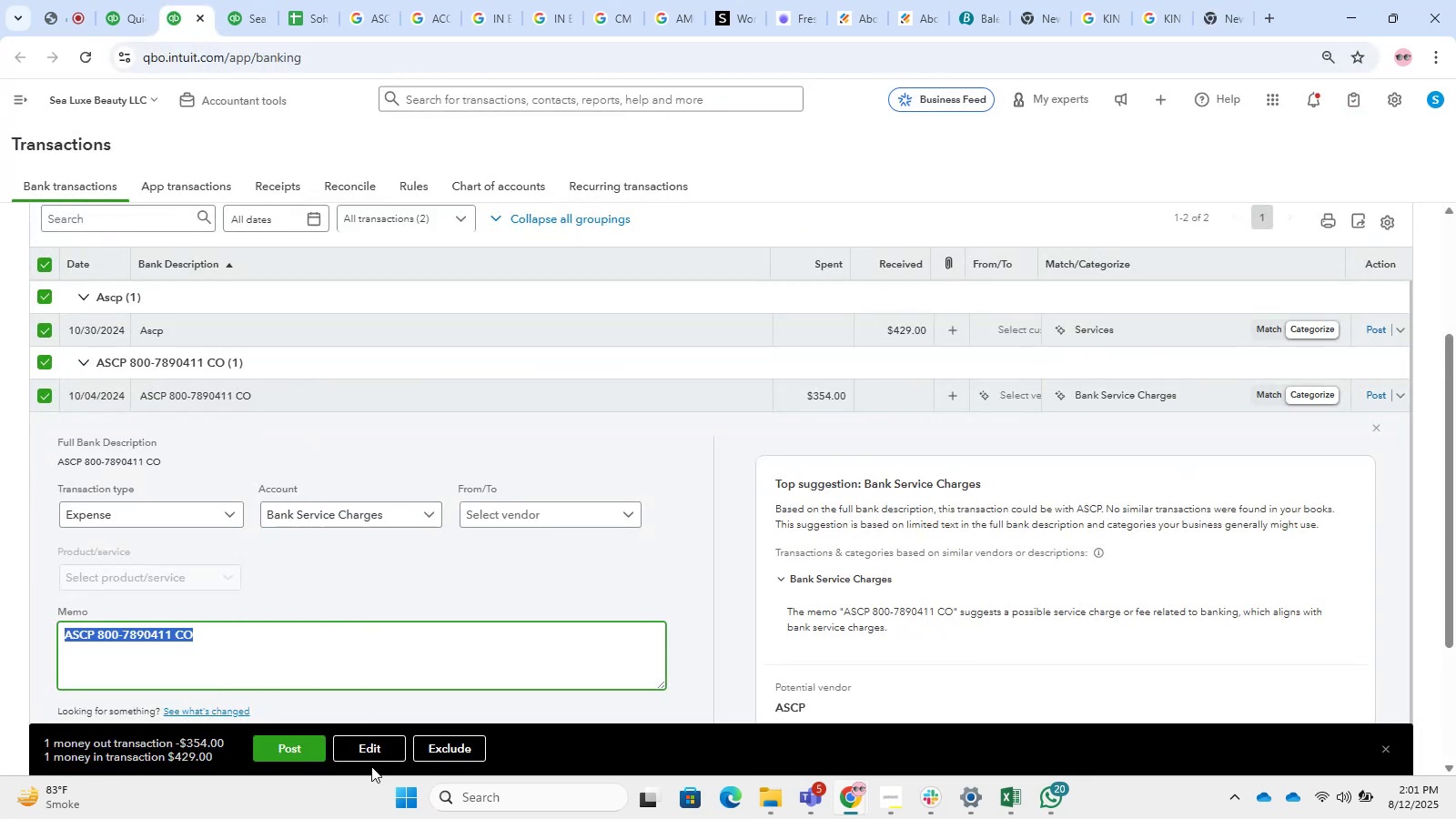 
left_click([369, 757])
 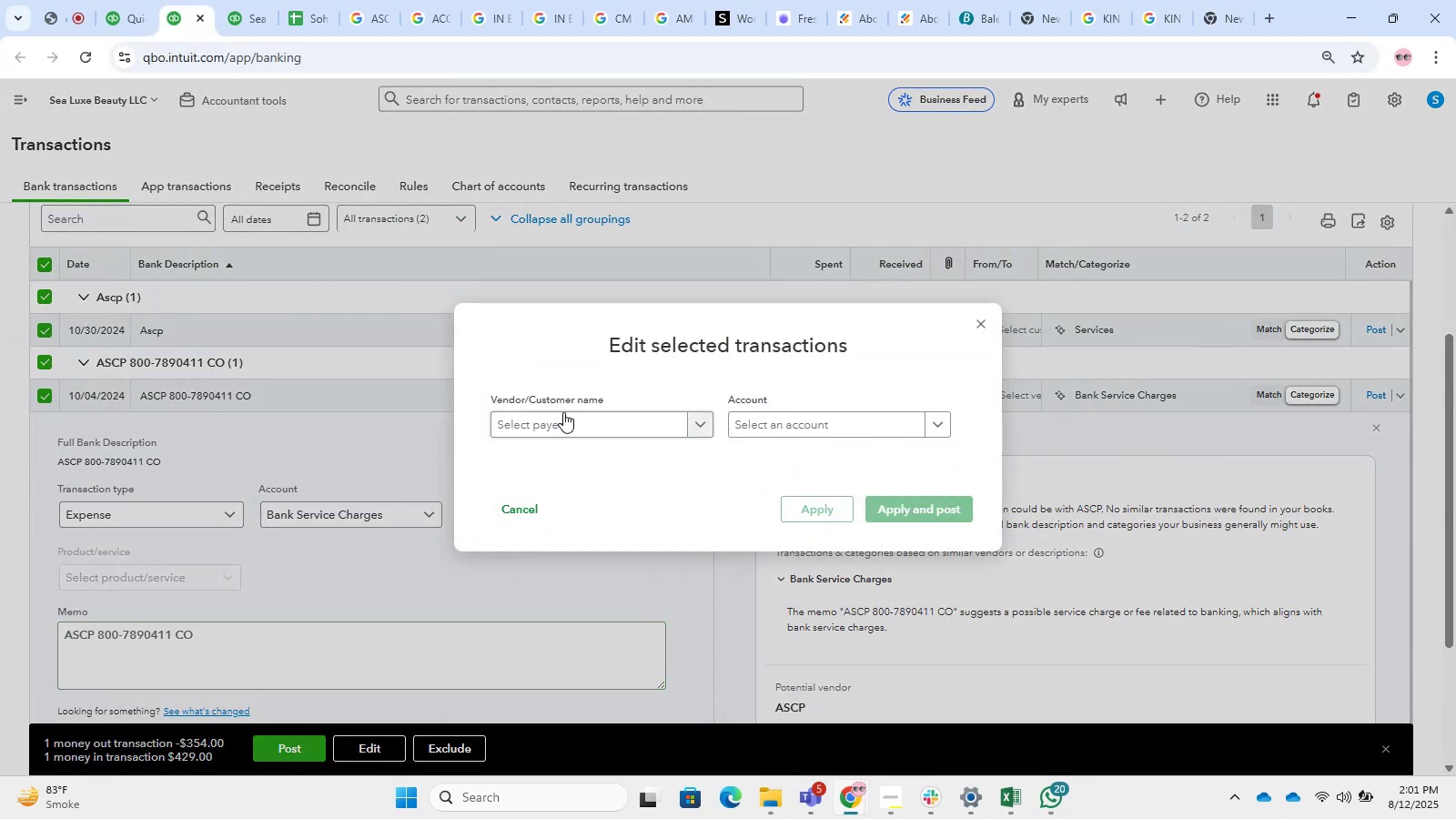 
left_click([584, 428])
 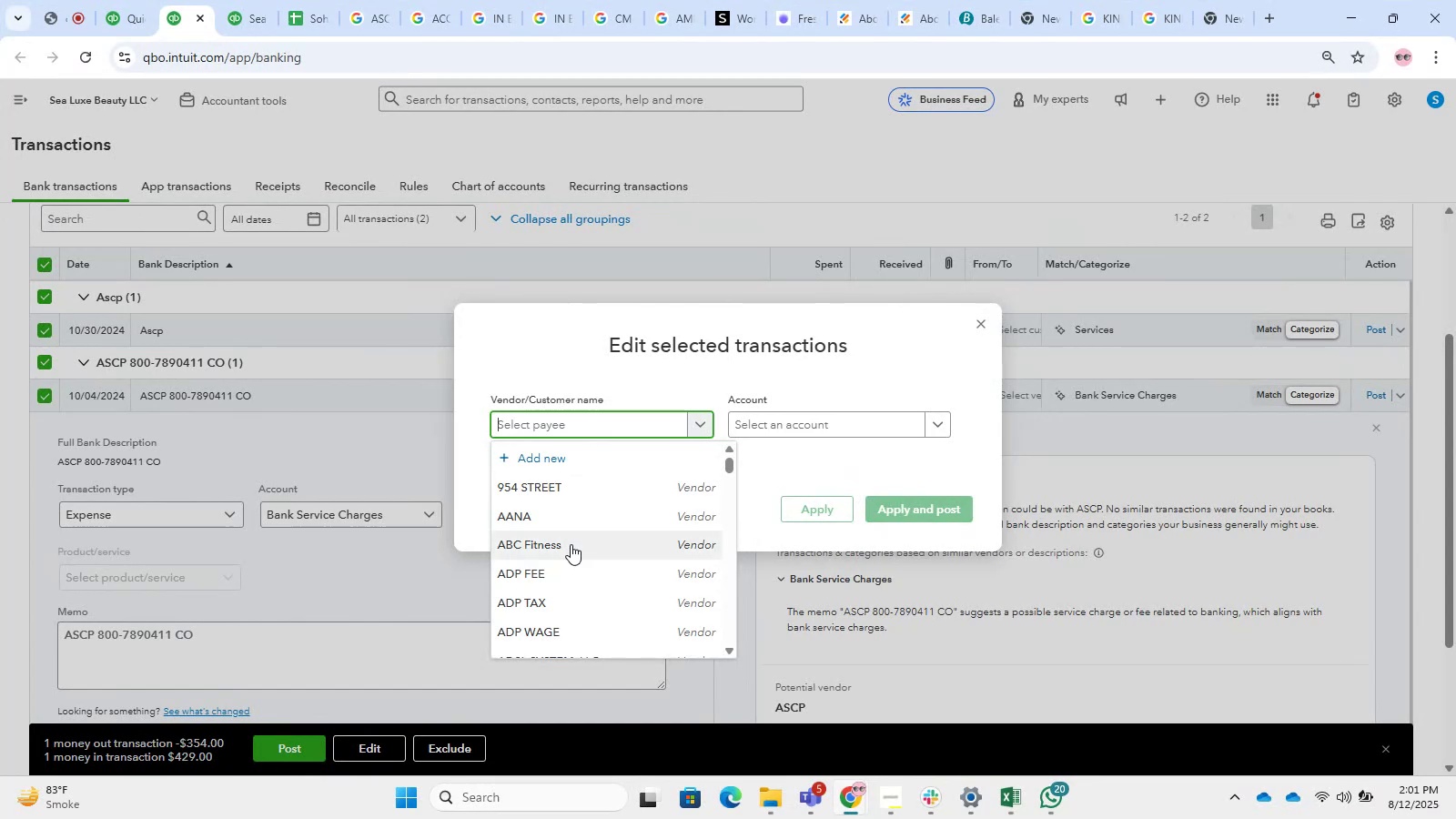 
type(ASCP)
 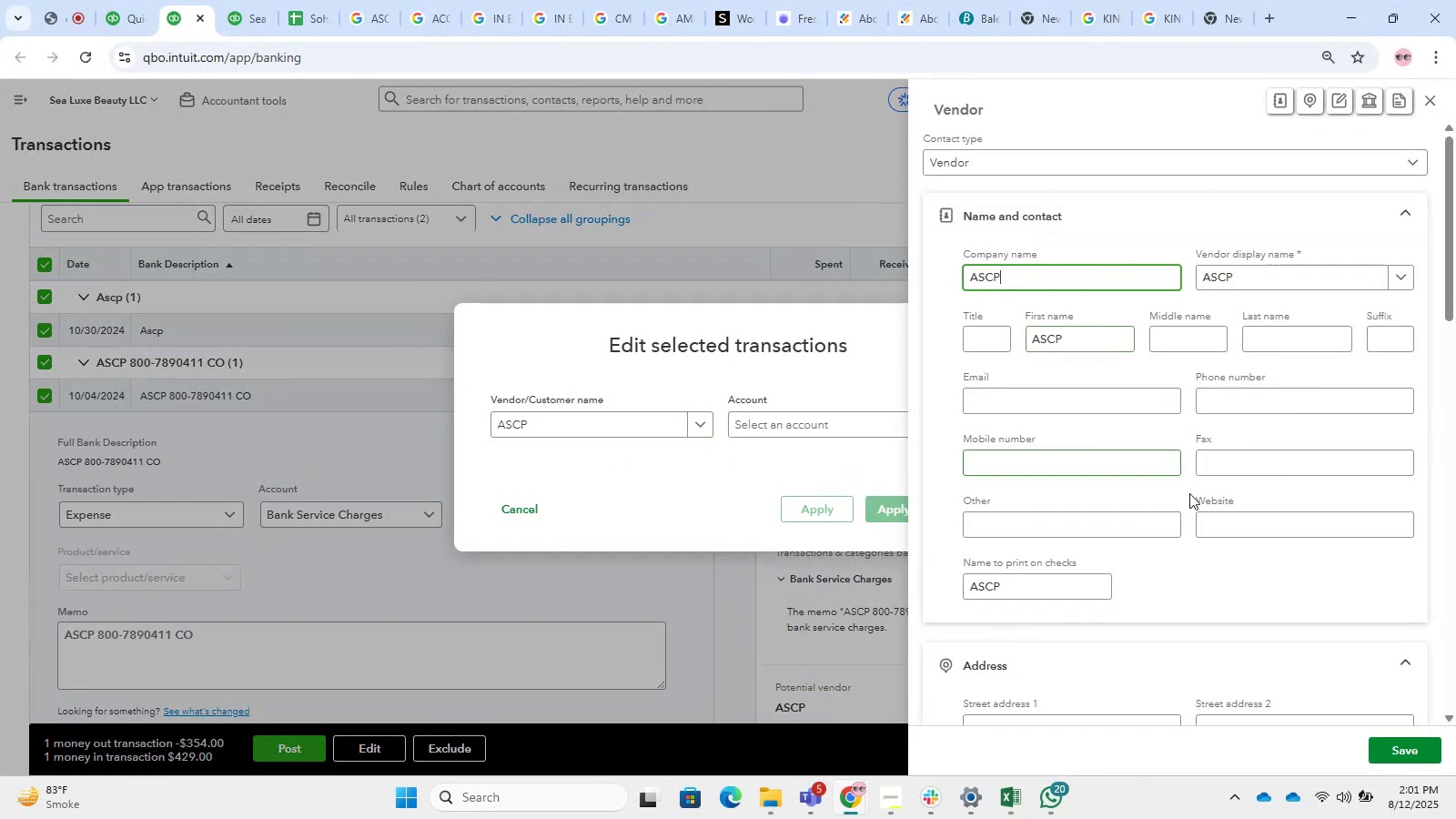 
left_click([1416, 751])
 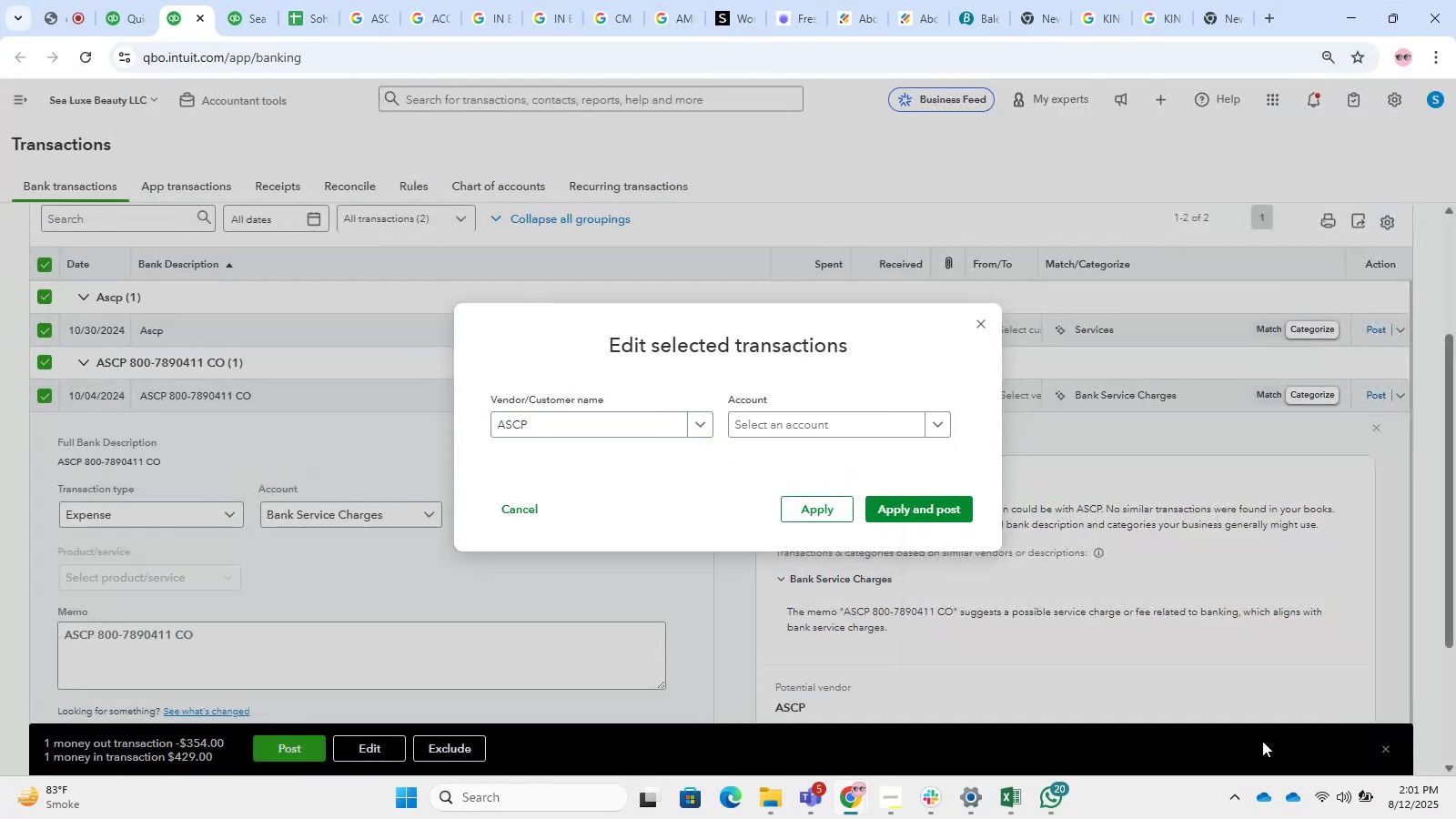 
left_click([844, 417])
 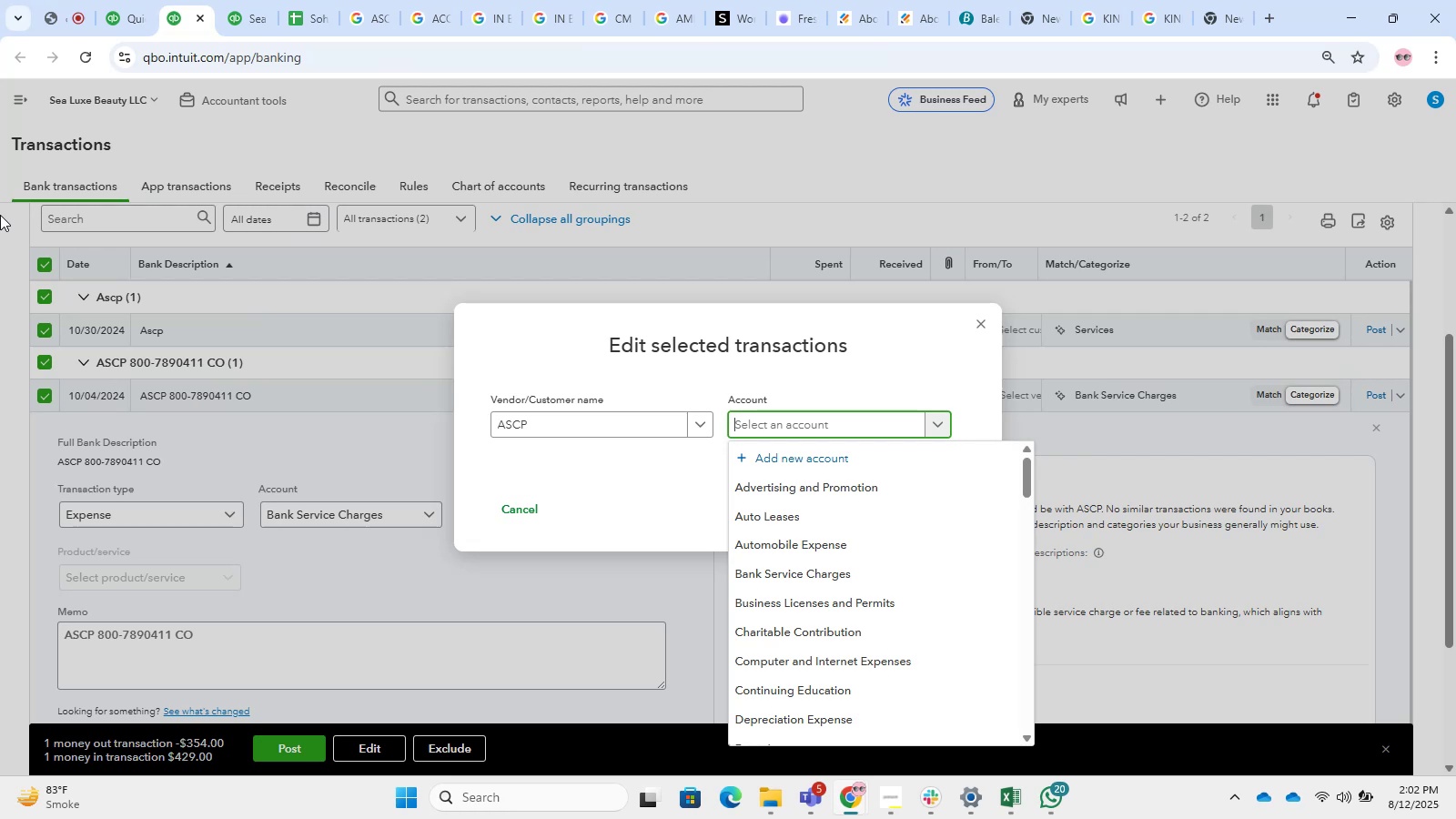 
wait(39.16)
 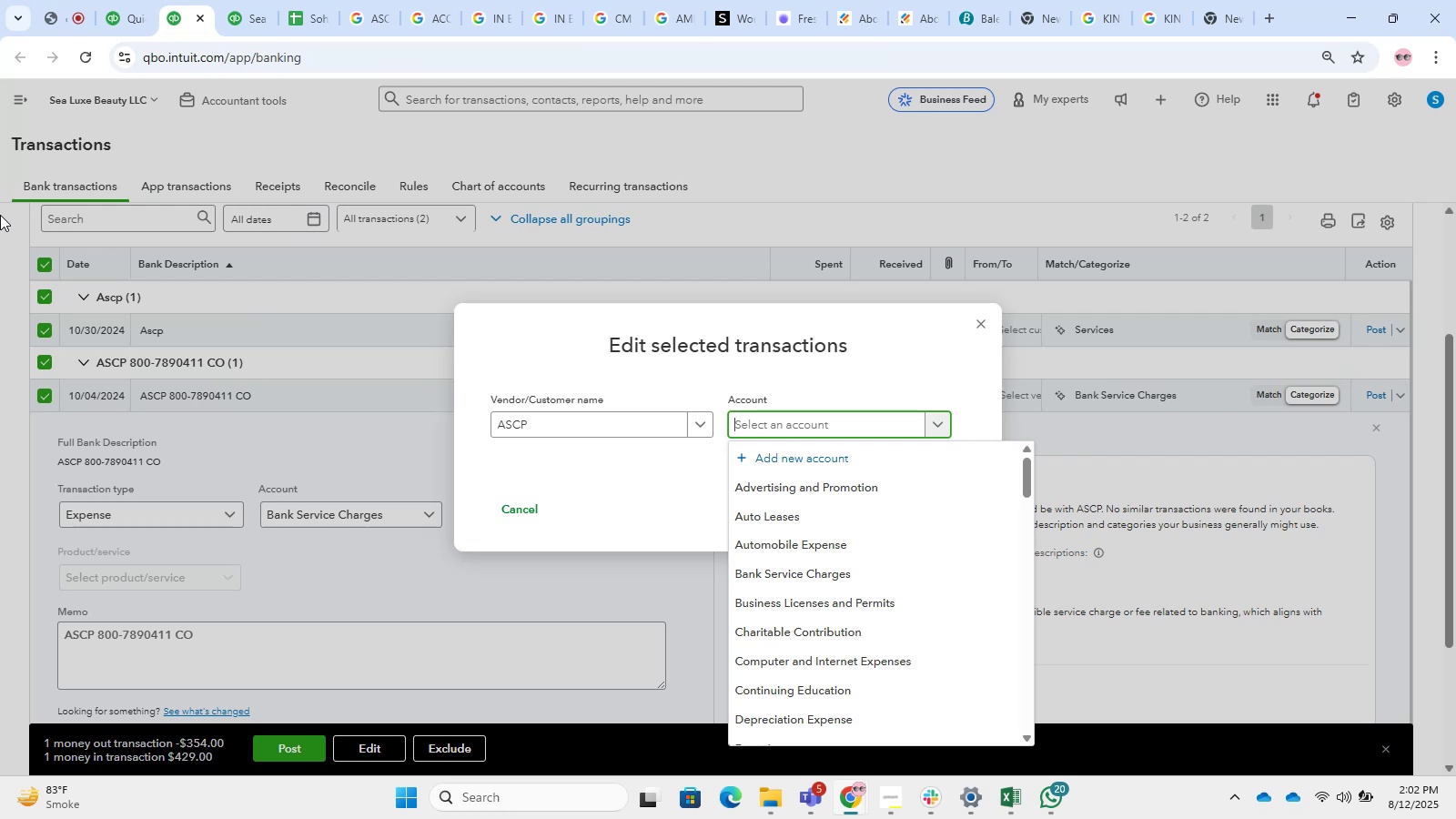 
left_click([260, 573])
 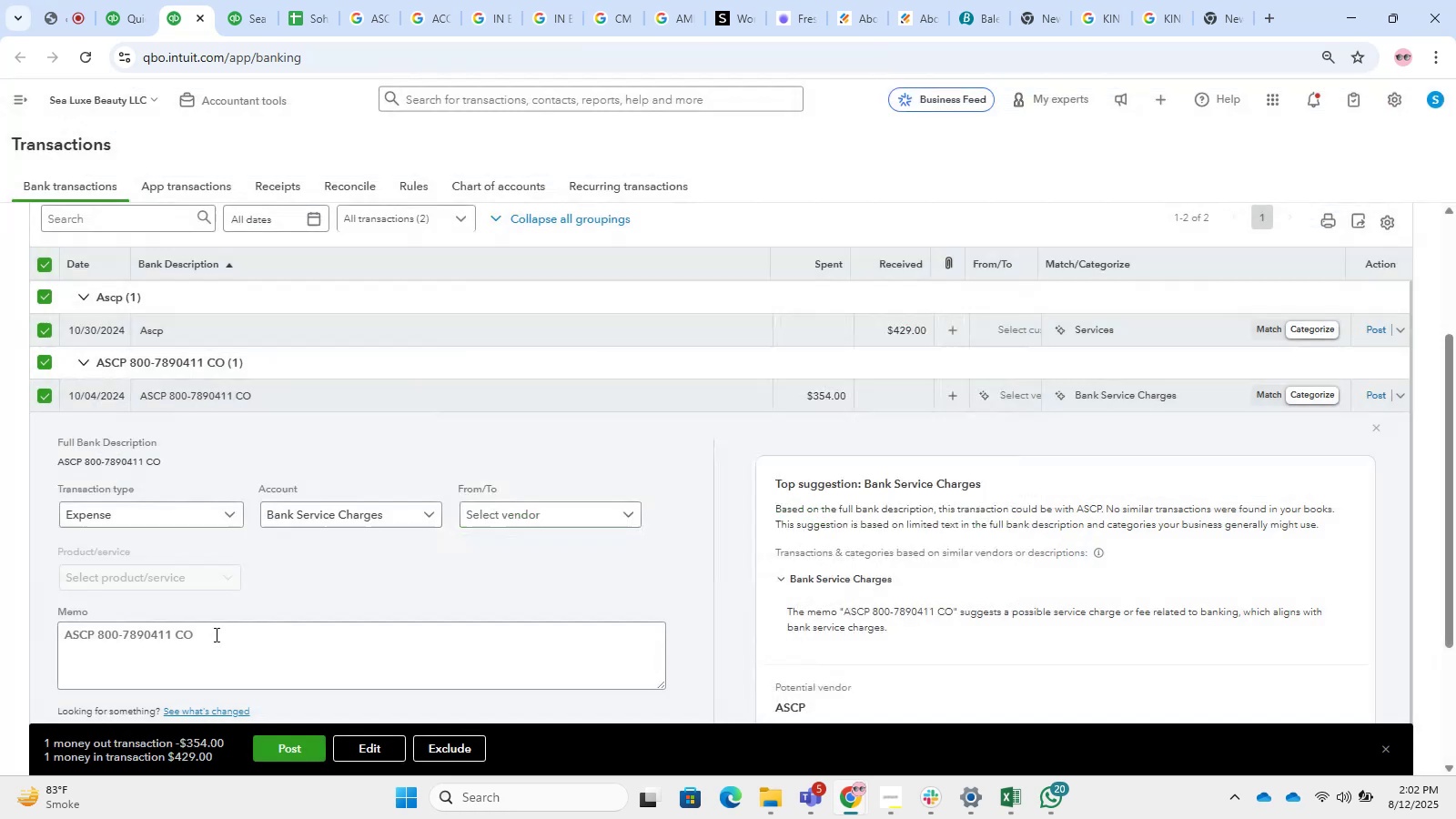 
left_click_drag(start_coordinate=[201, 642], to_coordinate=[0, 650])
 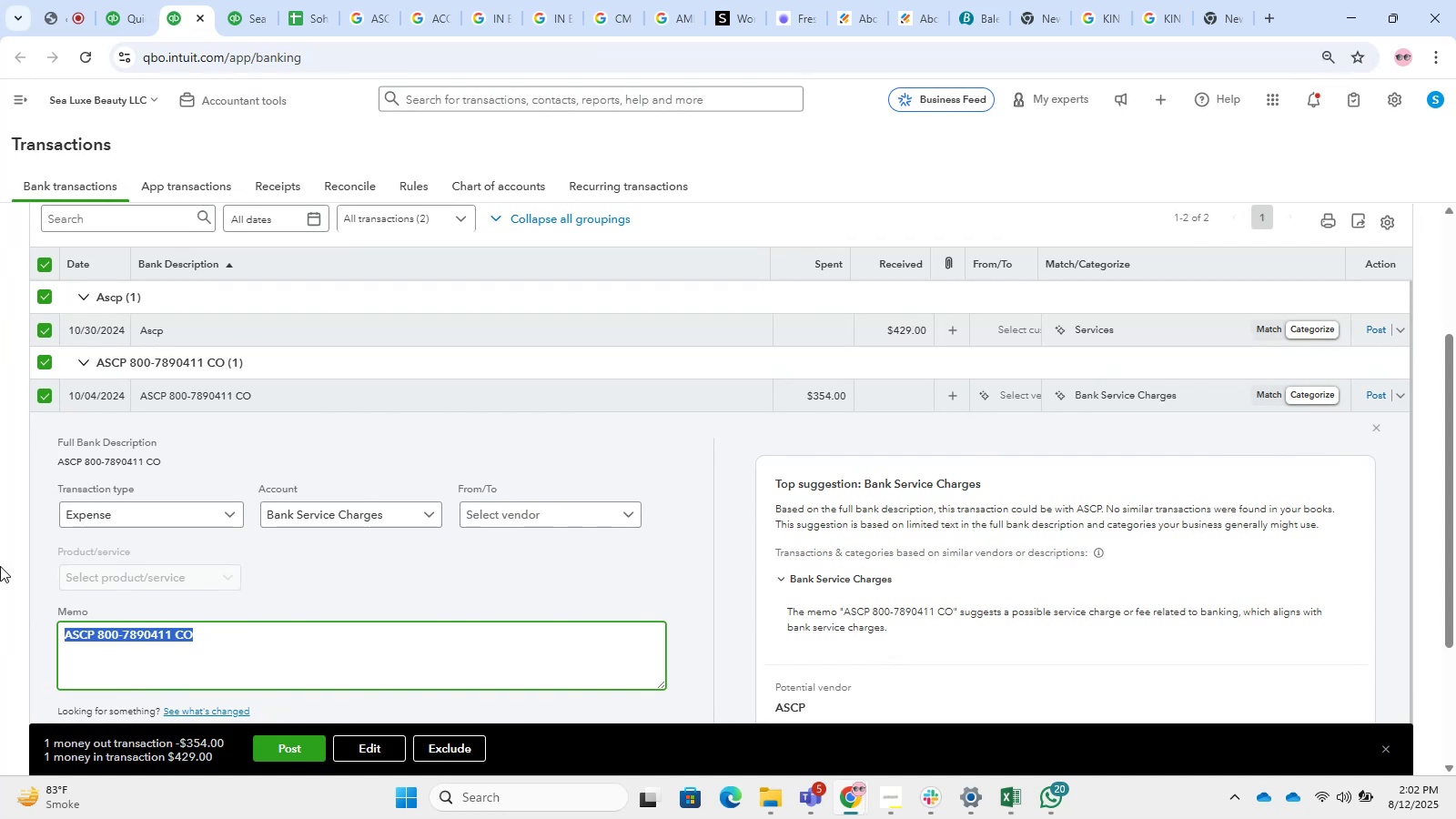 
key(Control+C)
 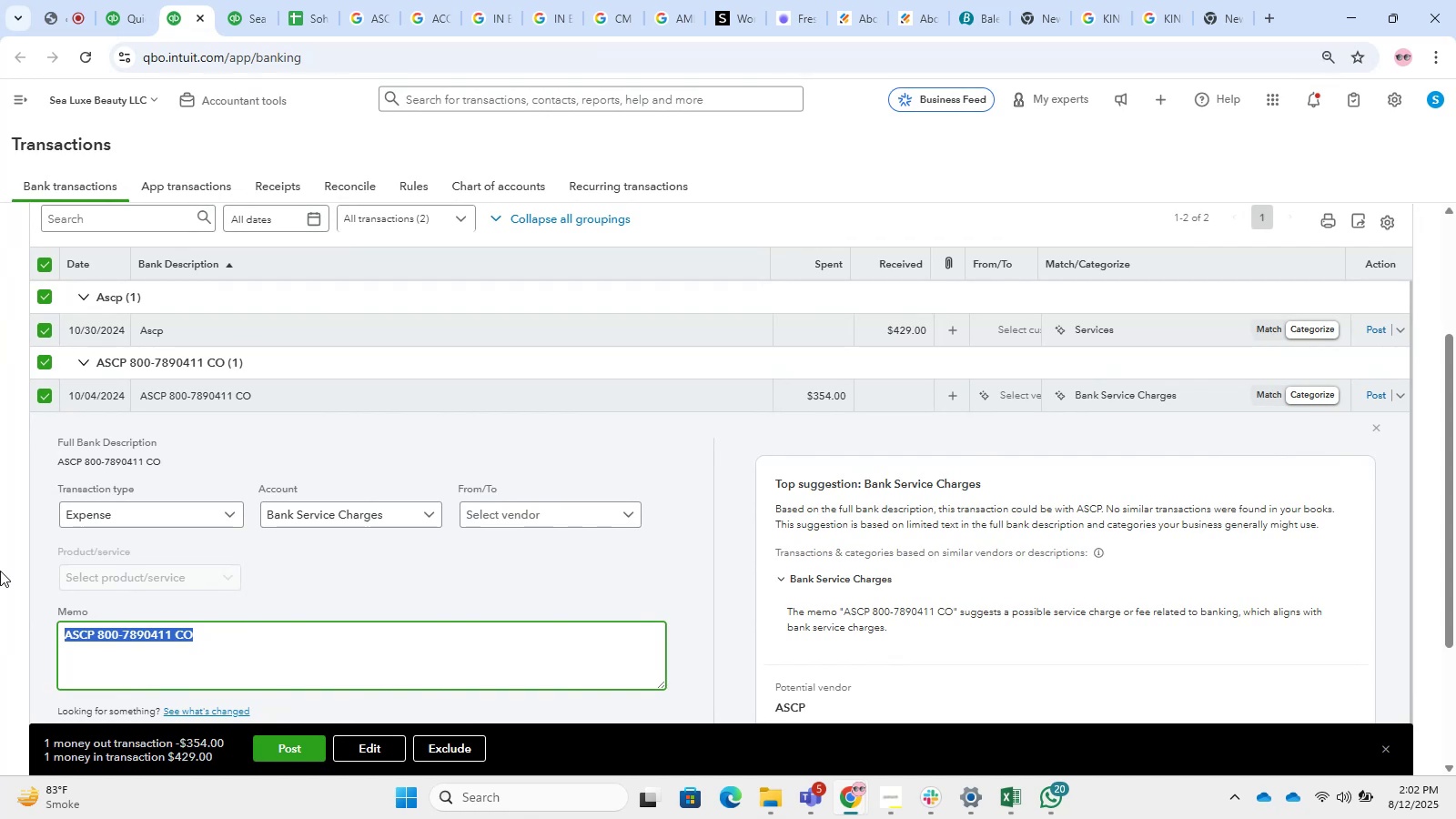 
hold_key(key=T, duration=15.35)
 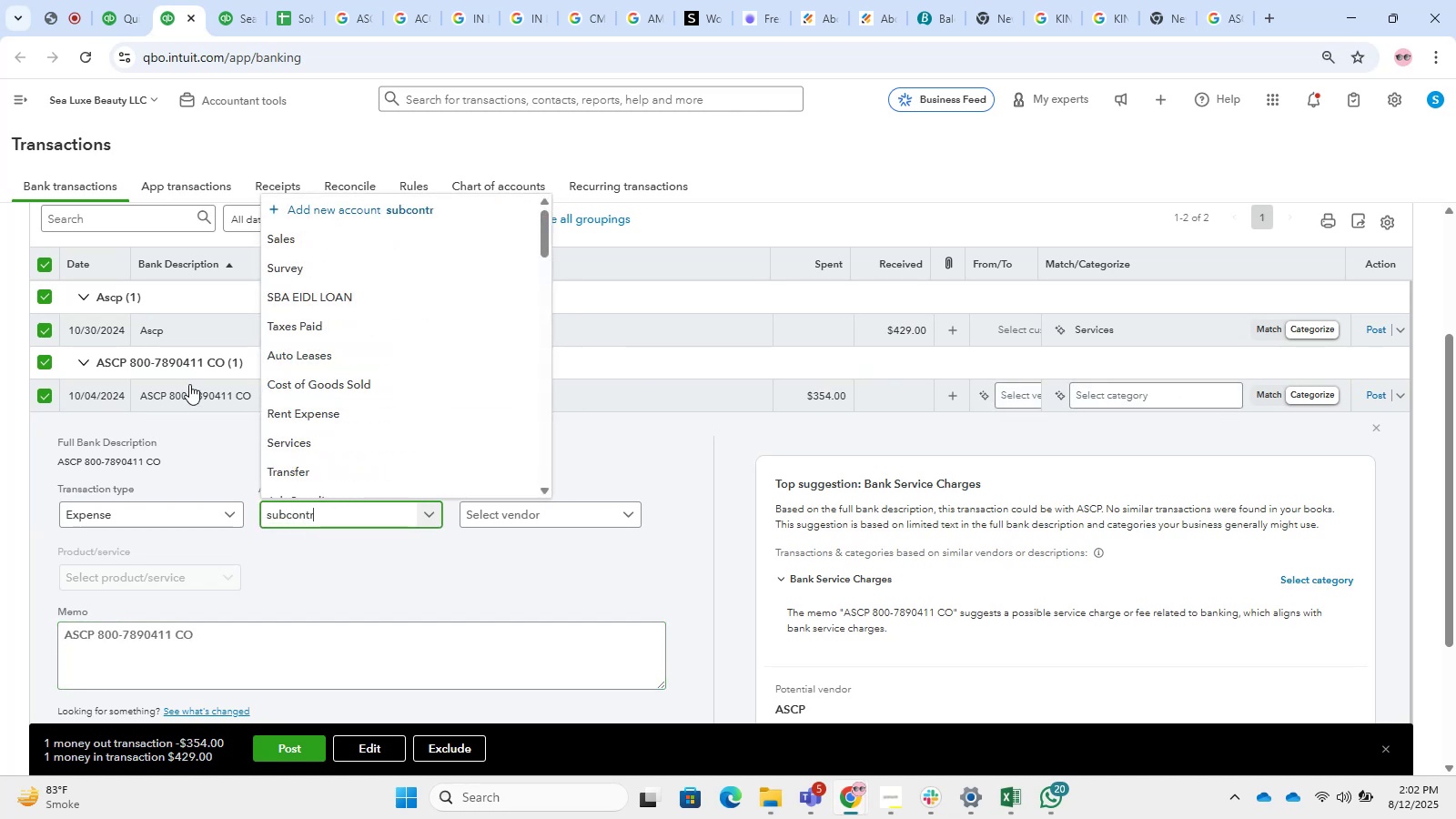 
key(Control+V)
 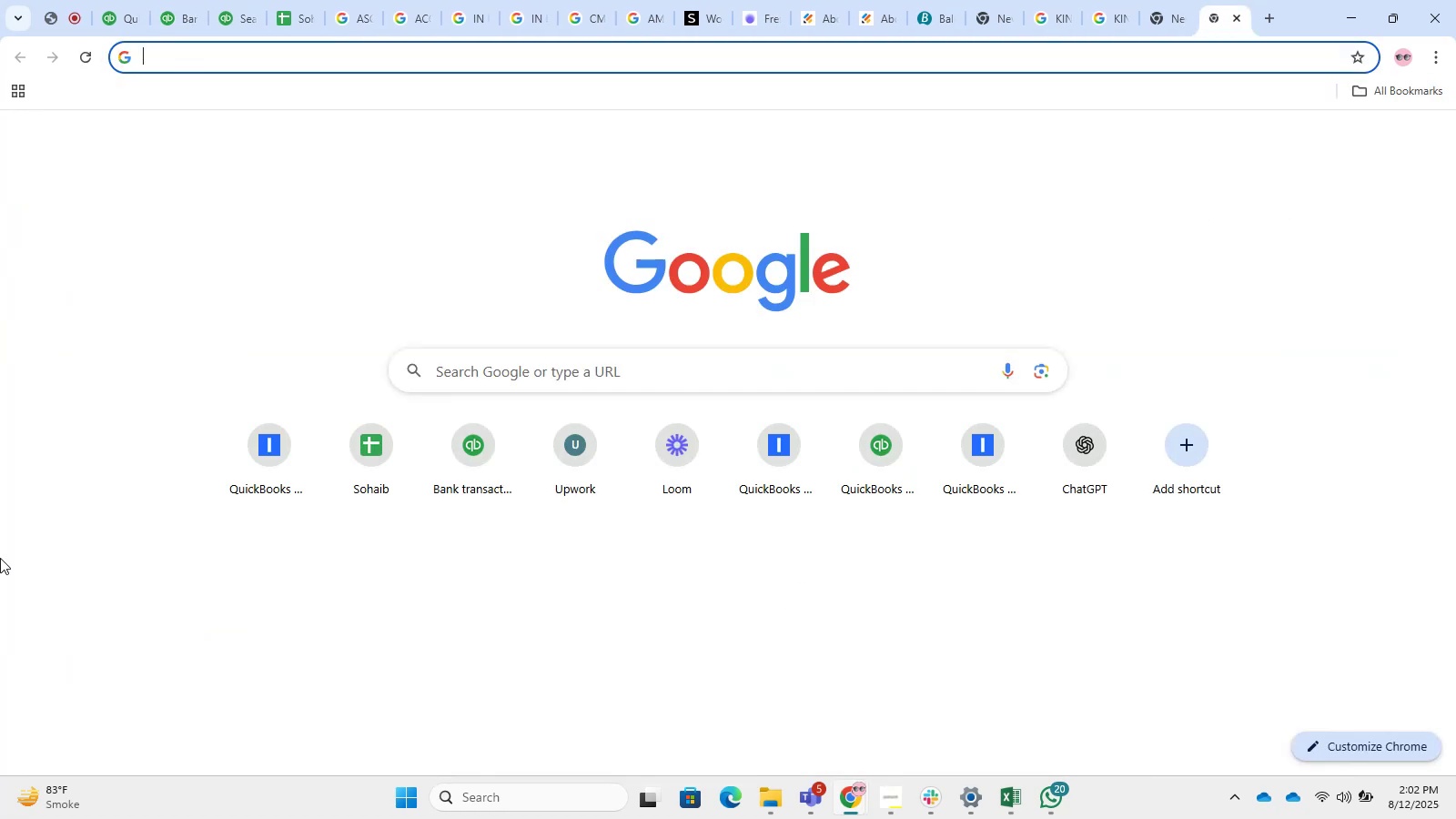 
key(Control+Enter)
 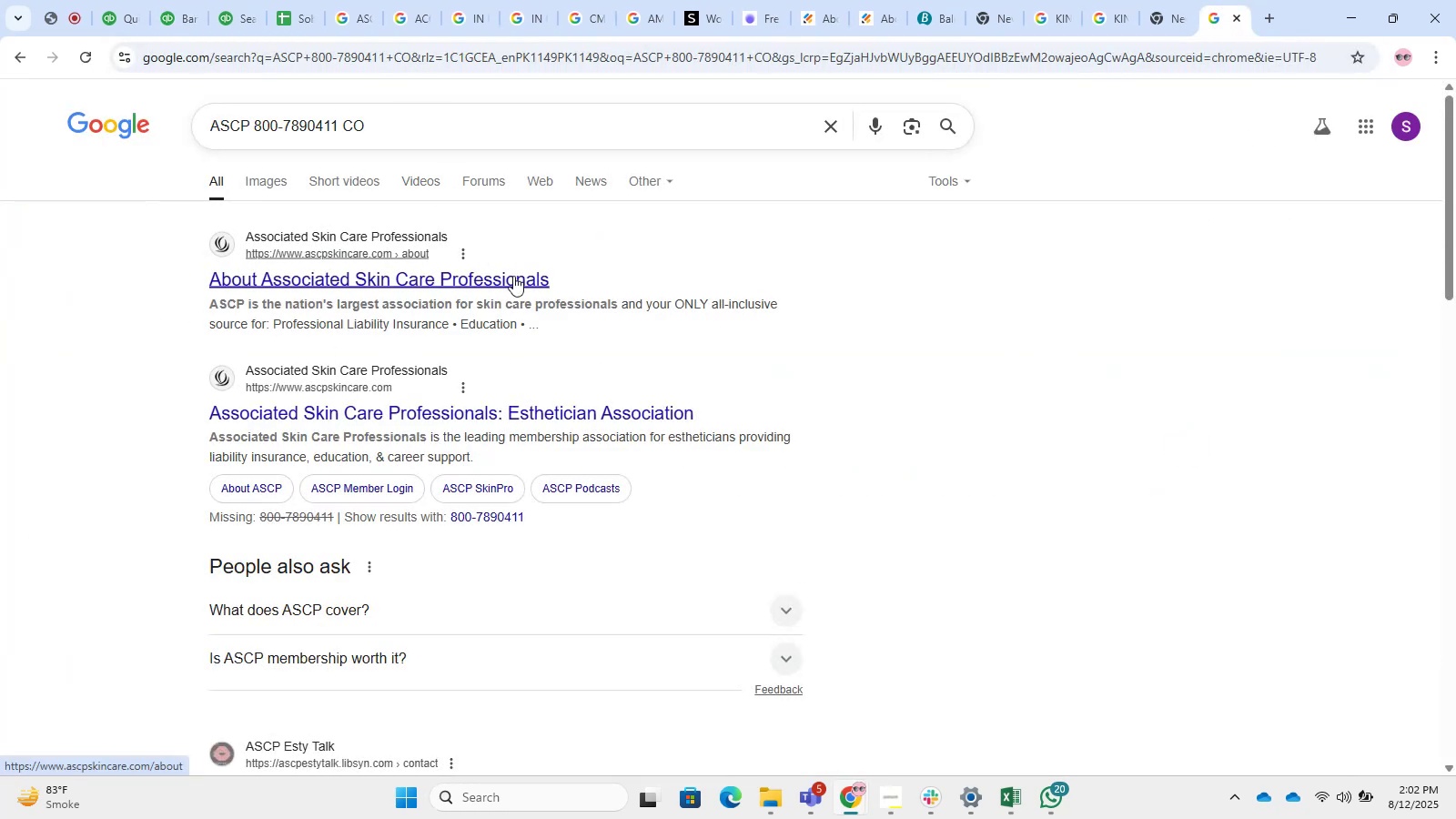 
left_click([113, 0])
 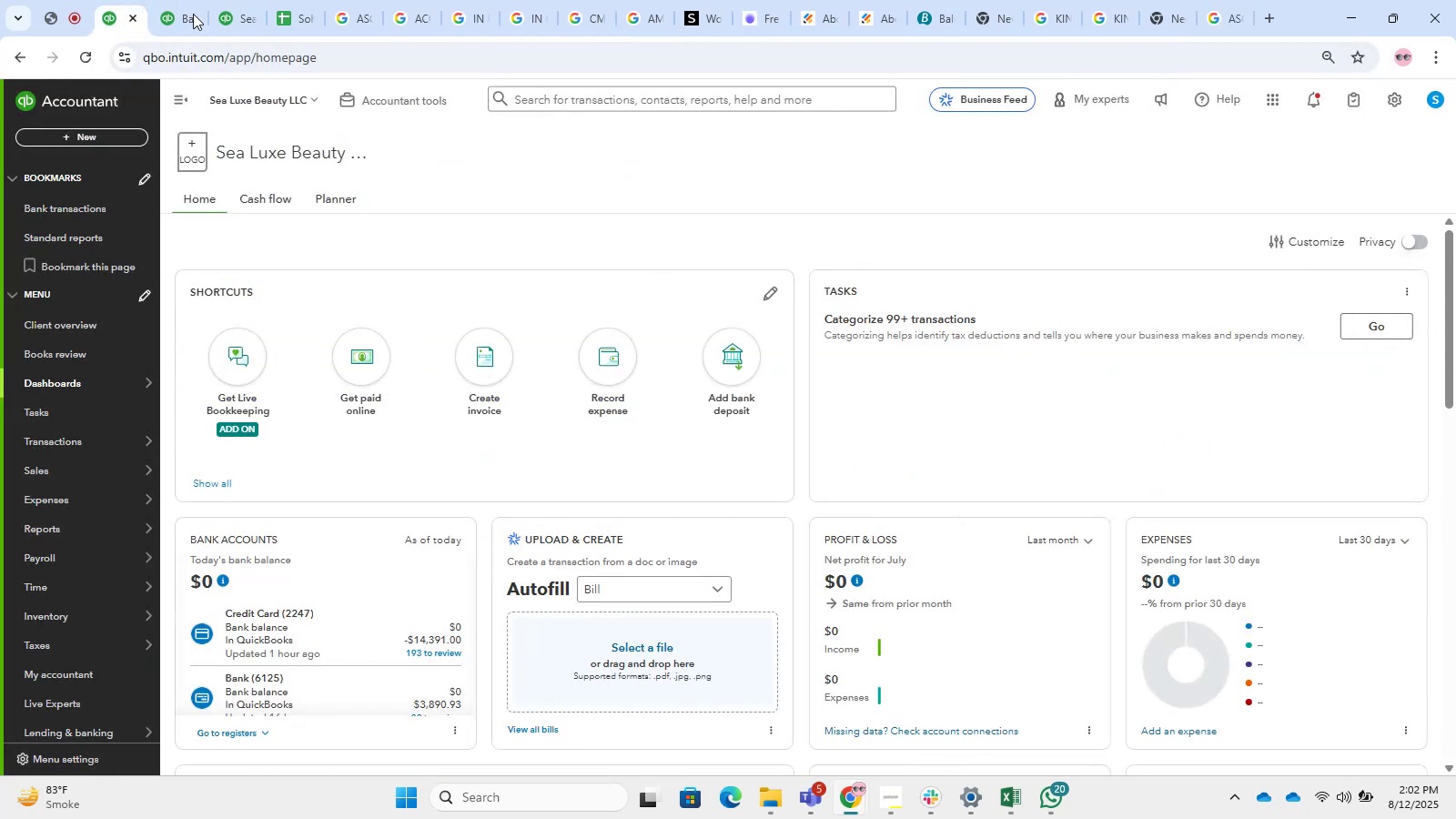 
left_click([163, 0])
 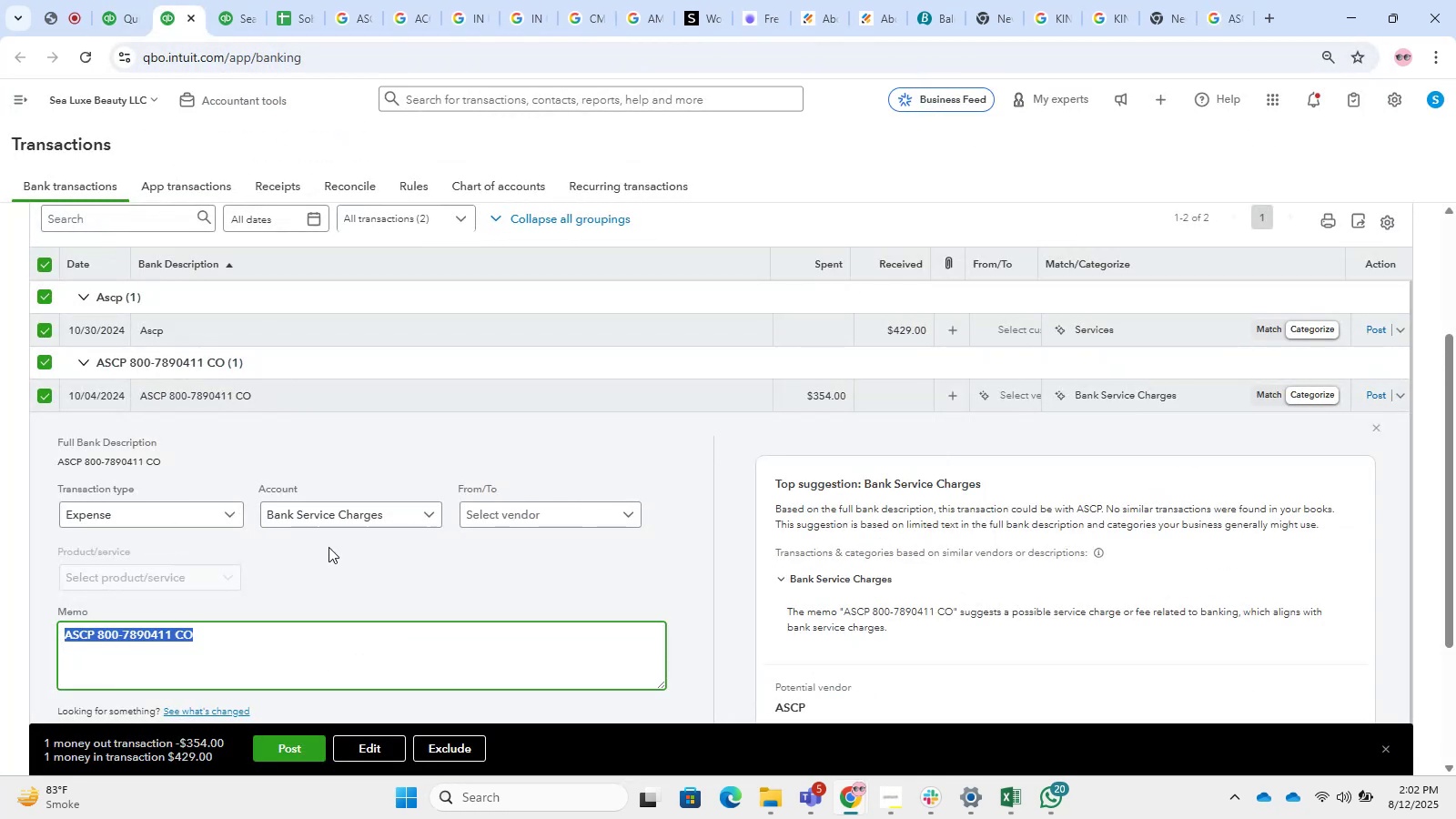 
left_click([359, 522])
 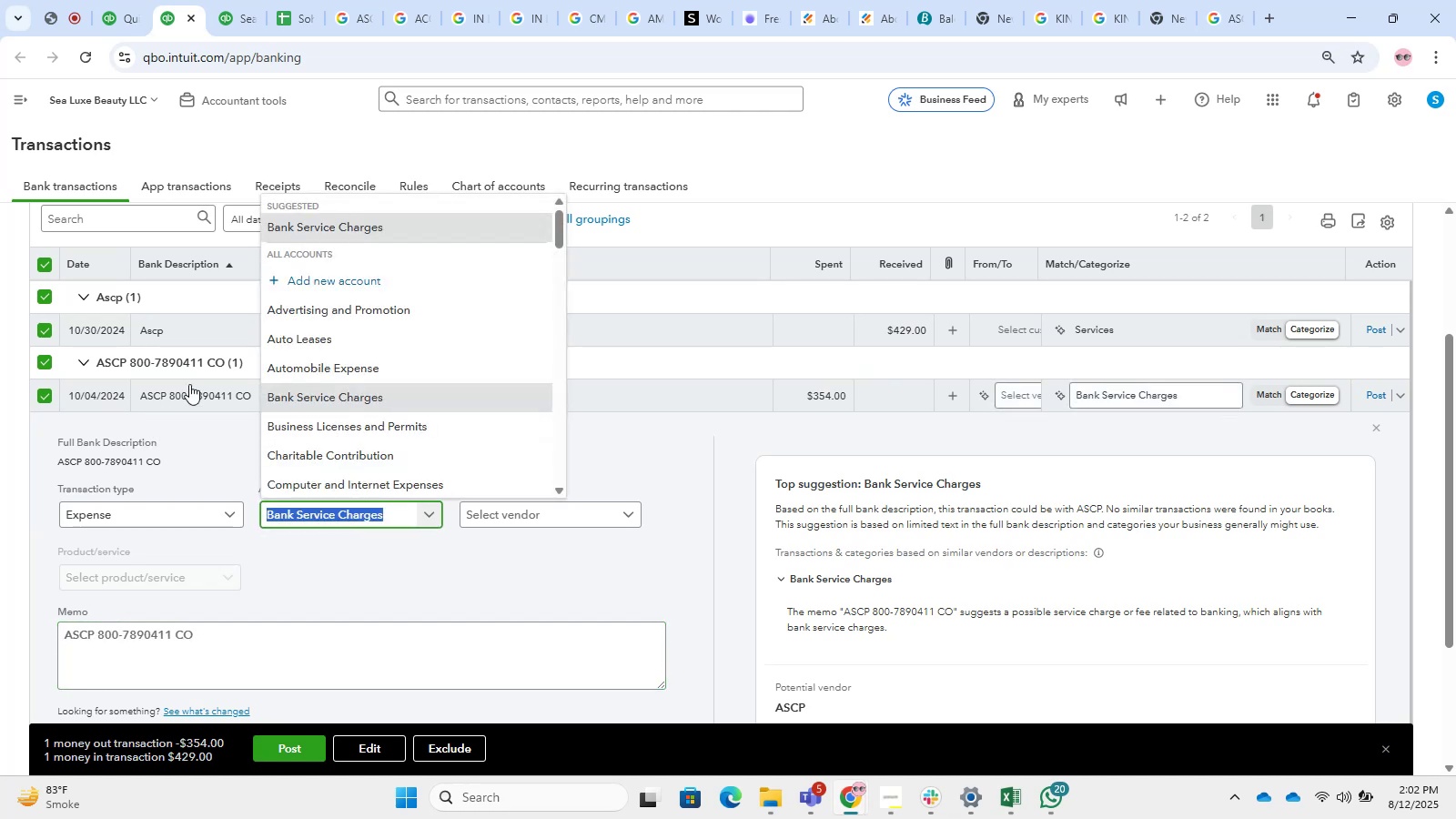 
type(supplsubconrctor)
 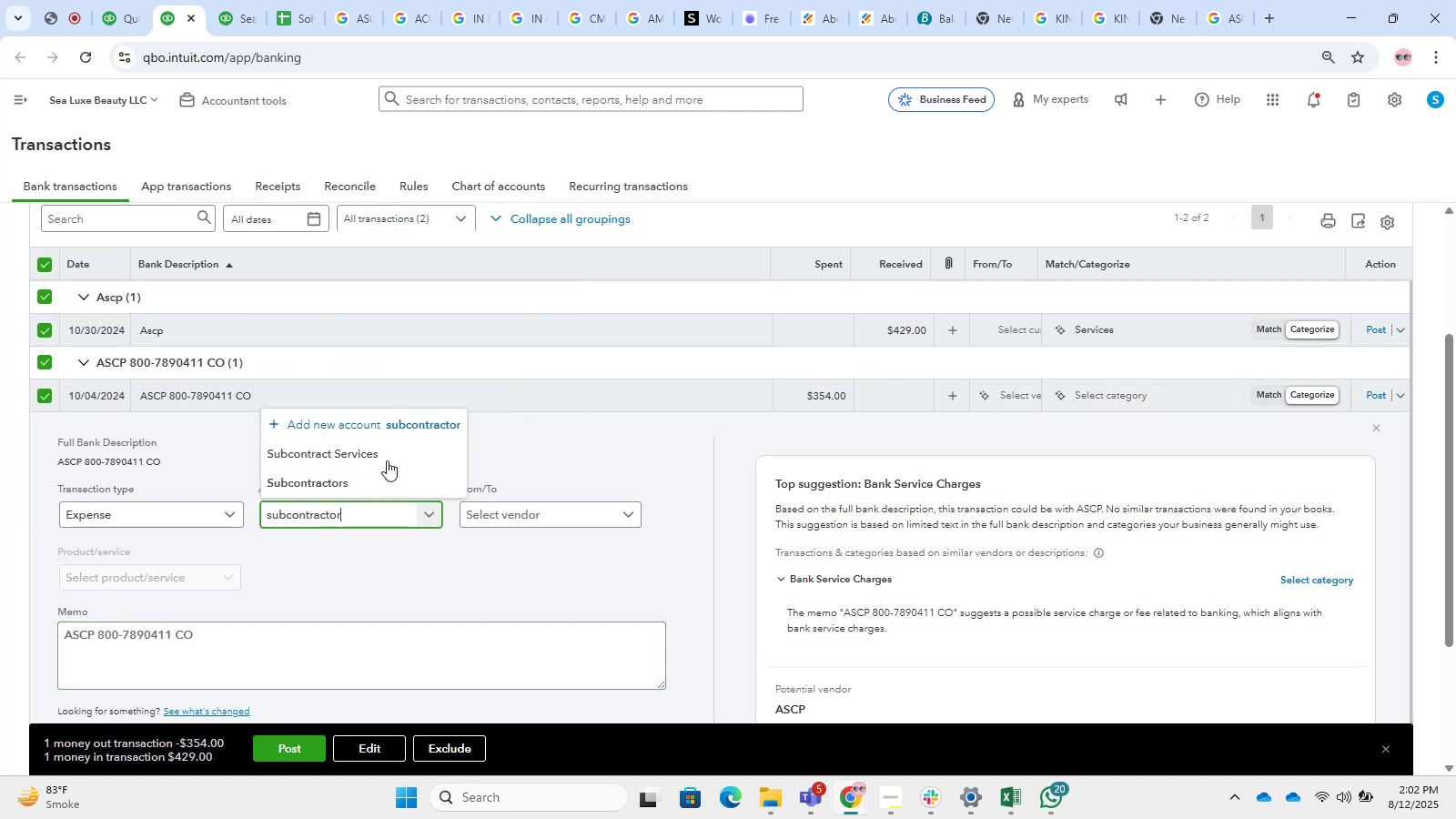 
hold_key(key=Backspace, duration=0.81)
 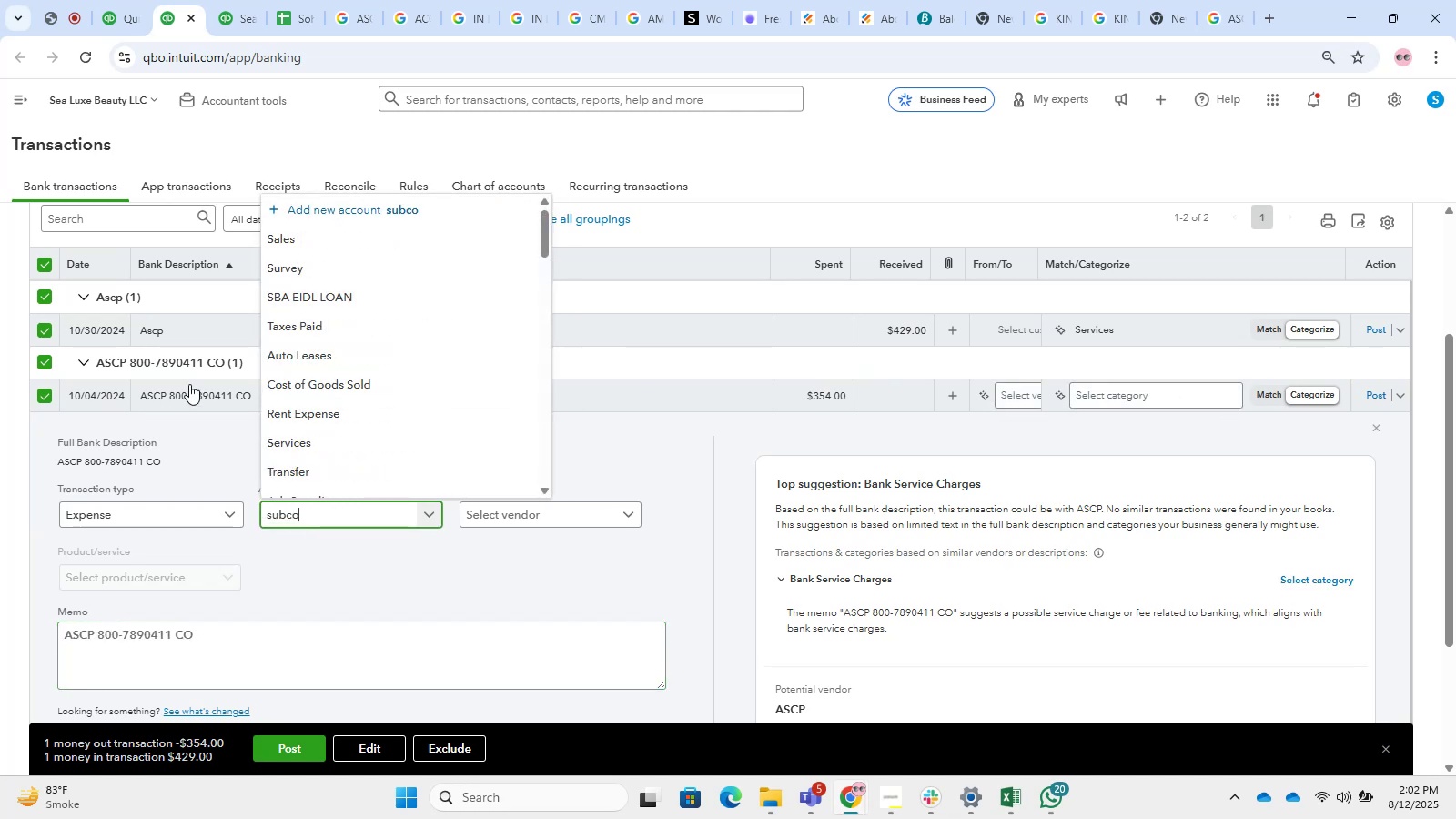 
hold_key(key=A, duration=0.32)
 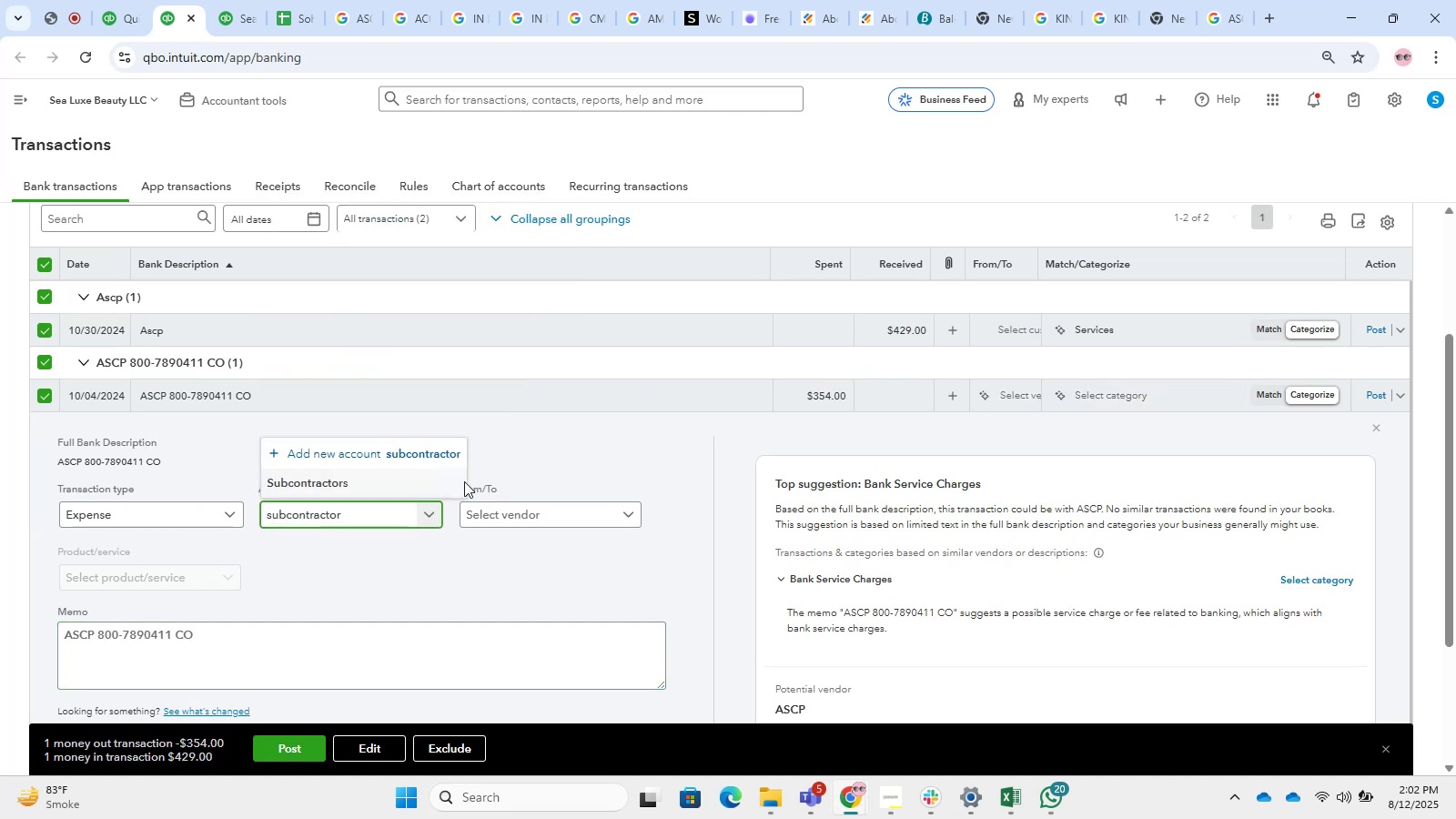 
left_click([395, 469])
 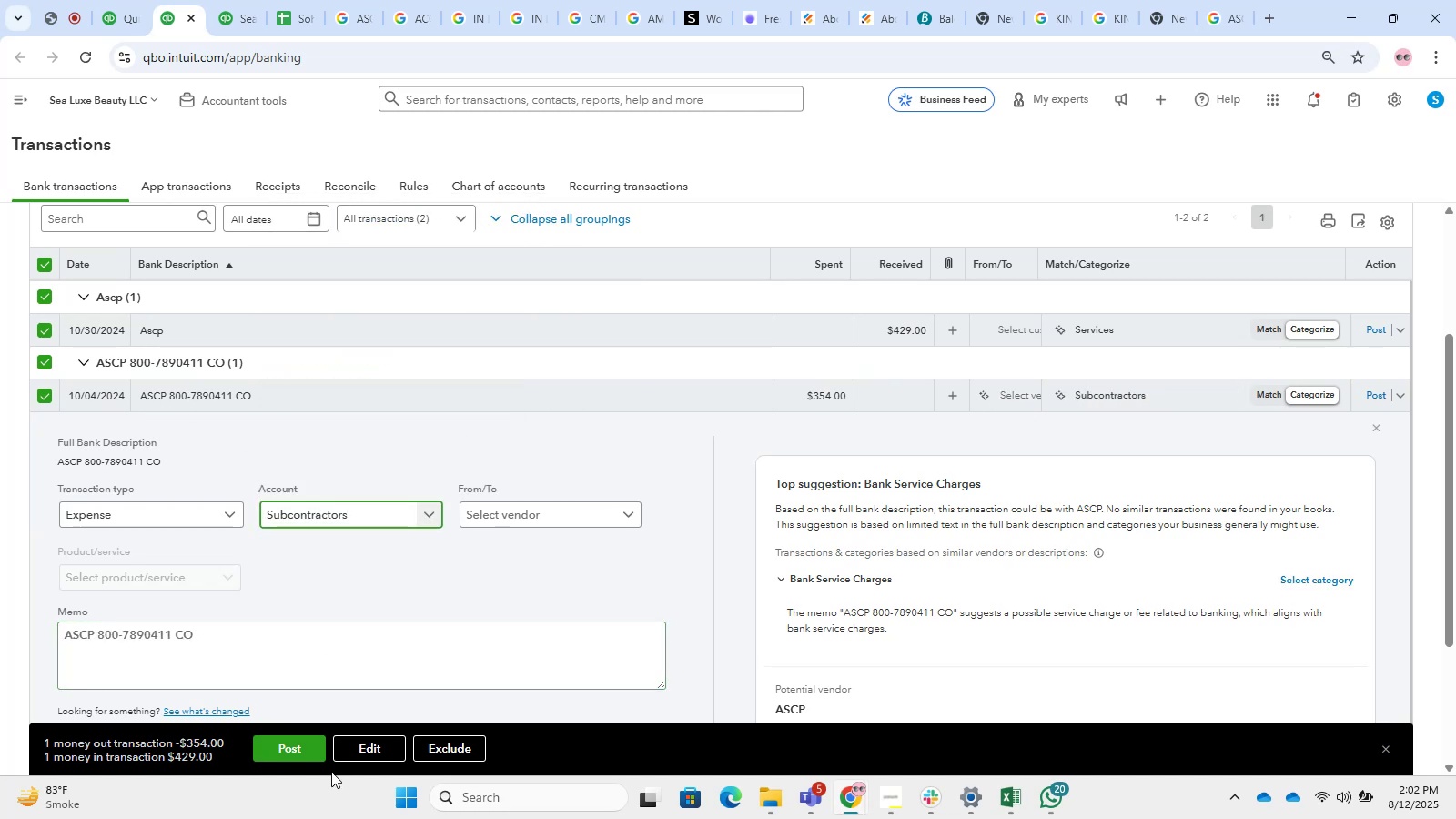 
left_click([320, 762])
 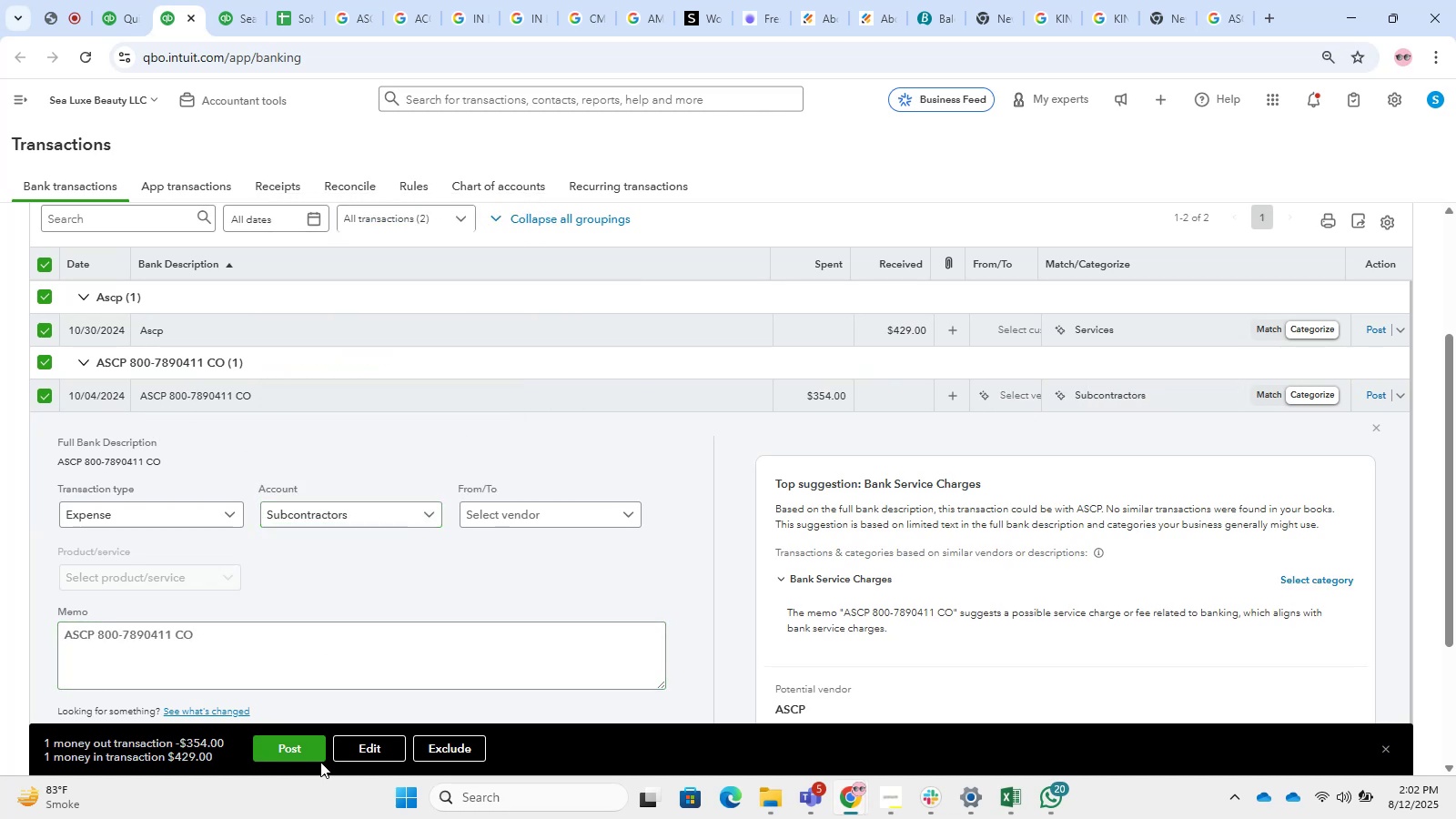 
left_click_drag(start_coordinate=[285, 755], to_coordinate=[280, 755])
 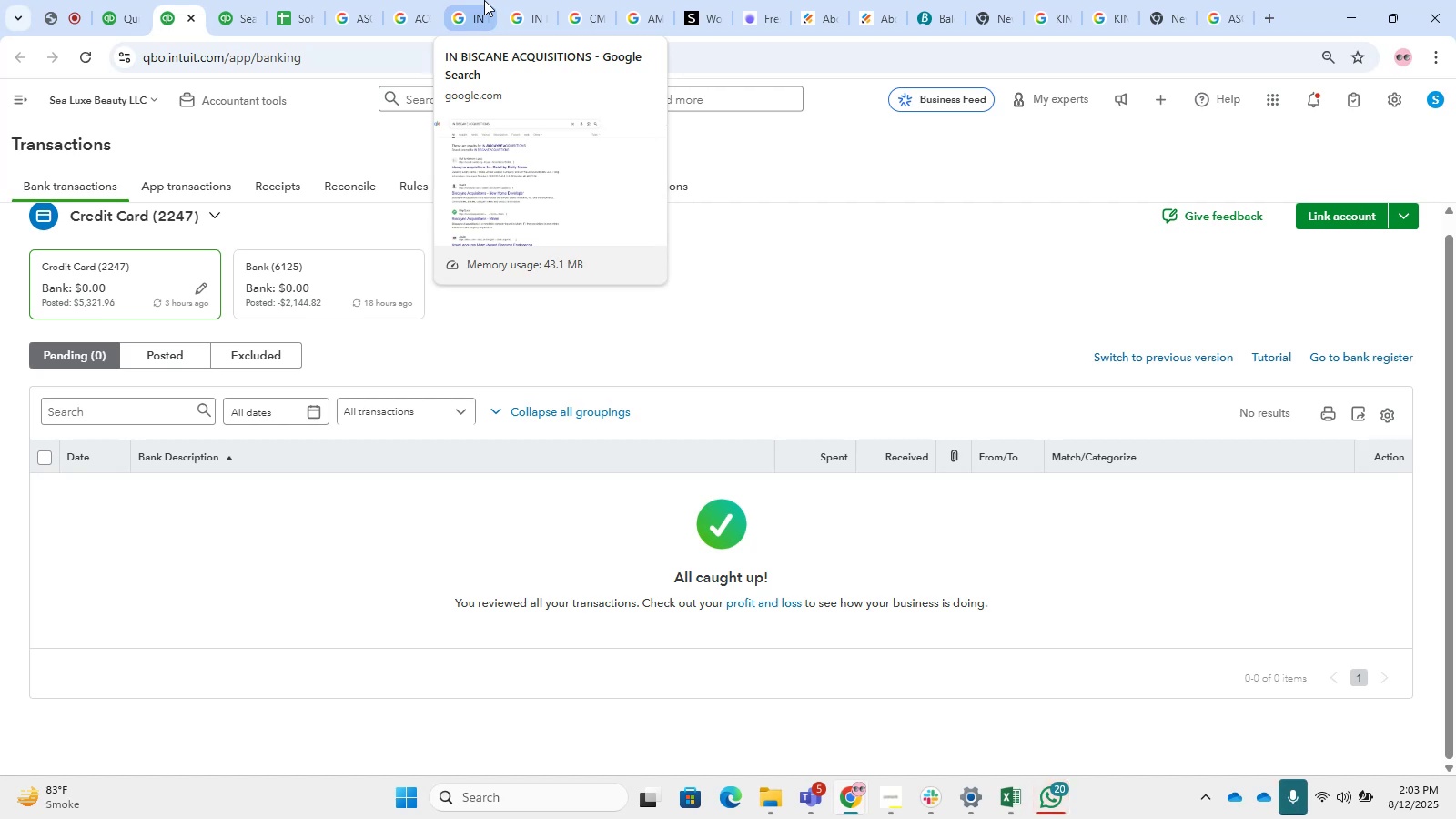 
wait(62.33)
 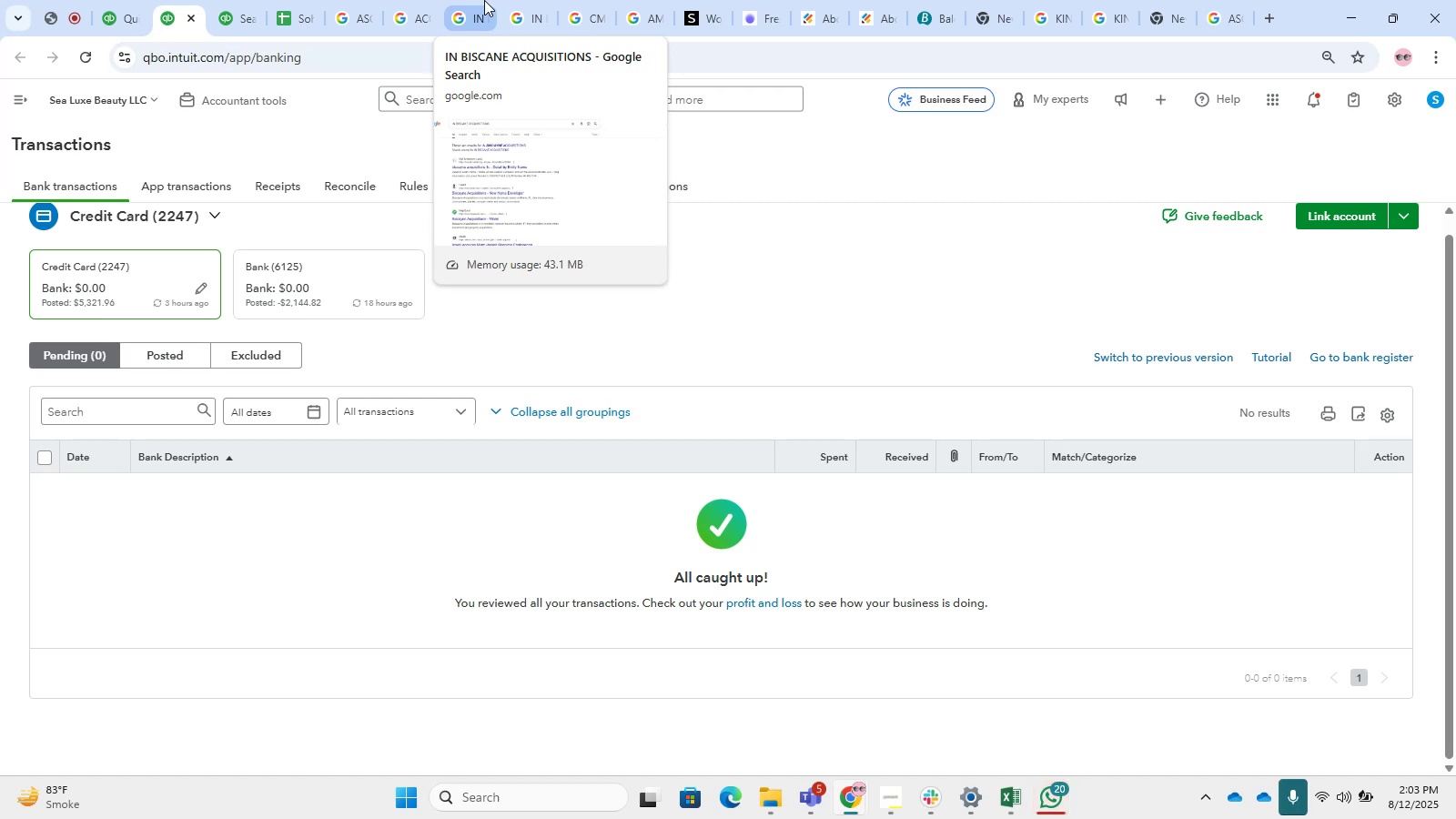 
left_click([1304, 319])
 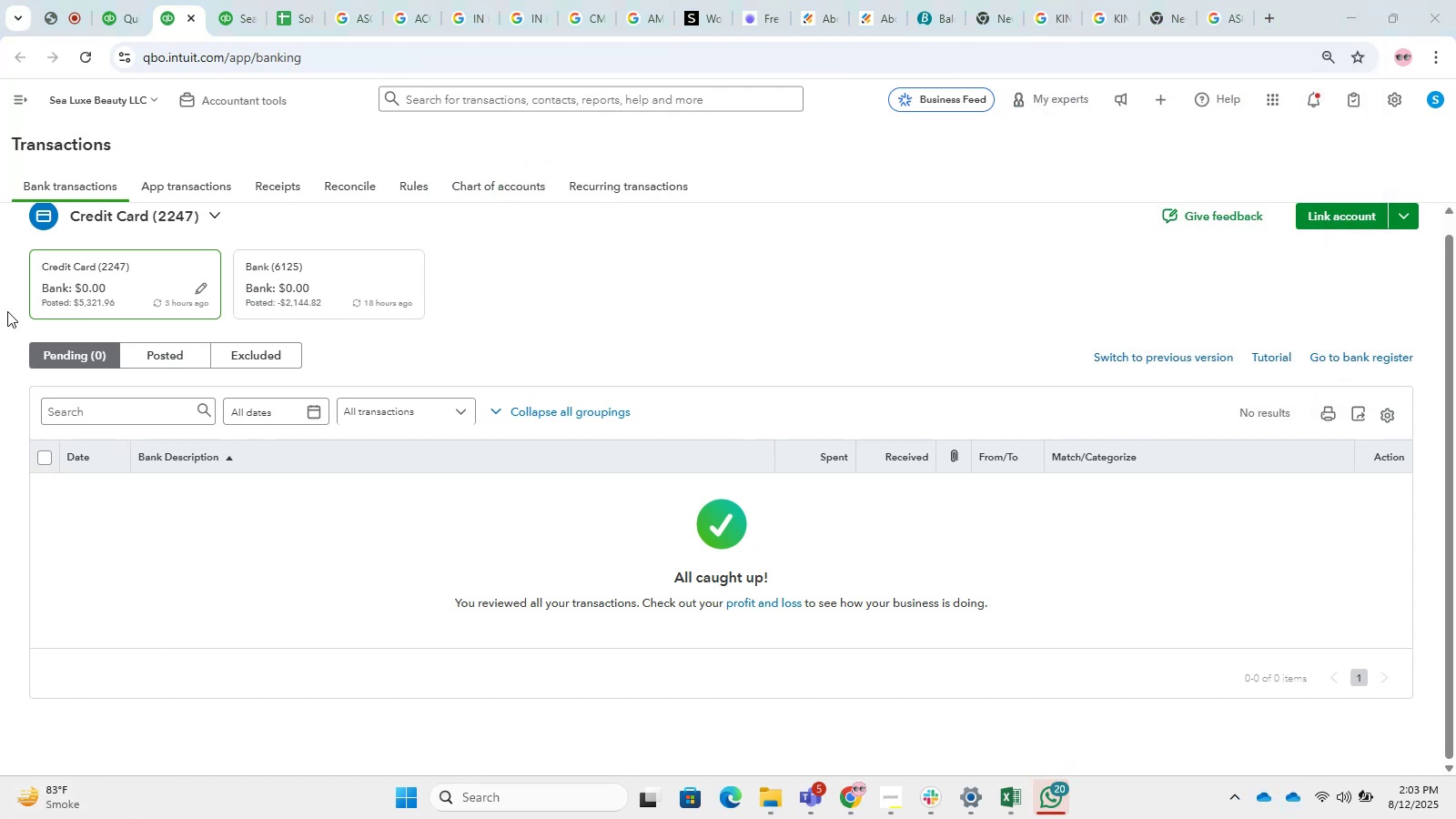 
left_click([329, 298])
 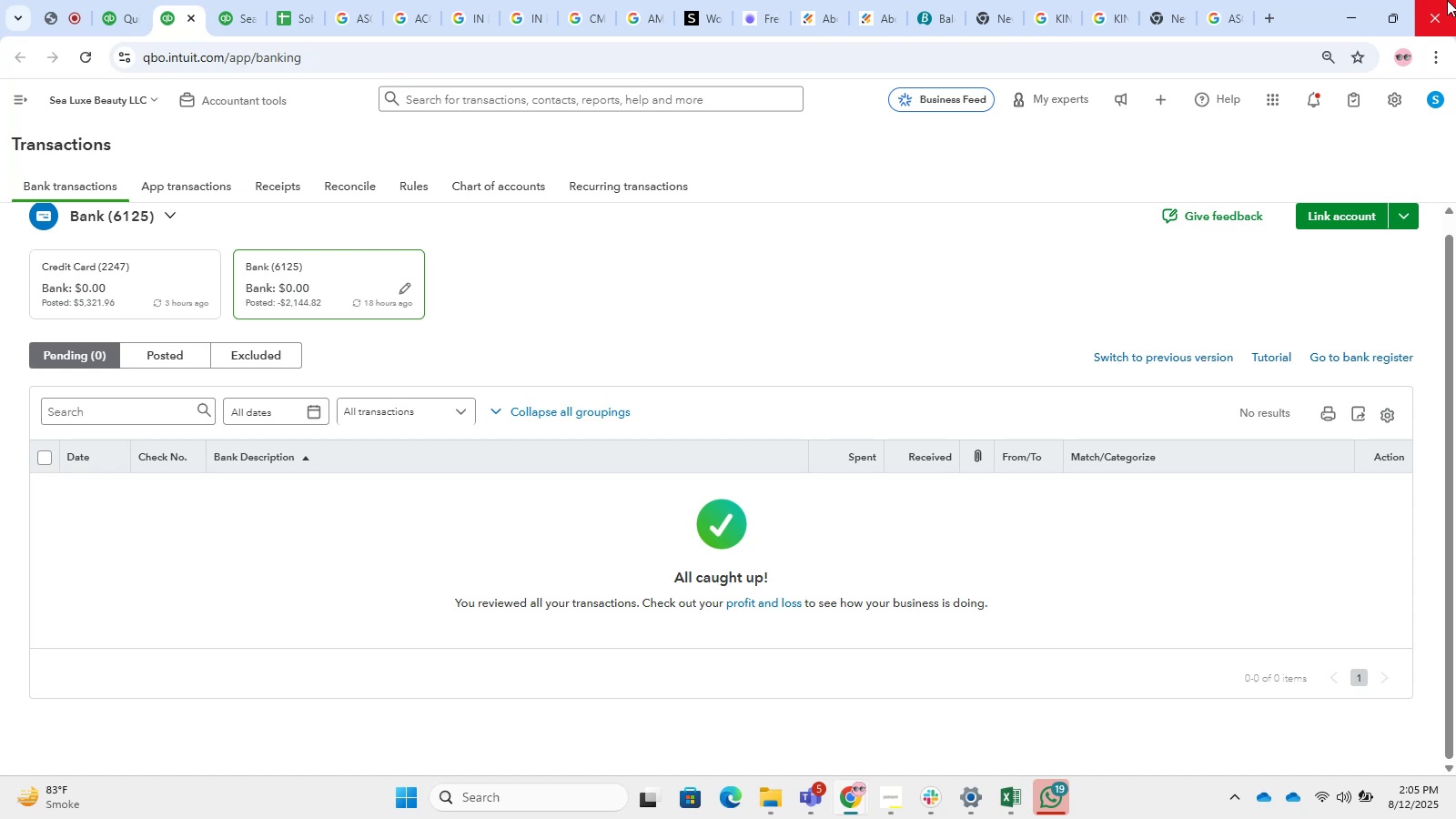 
wait(129.63)
 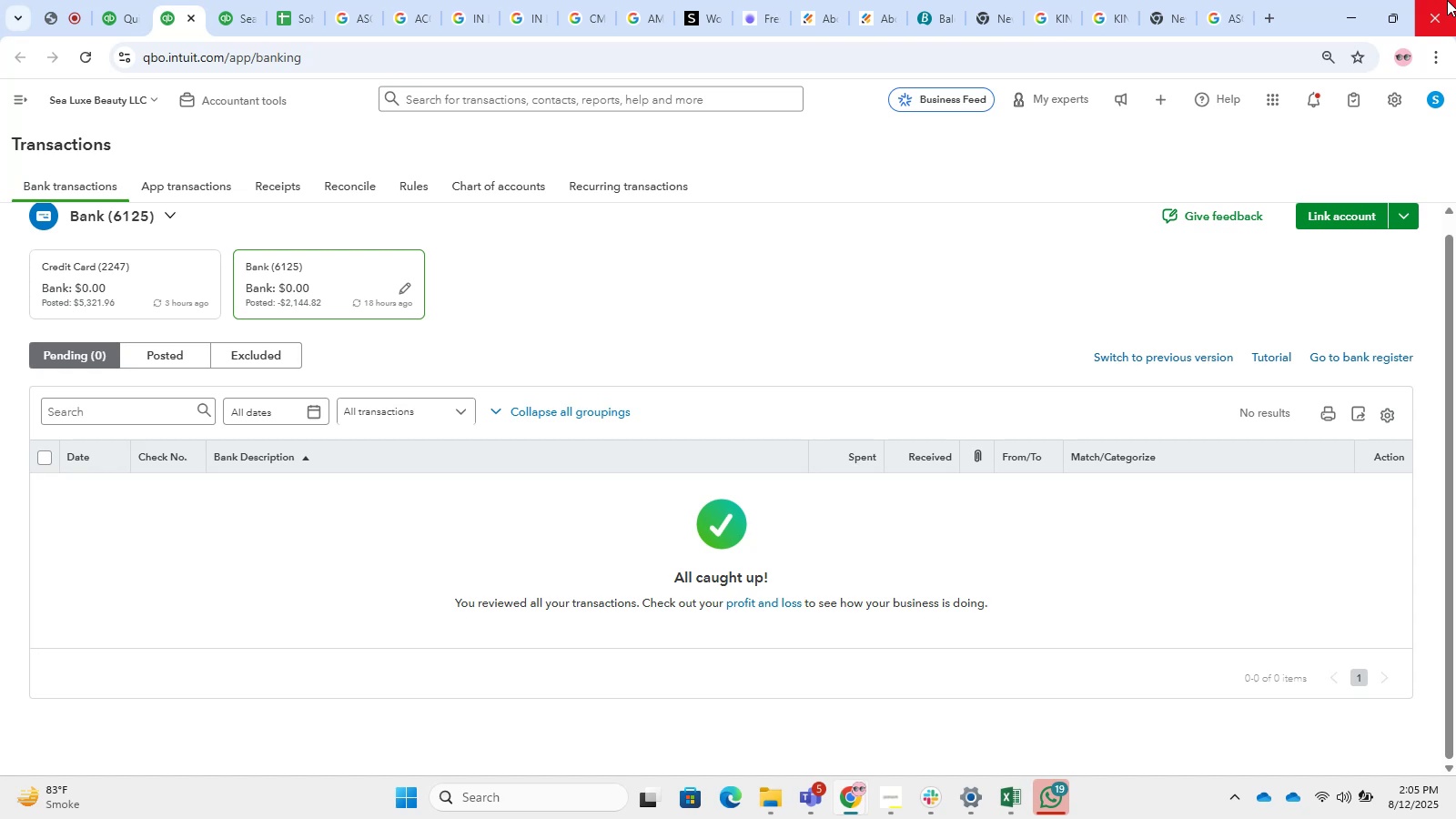 
left_click([359, 175])
 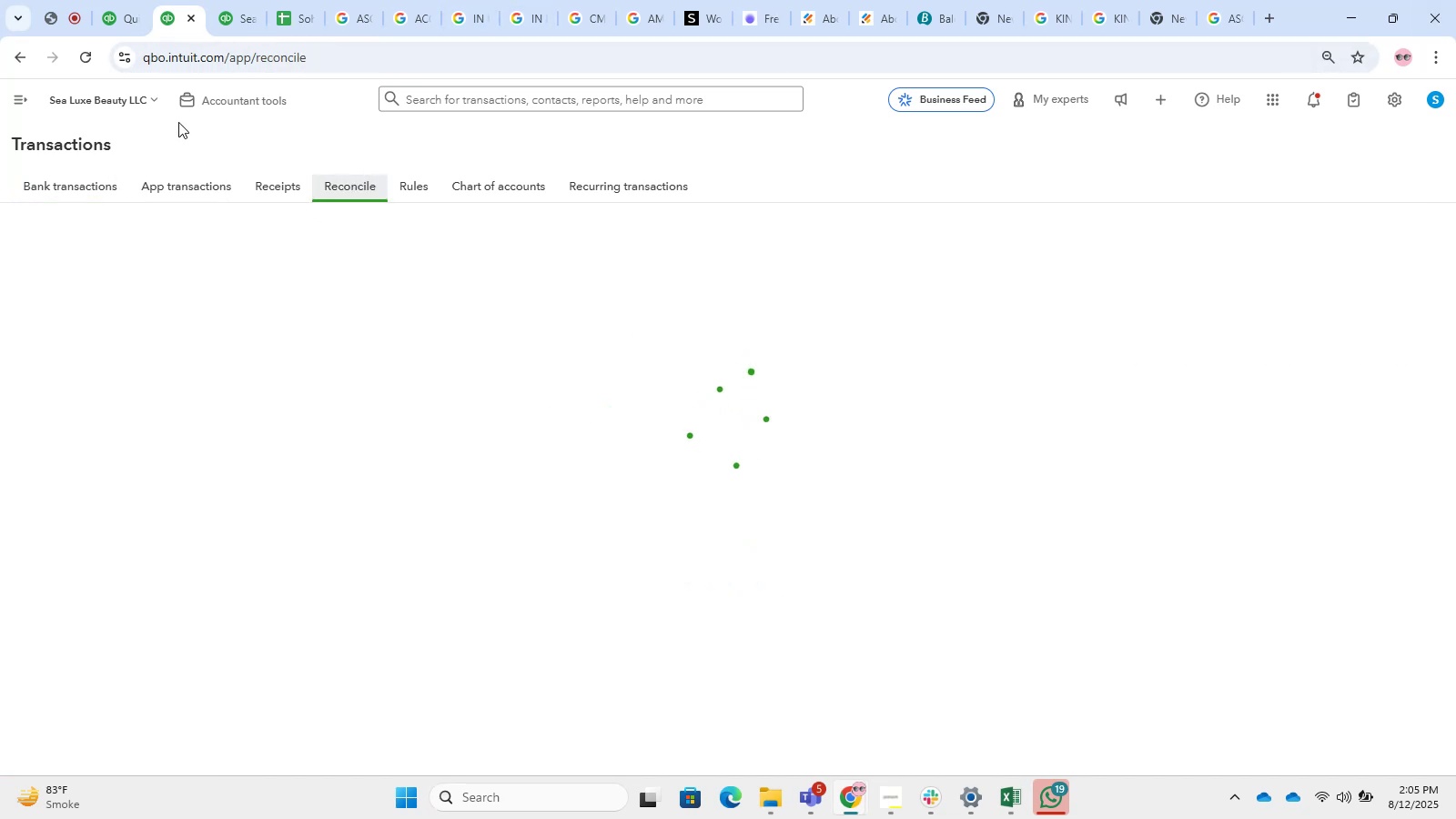 
left_click([18, 104])
 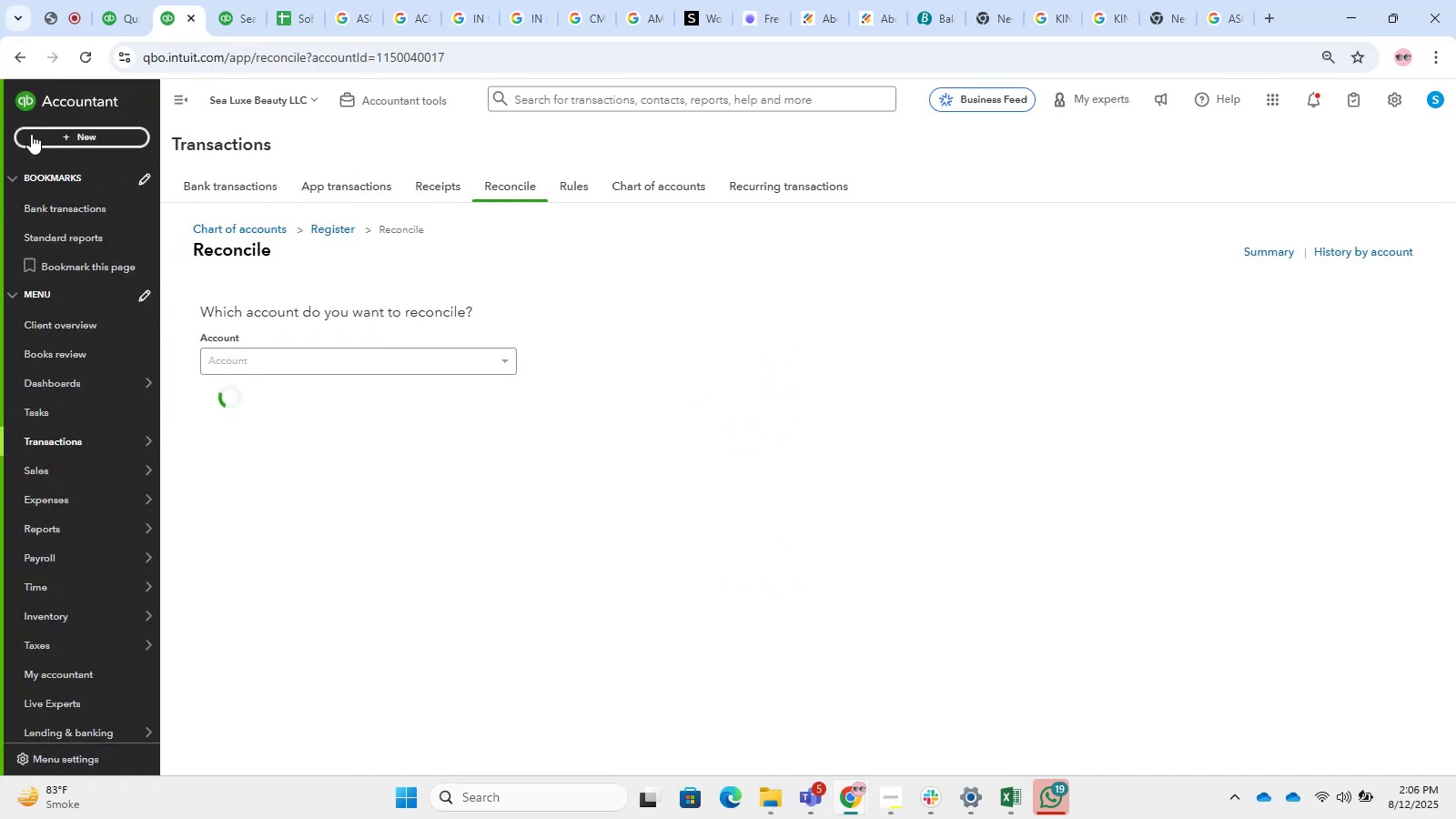 
left_click([31, 134])
 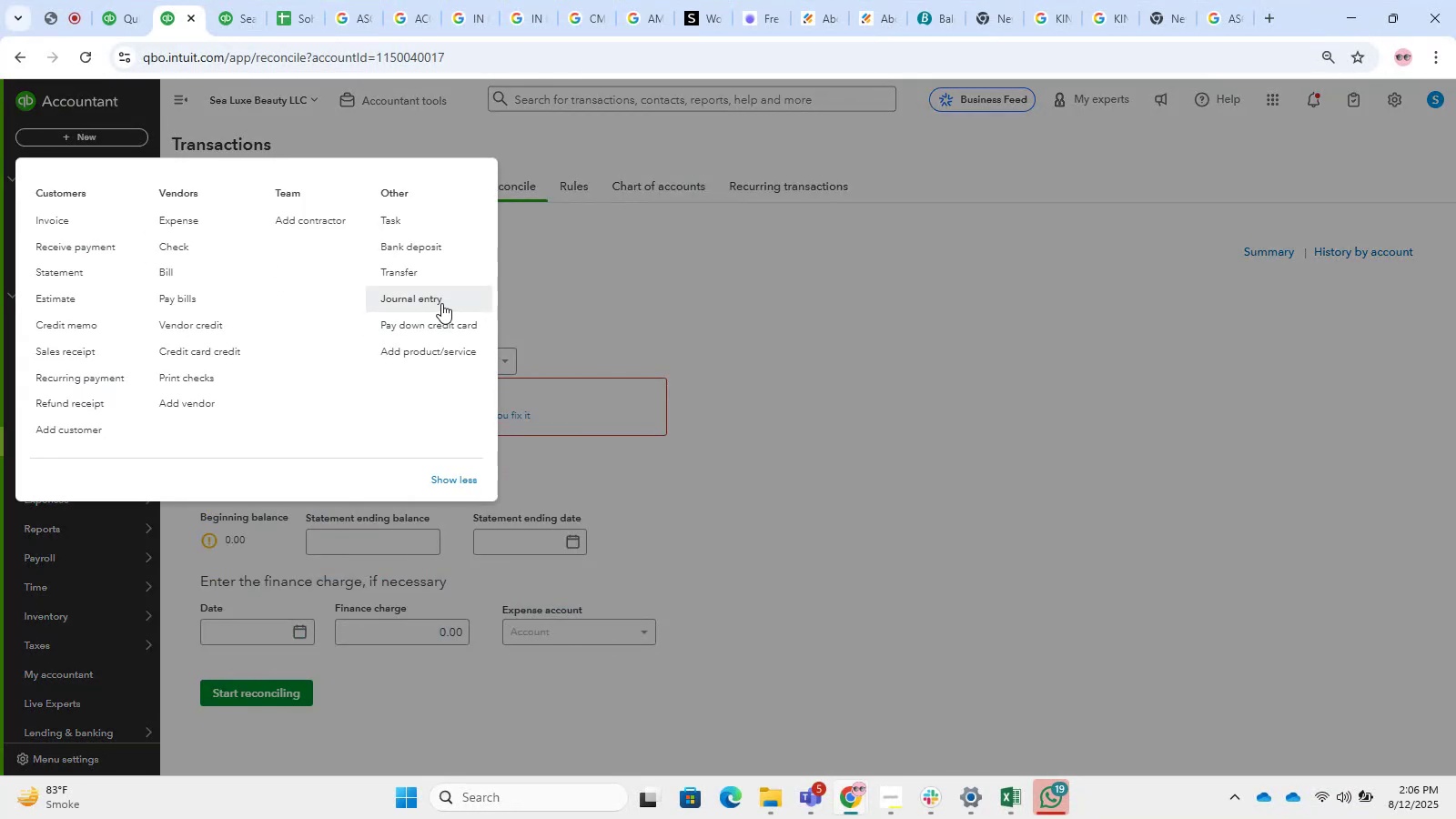 
left_click([437, 303])
 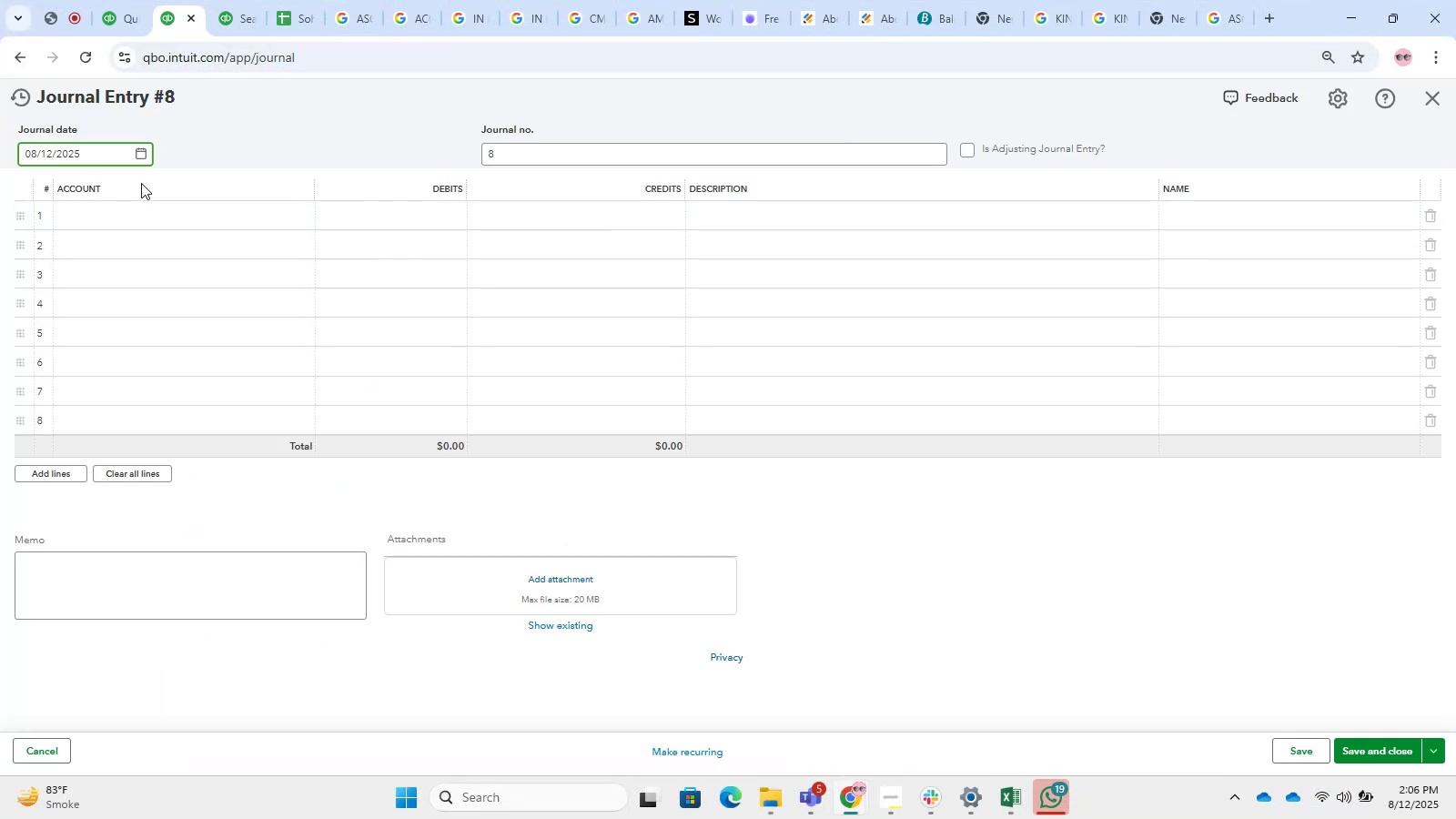 
left_click_drag(start_coordinate=[80, 146], to_coordinate=[48, 148])
 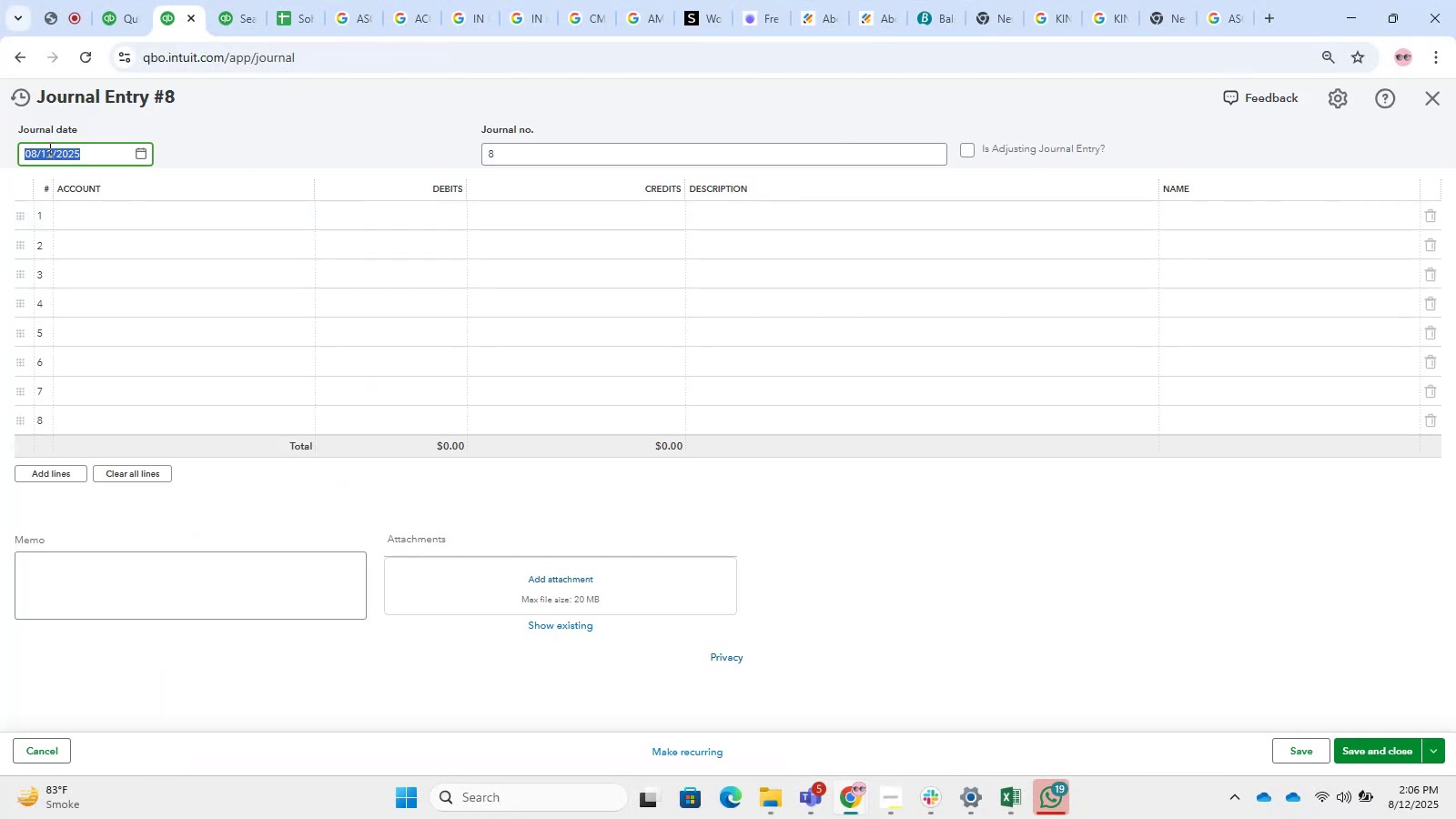 
key(Backspace)
 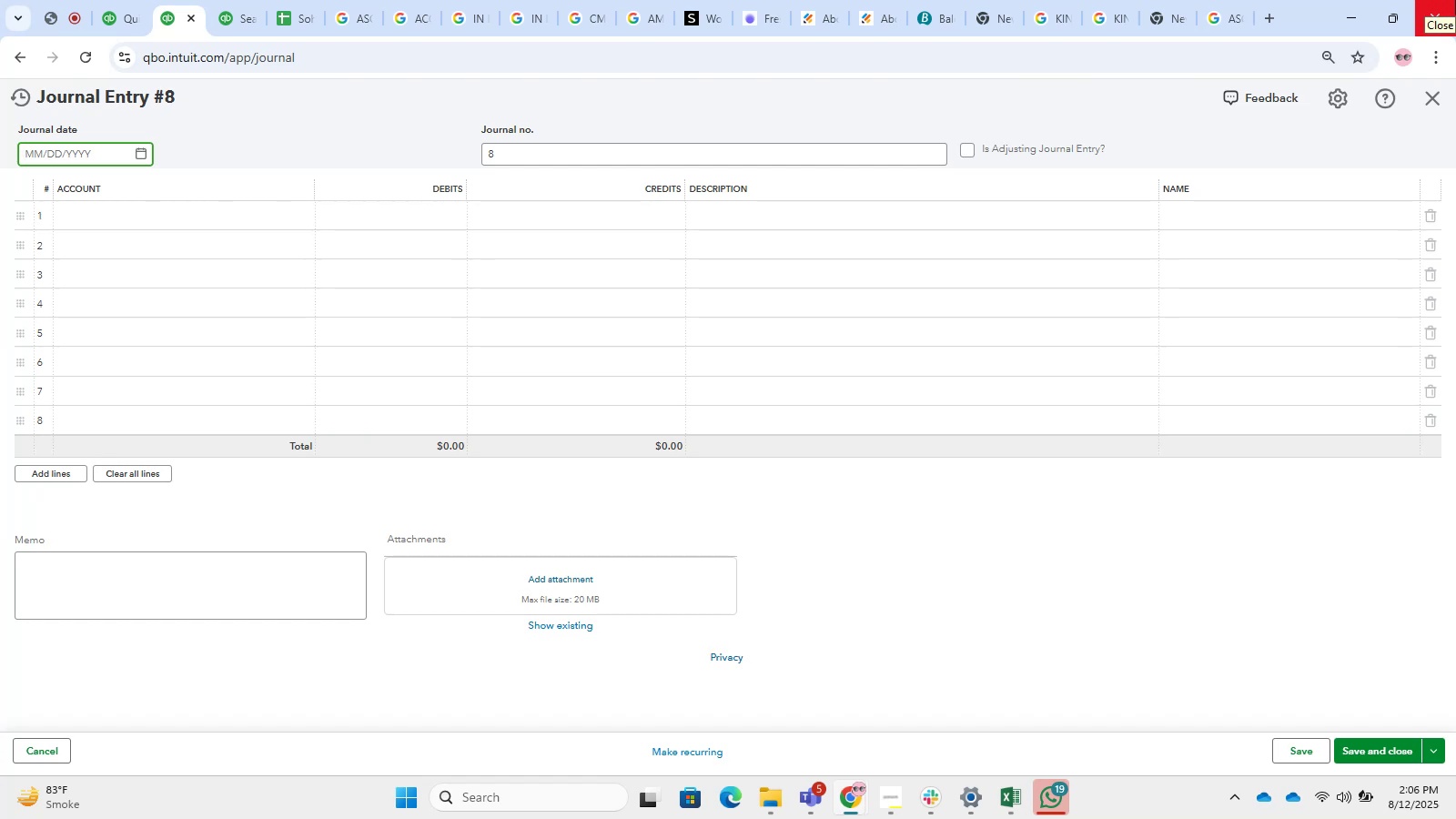 
wait(13.51)
 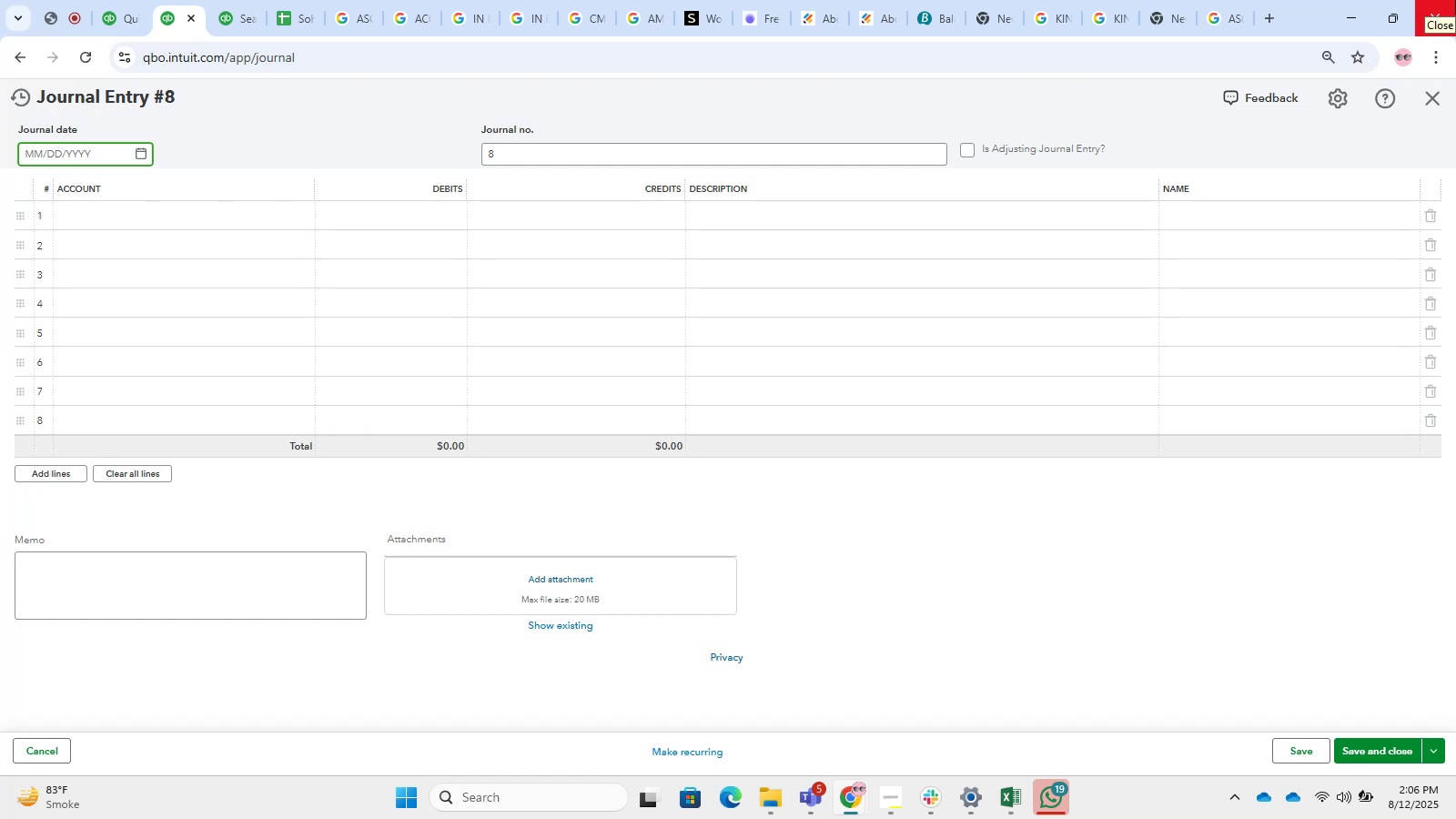 
left_click([789, 464])
 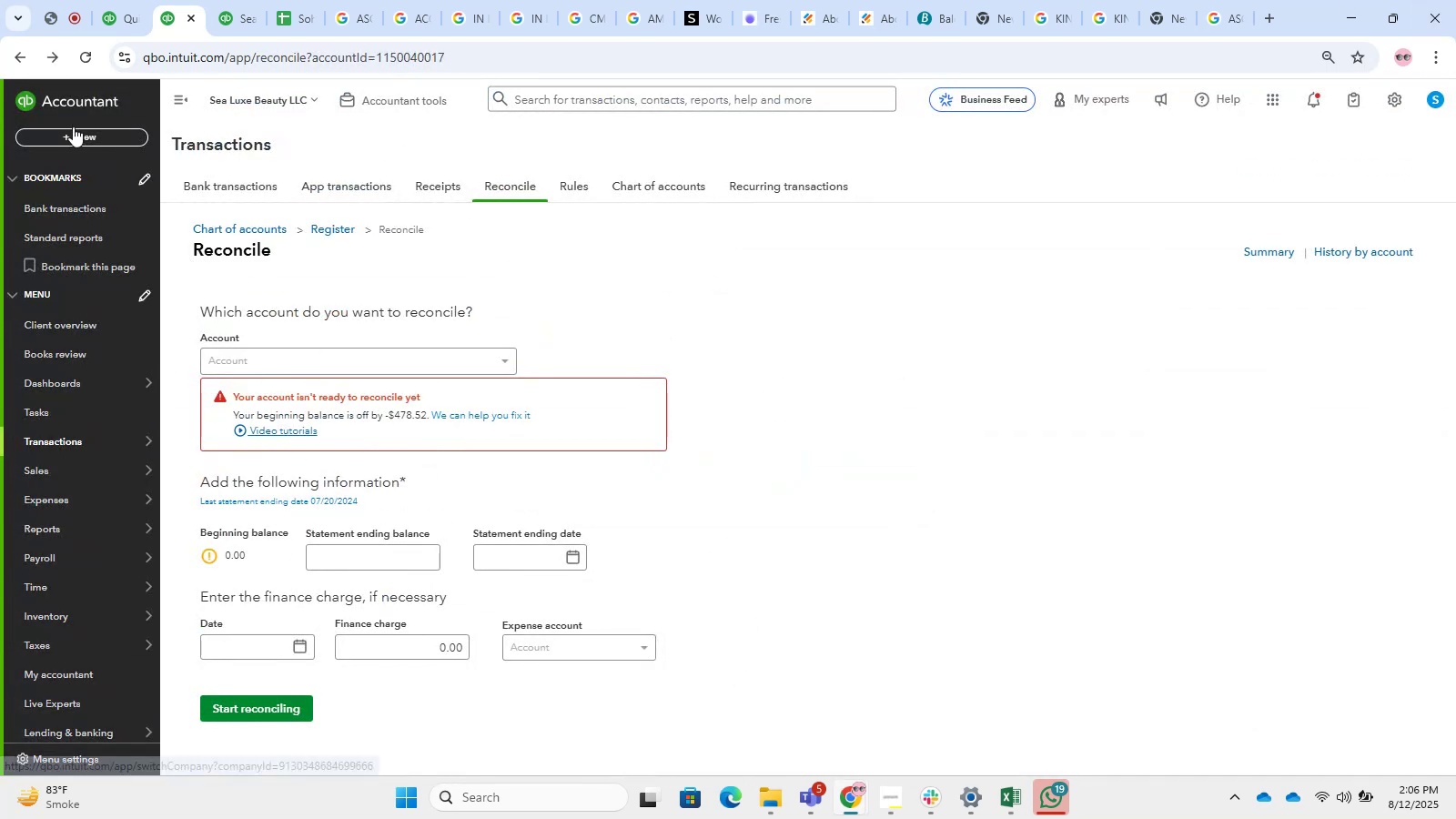 
left_click([76, 131])
 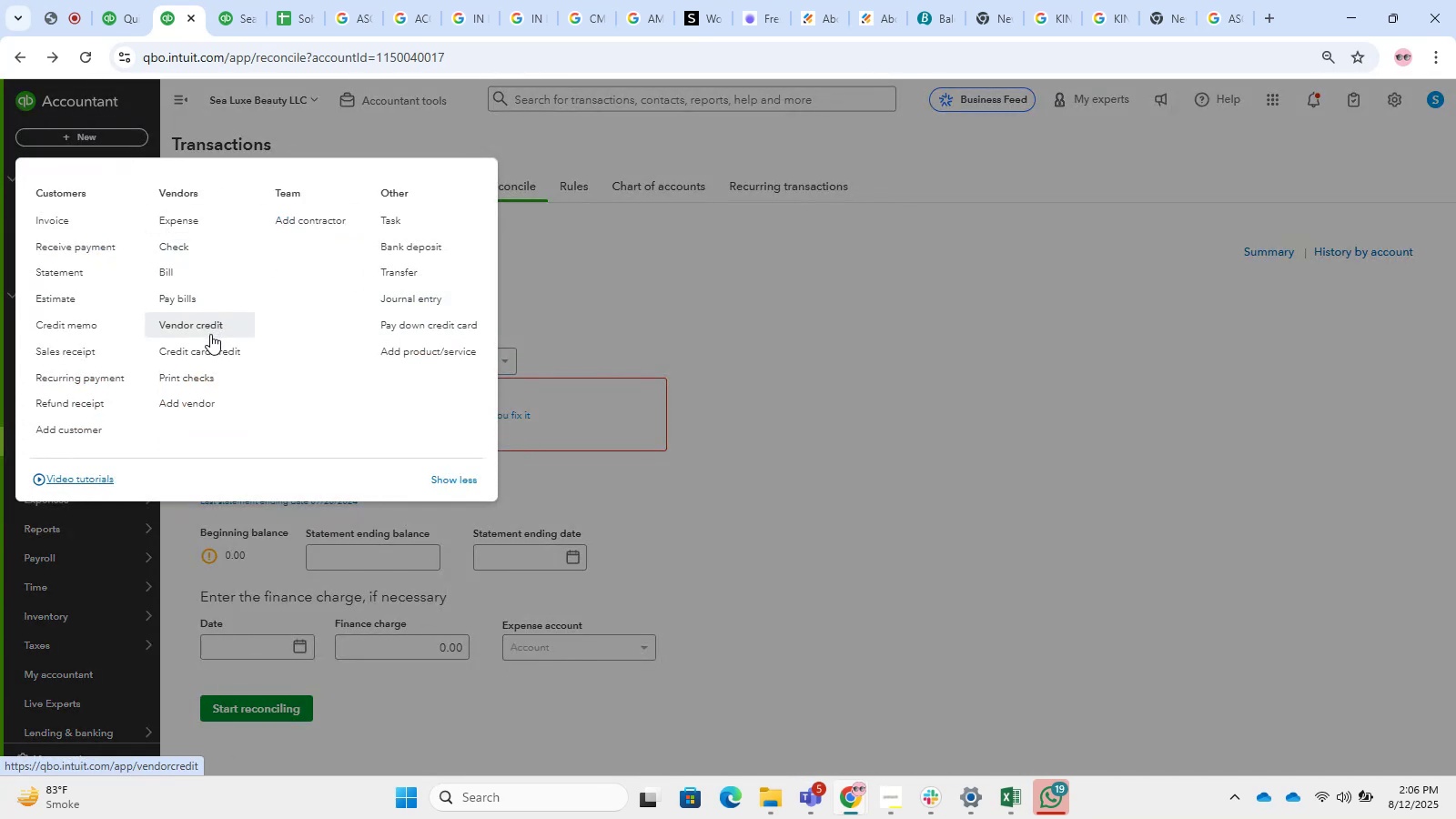 
left_click([404, 252])
 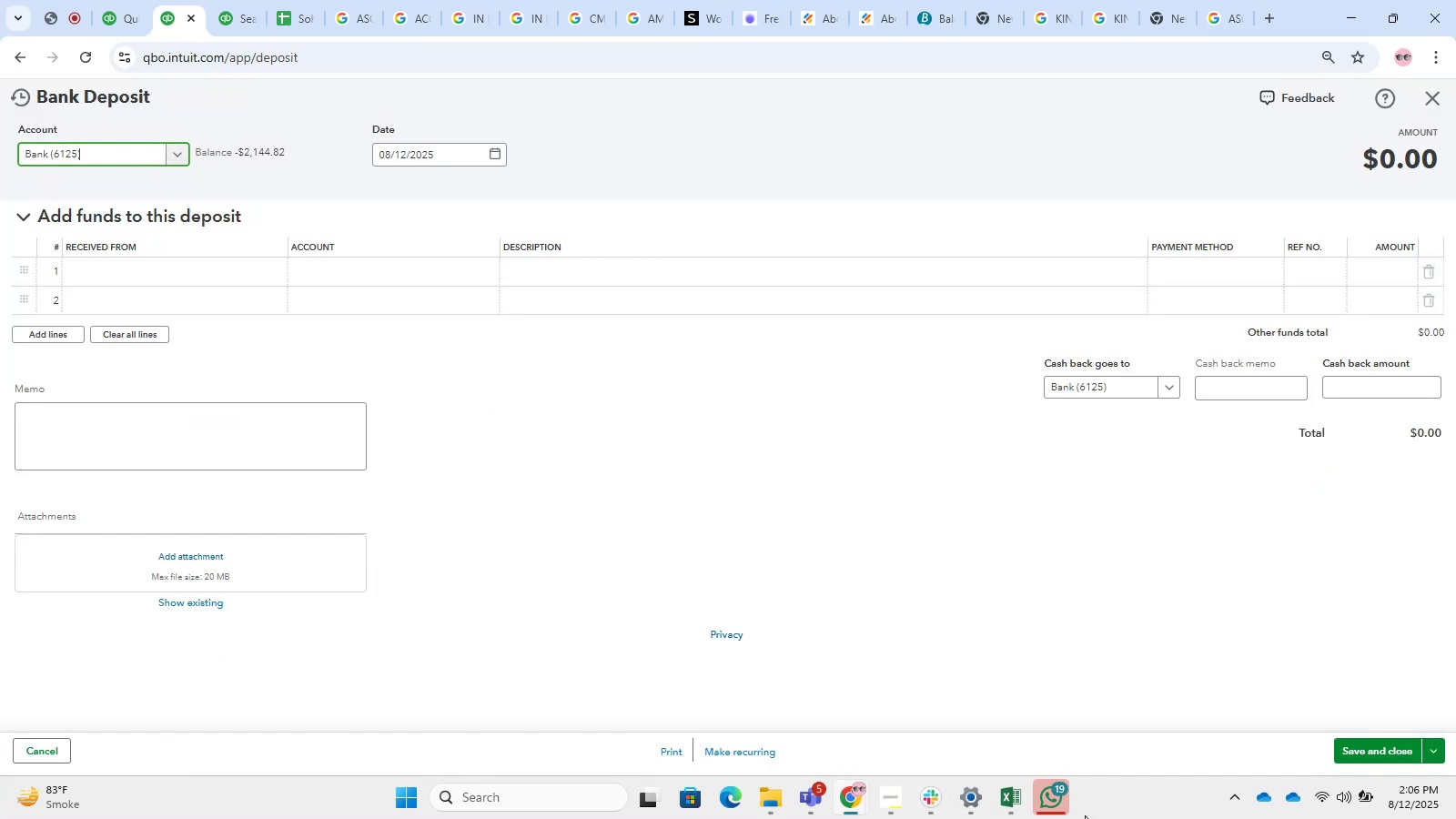 
wait(6.27)
 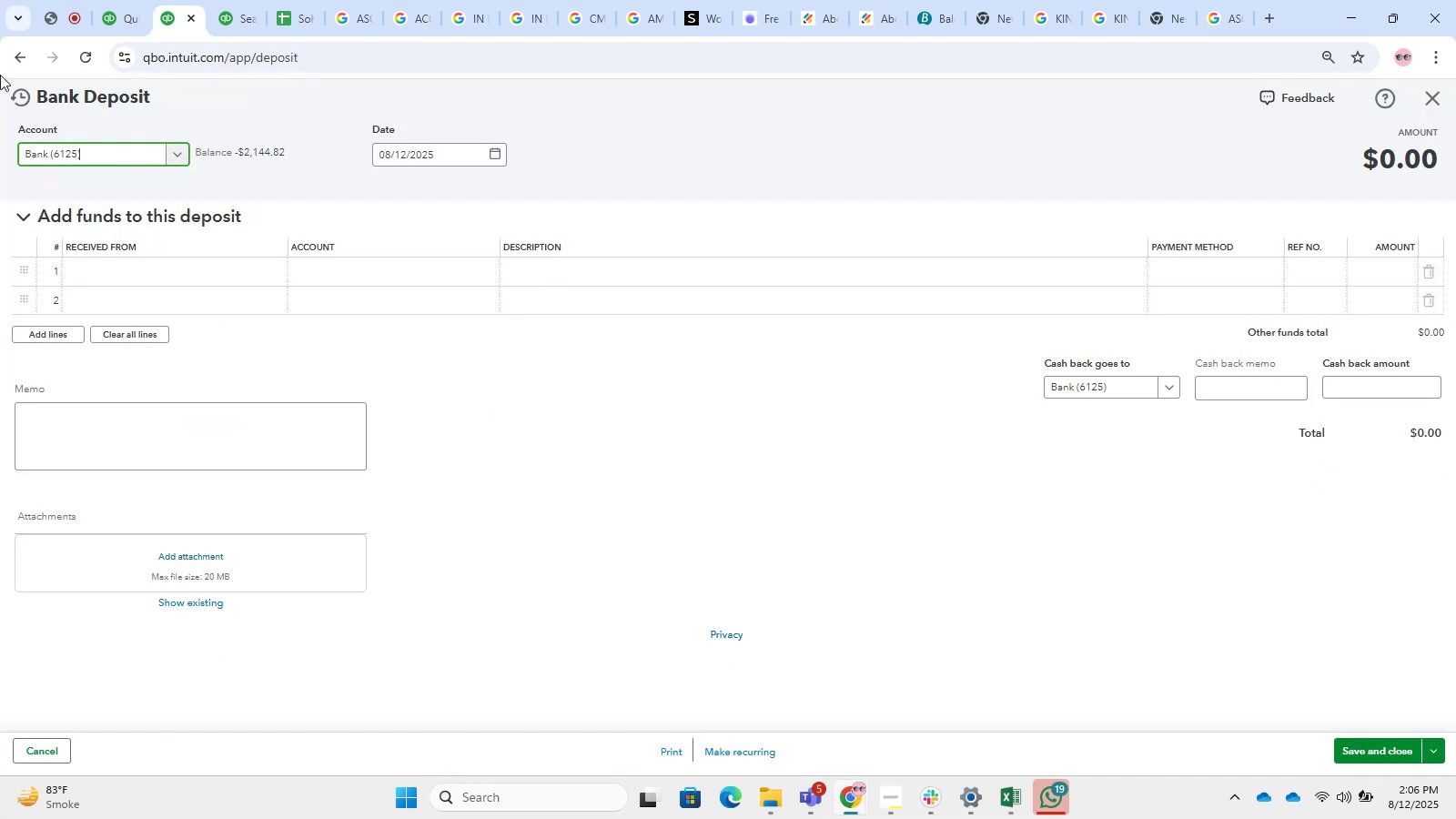 
left_click([1005, 810])
 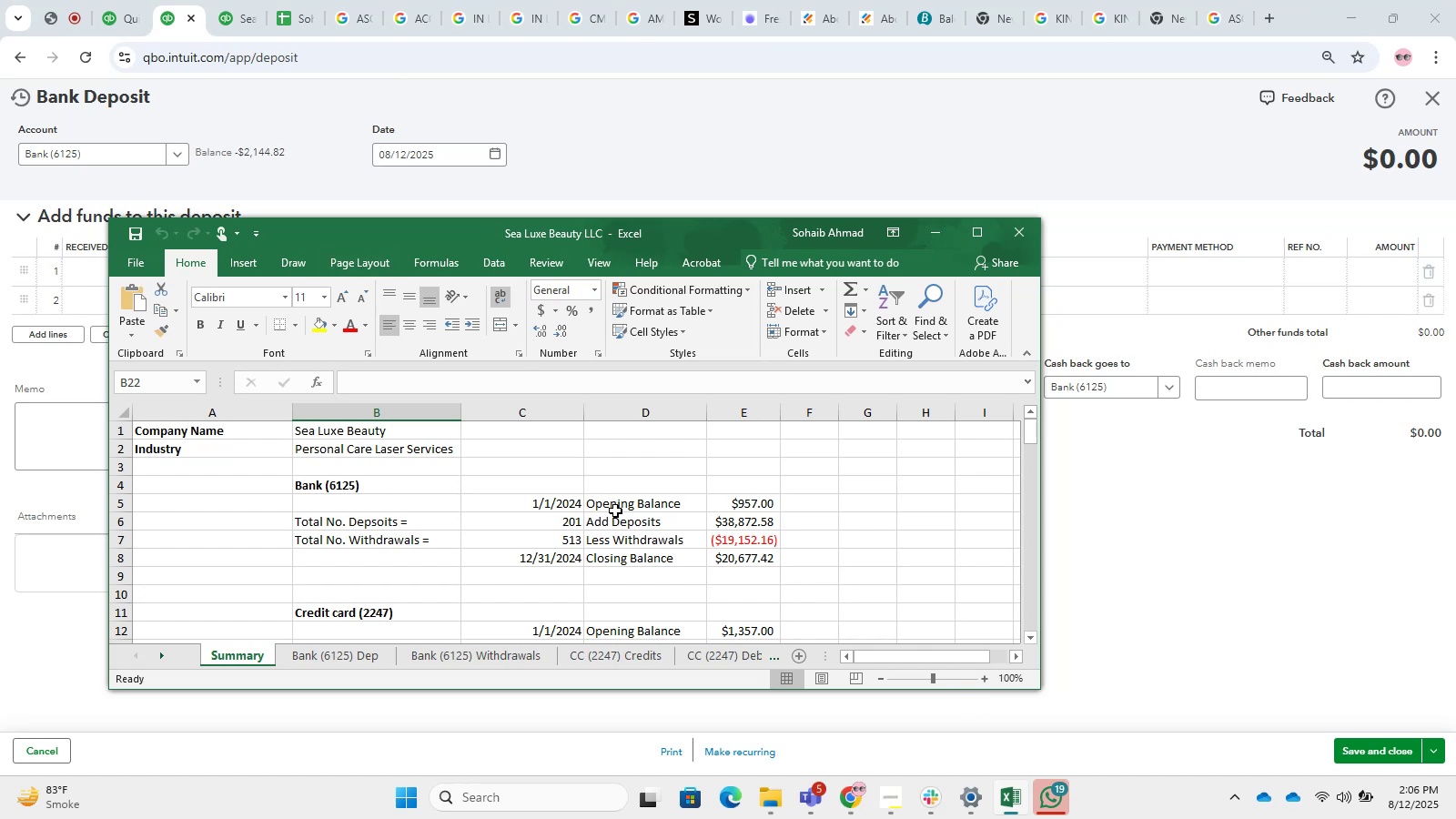 
left_click([654, 513])
 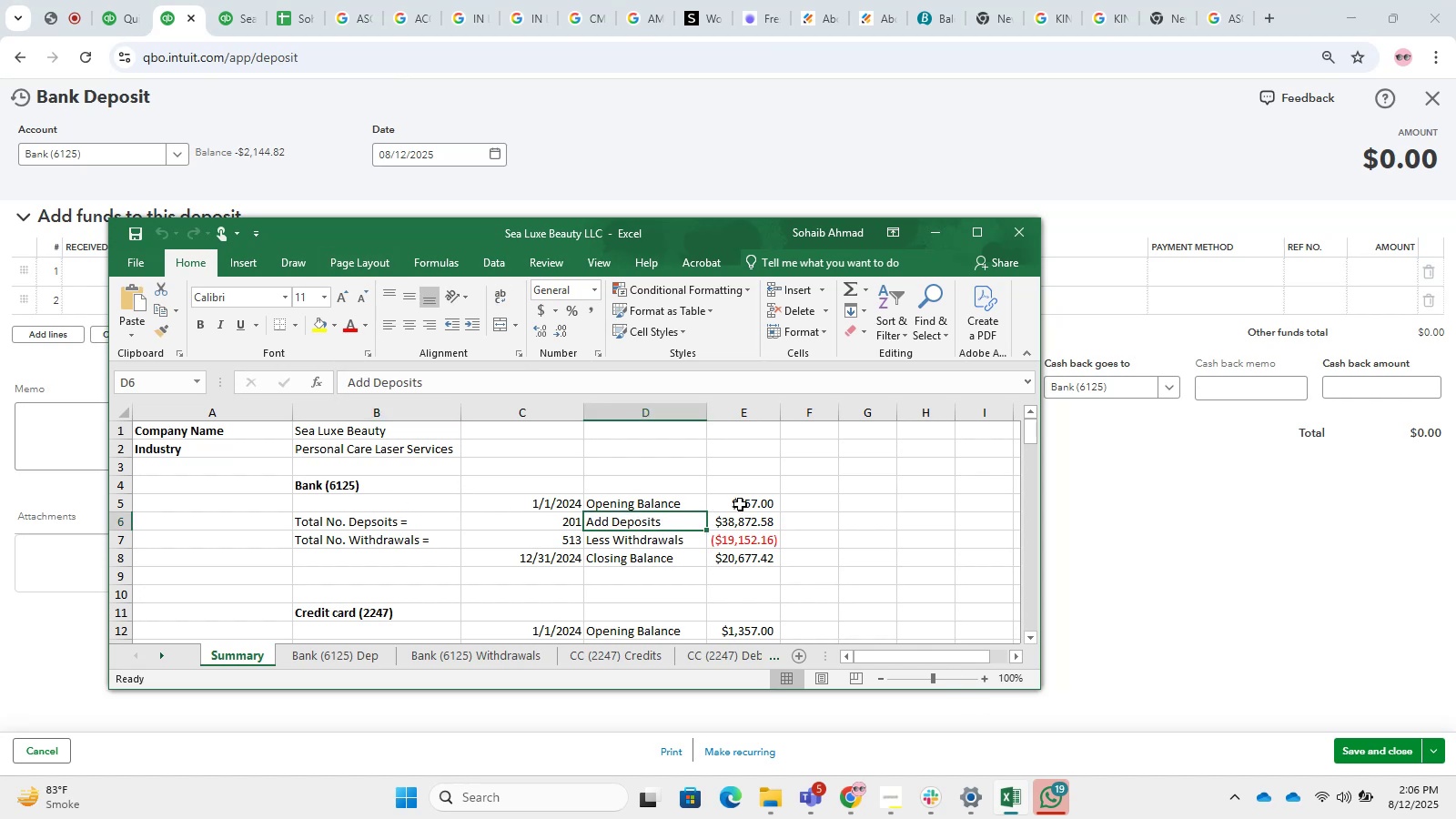 
left_click([752, 500])
 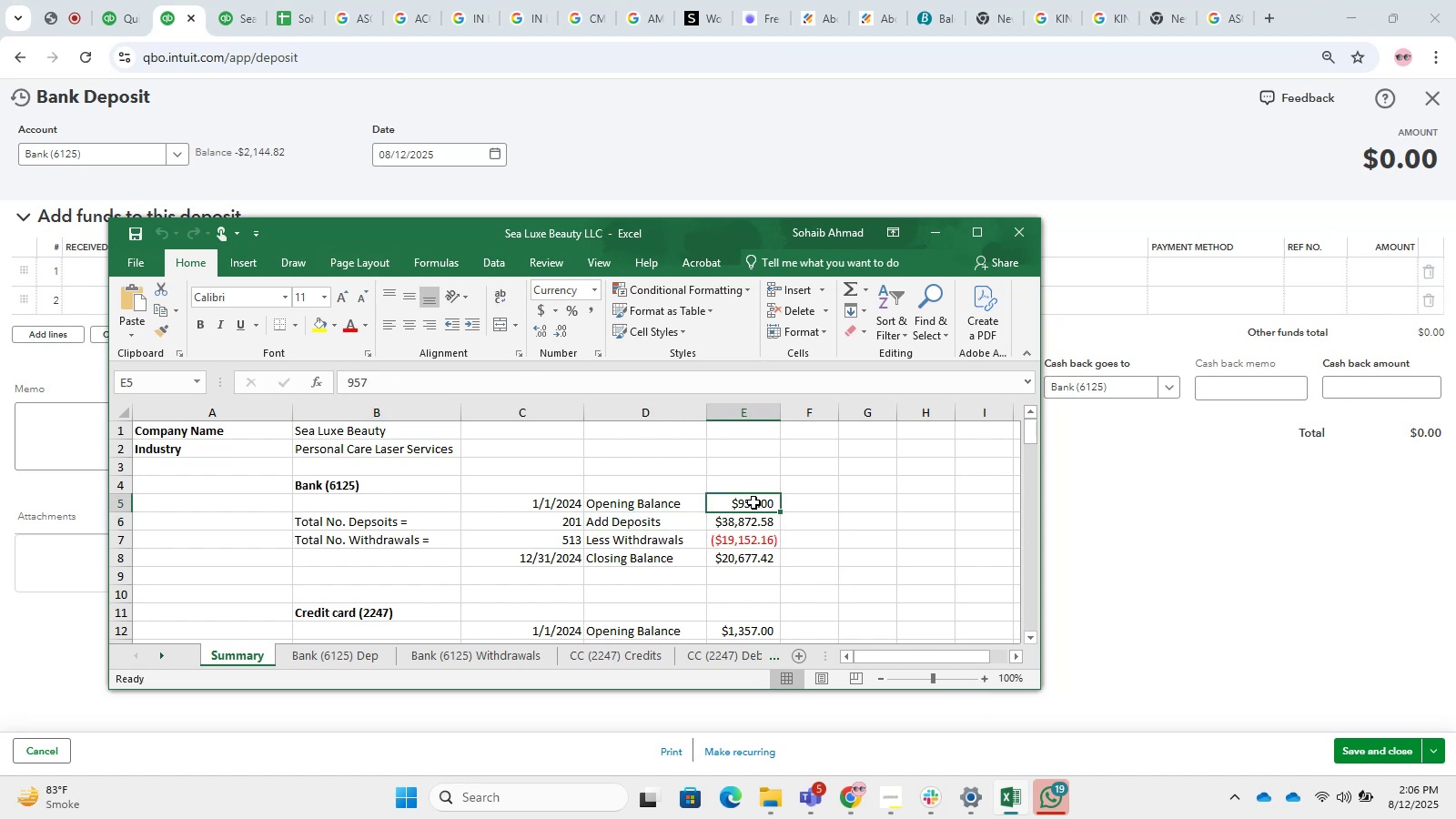 
key(Control+C)
 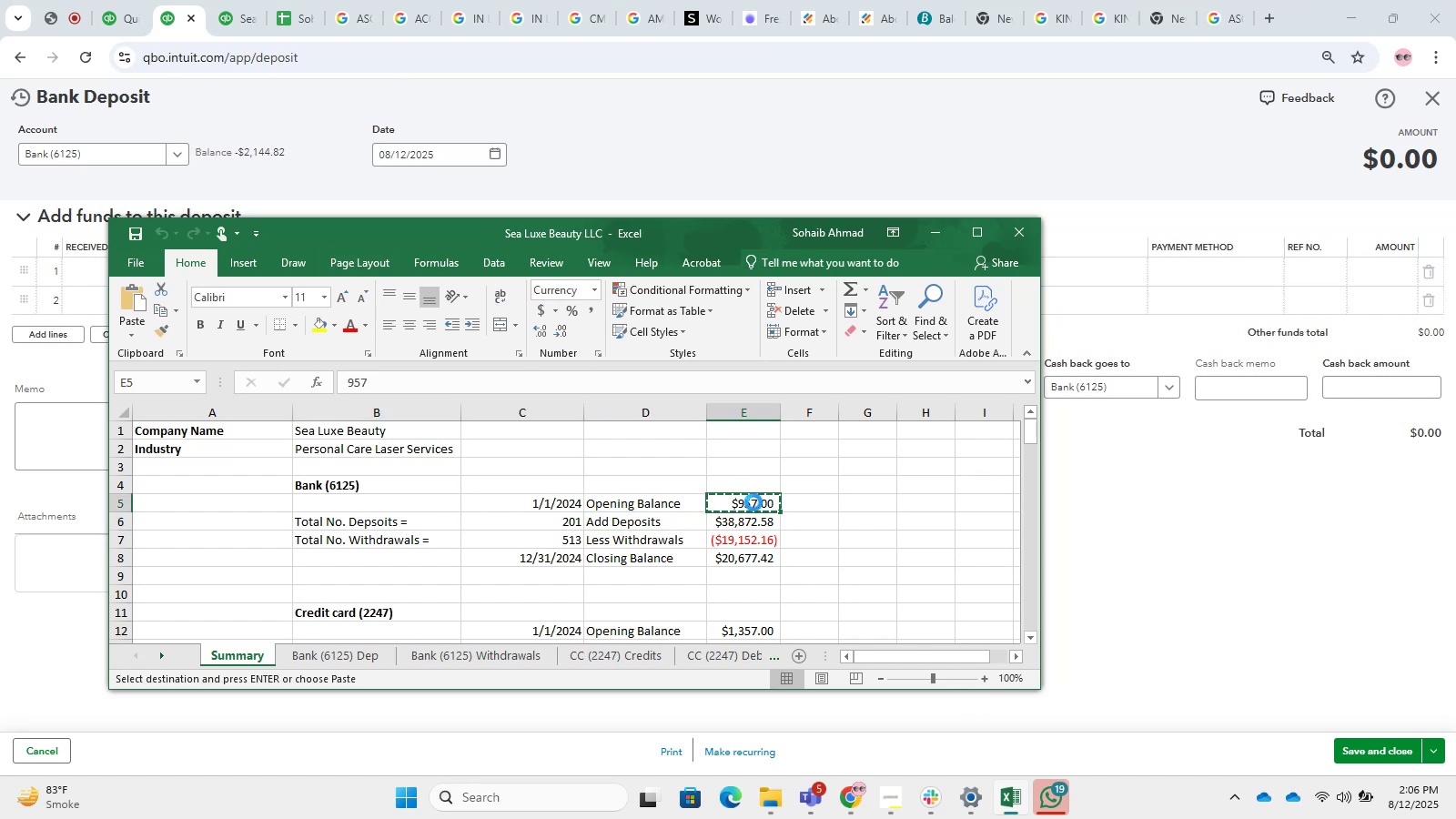 
key(Control+C)
 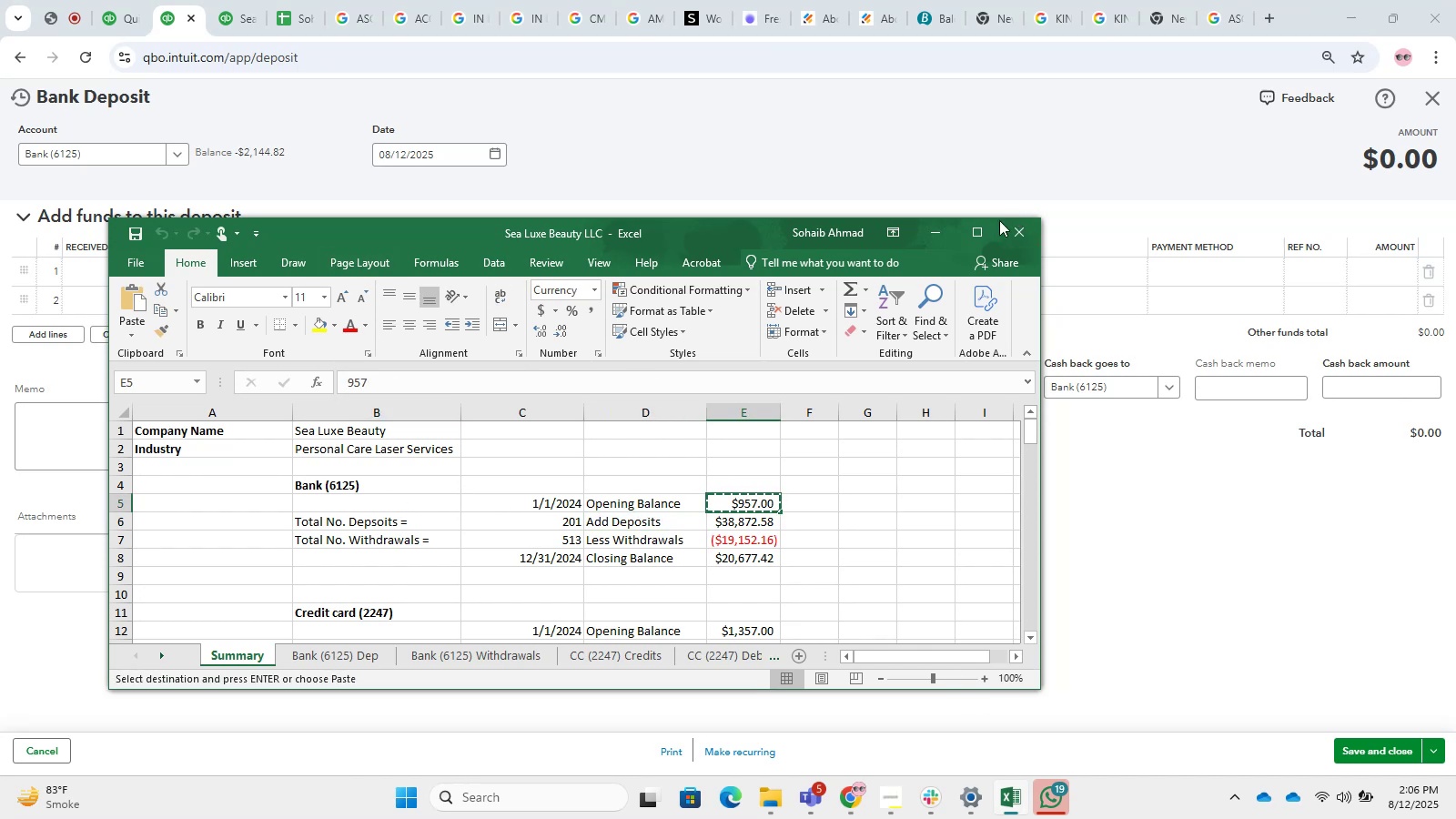 
left_click([942, 235])
 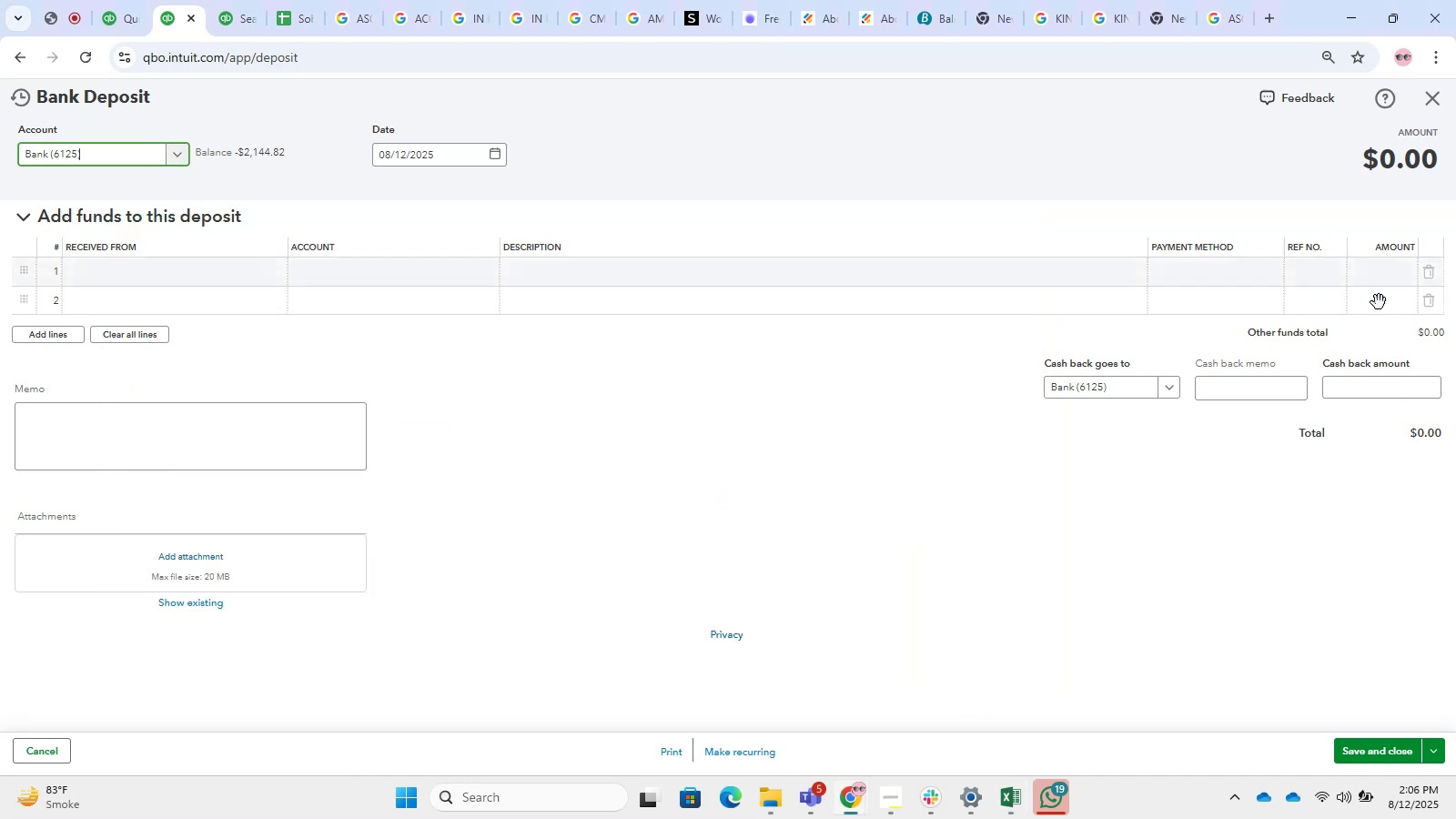 
left_click([1389, 285])
 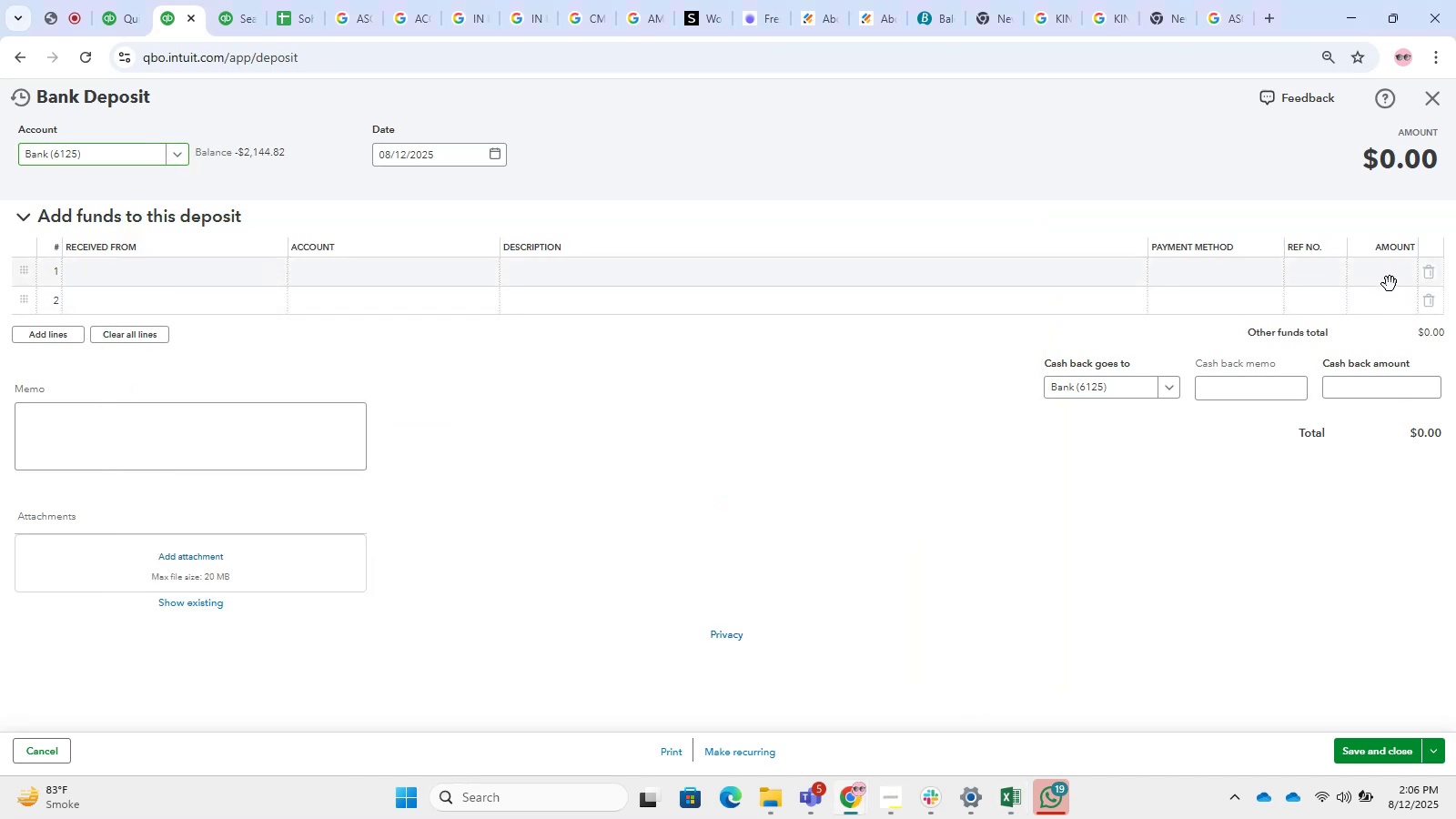 
key(Control+V)
 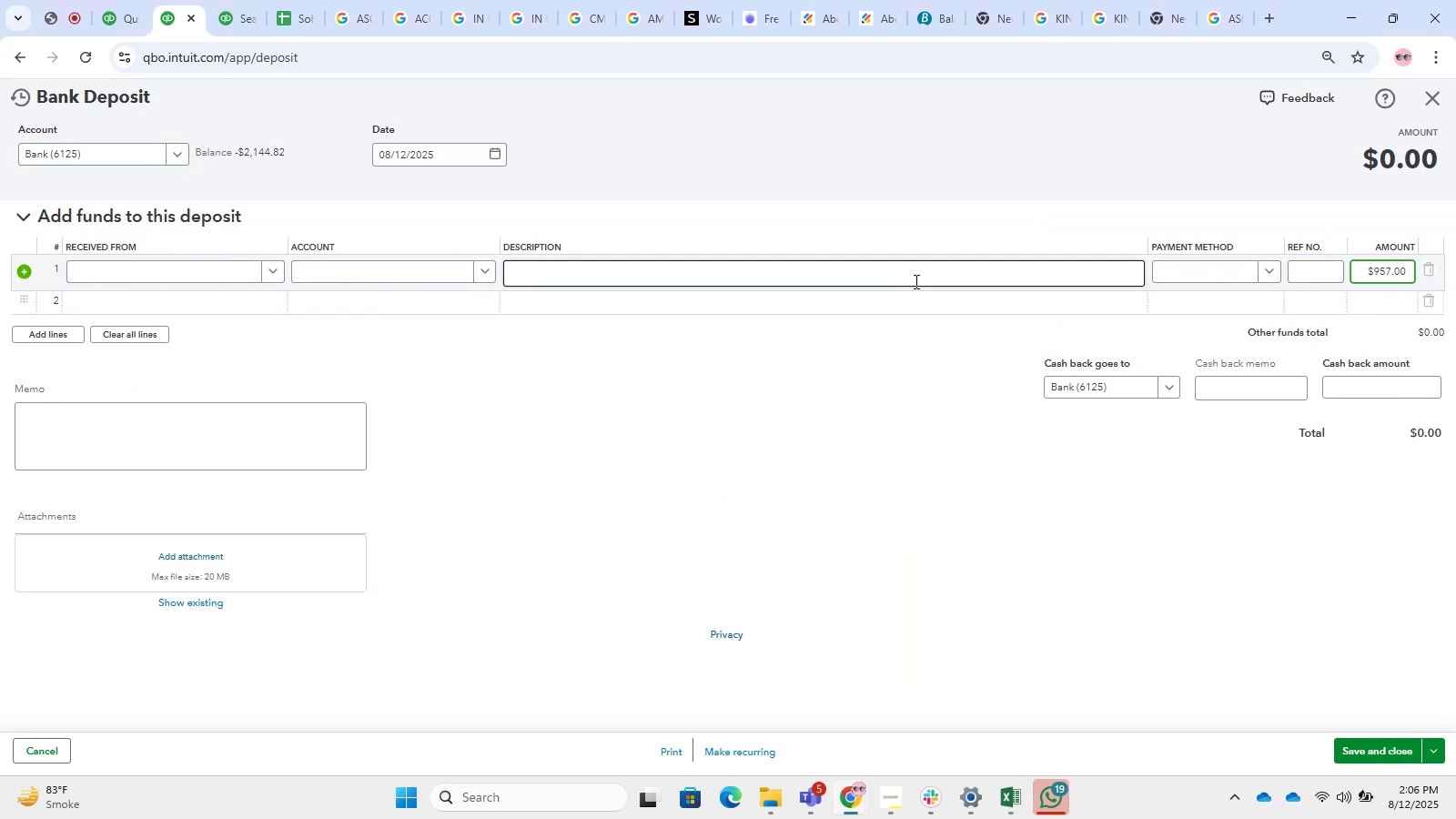 
left_click([912, 281])
 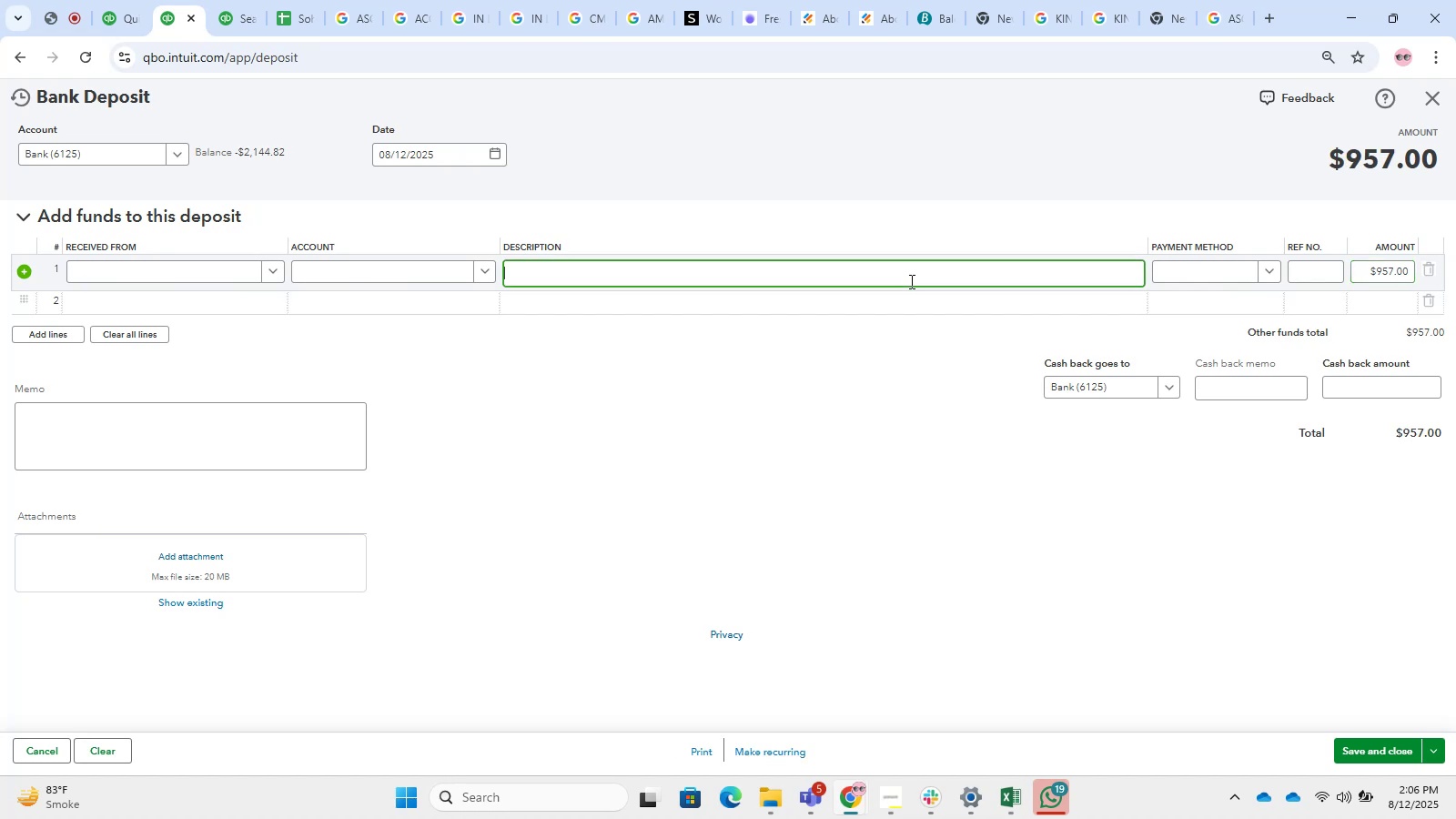 
hold_key(key=ShiftLeft, duration=0.61)
 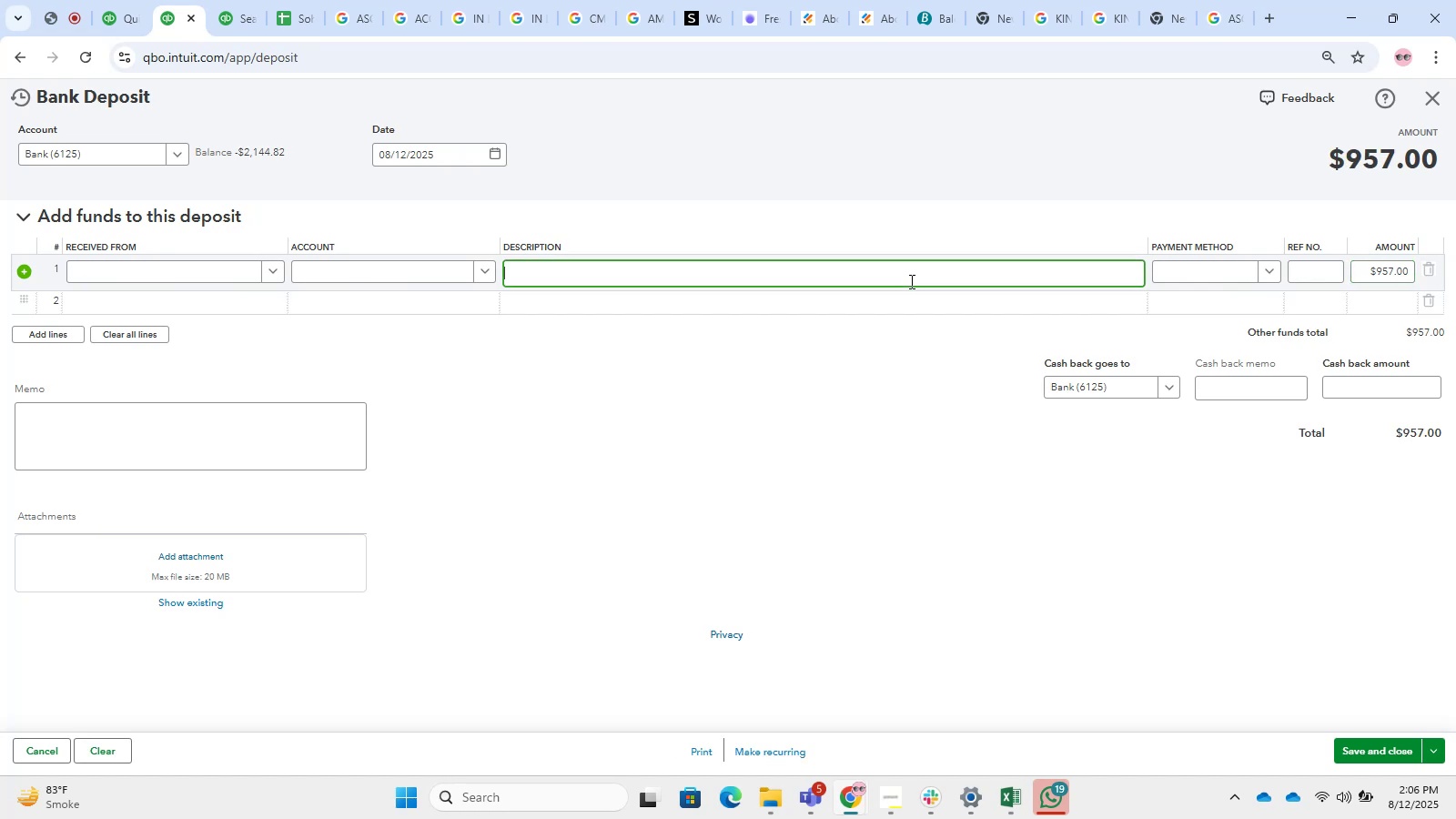 
type(pening BalanceOpenig Balc)
key(Backspace)
type(ance Equity)
 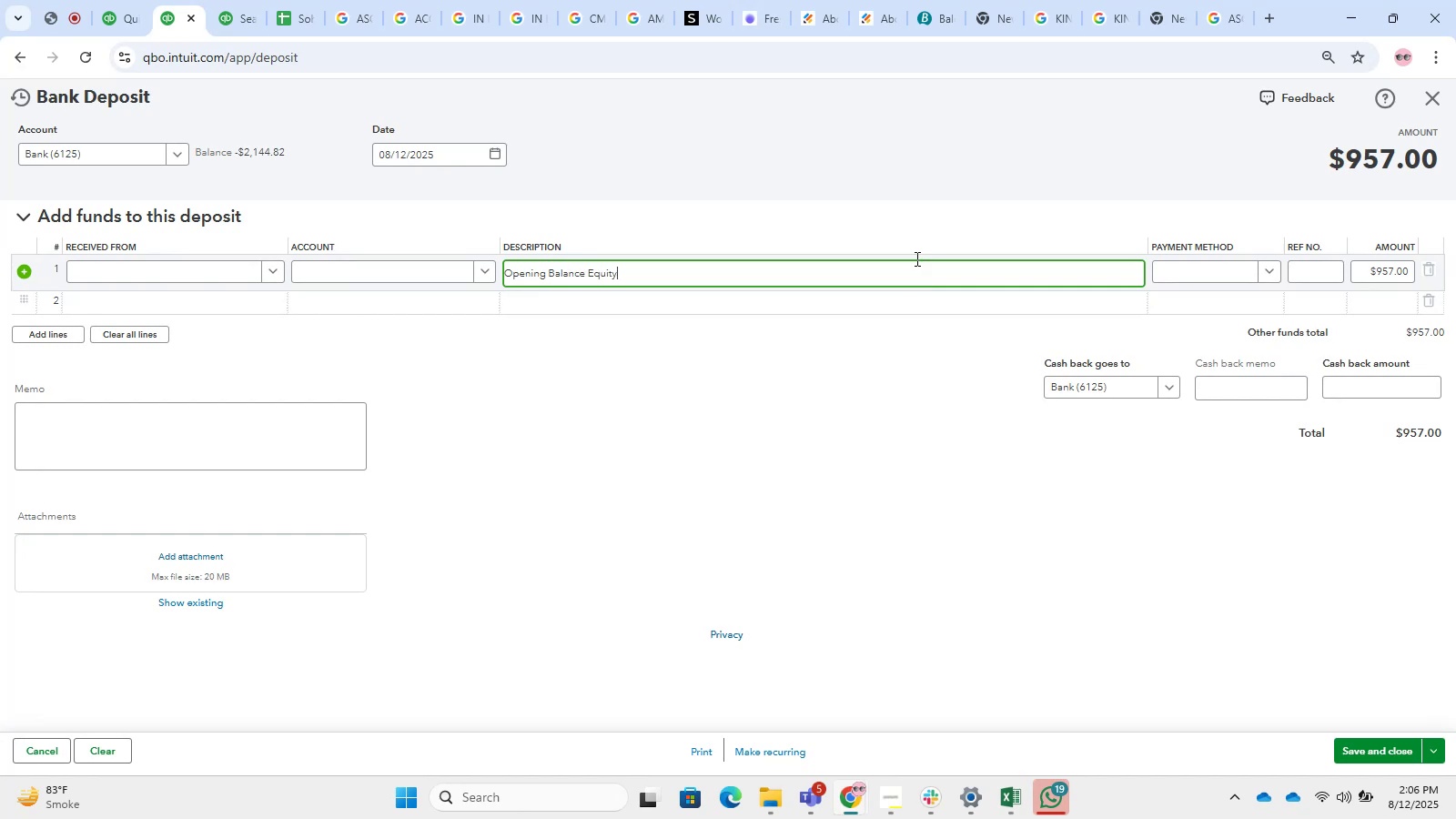 
type(opening B)
 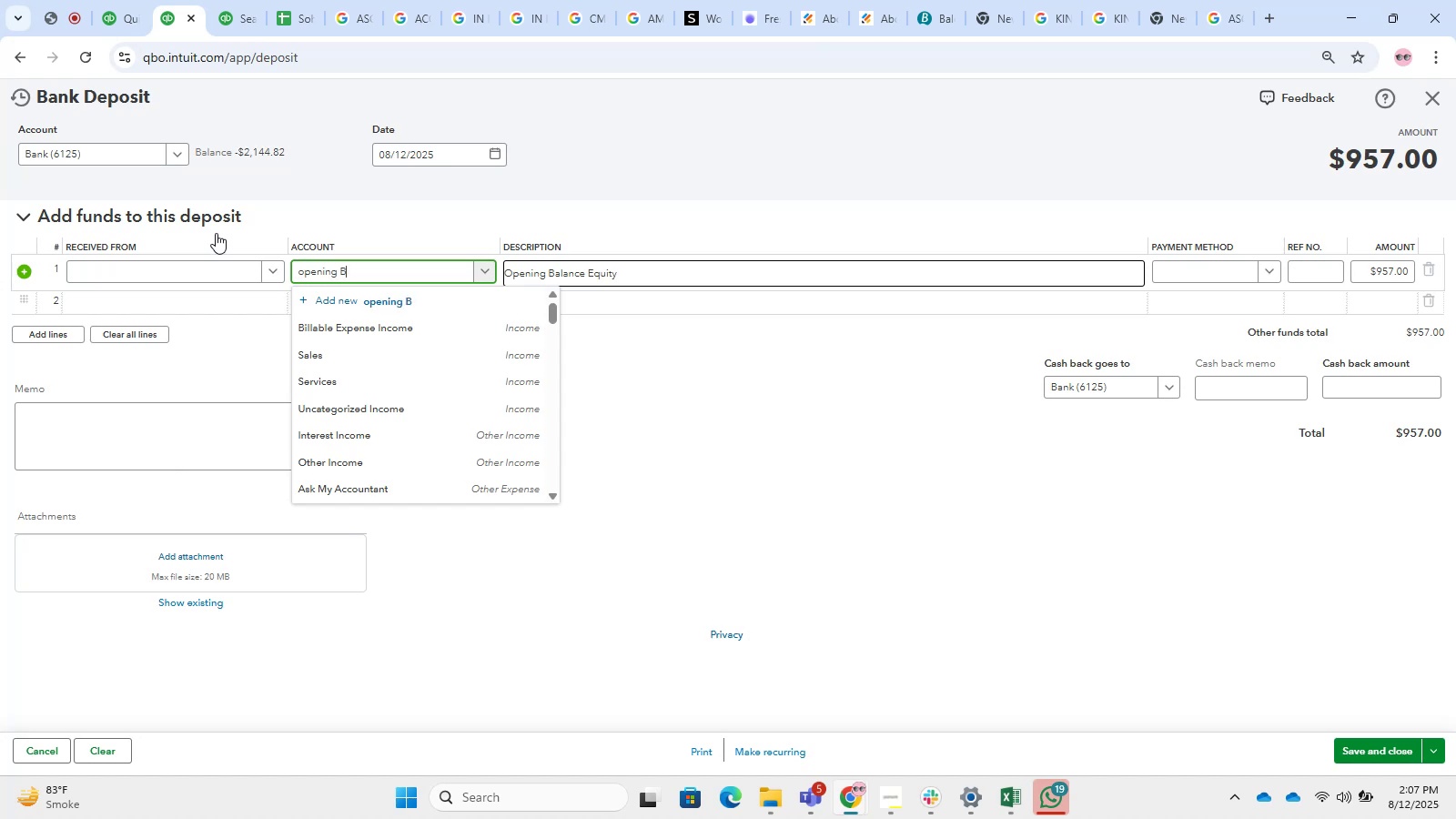 
key(ArrowDown)
 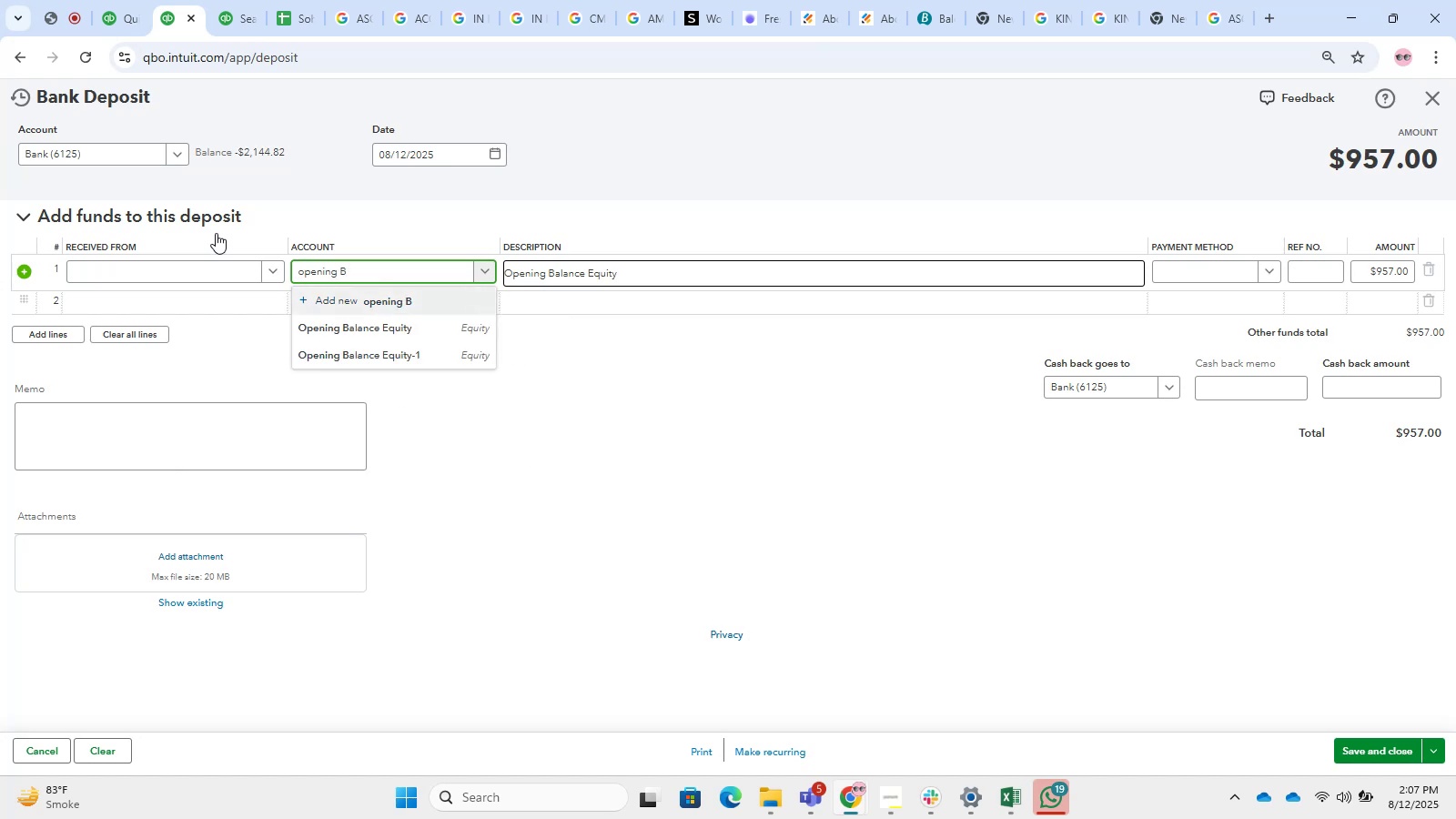 
key(ArrowDown)
 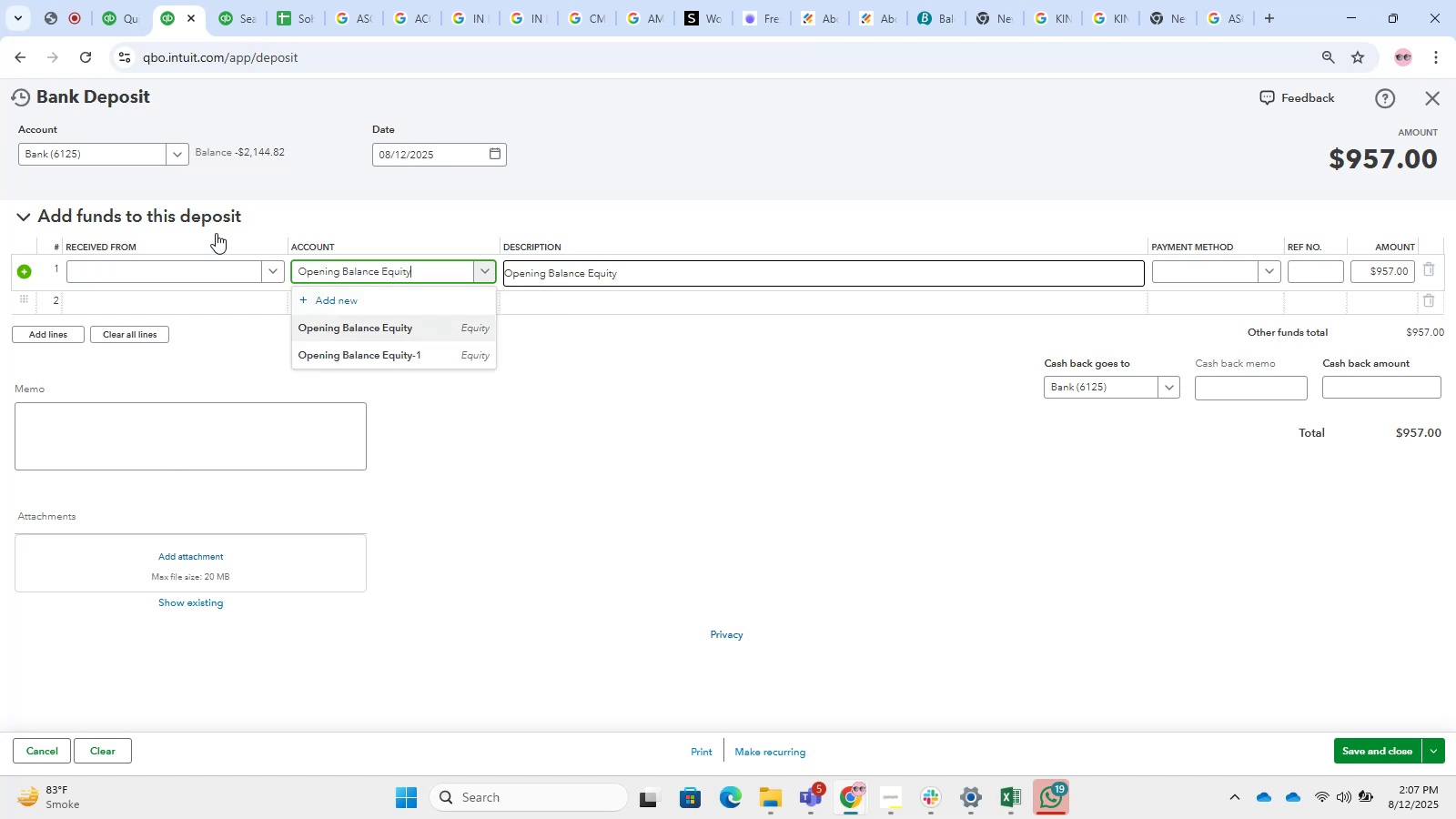 
key(Enter)
 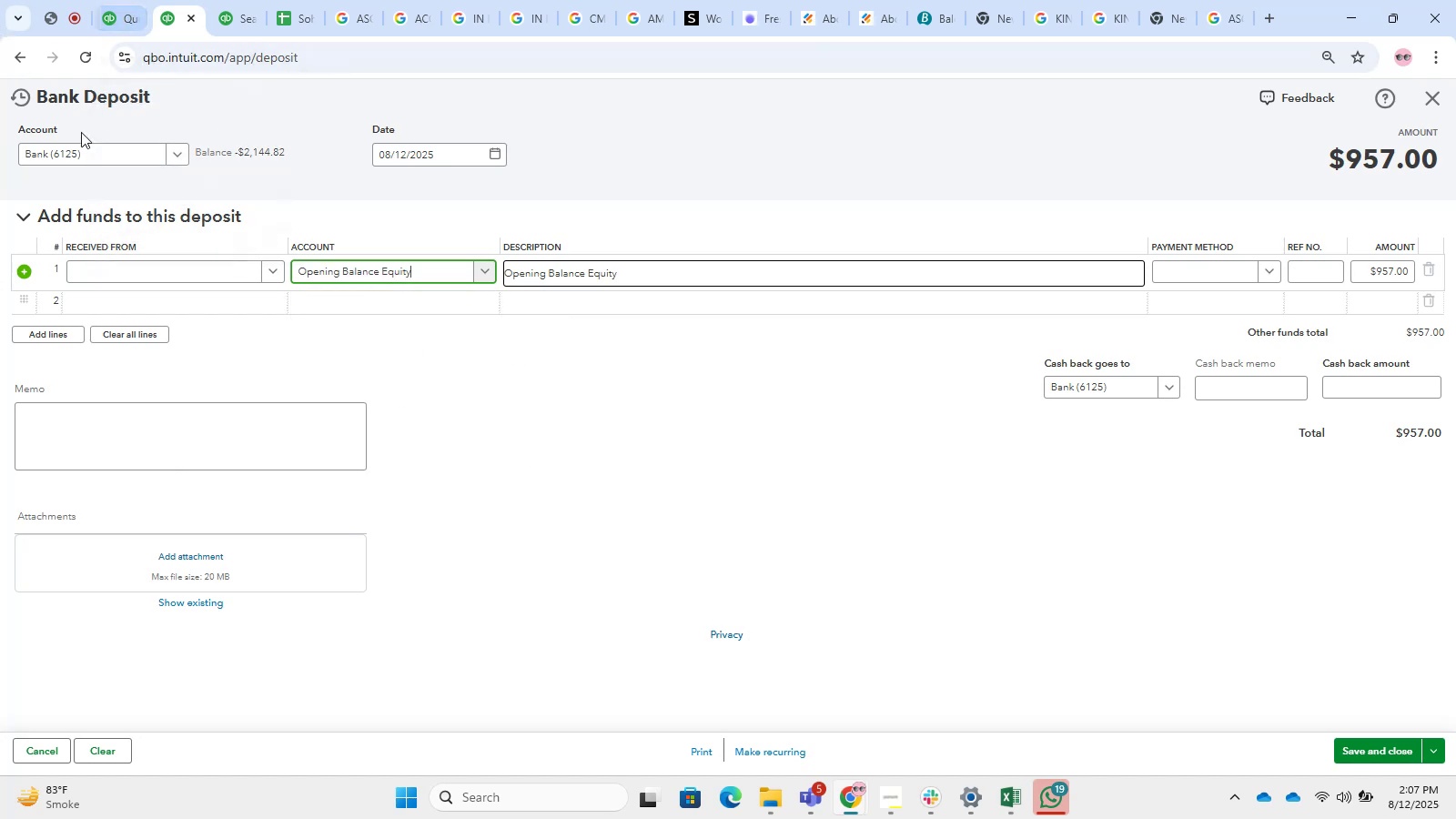 
left_click_drag(start_coordinate=[798, 278], to_coordinate=[404, 278])
 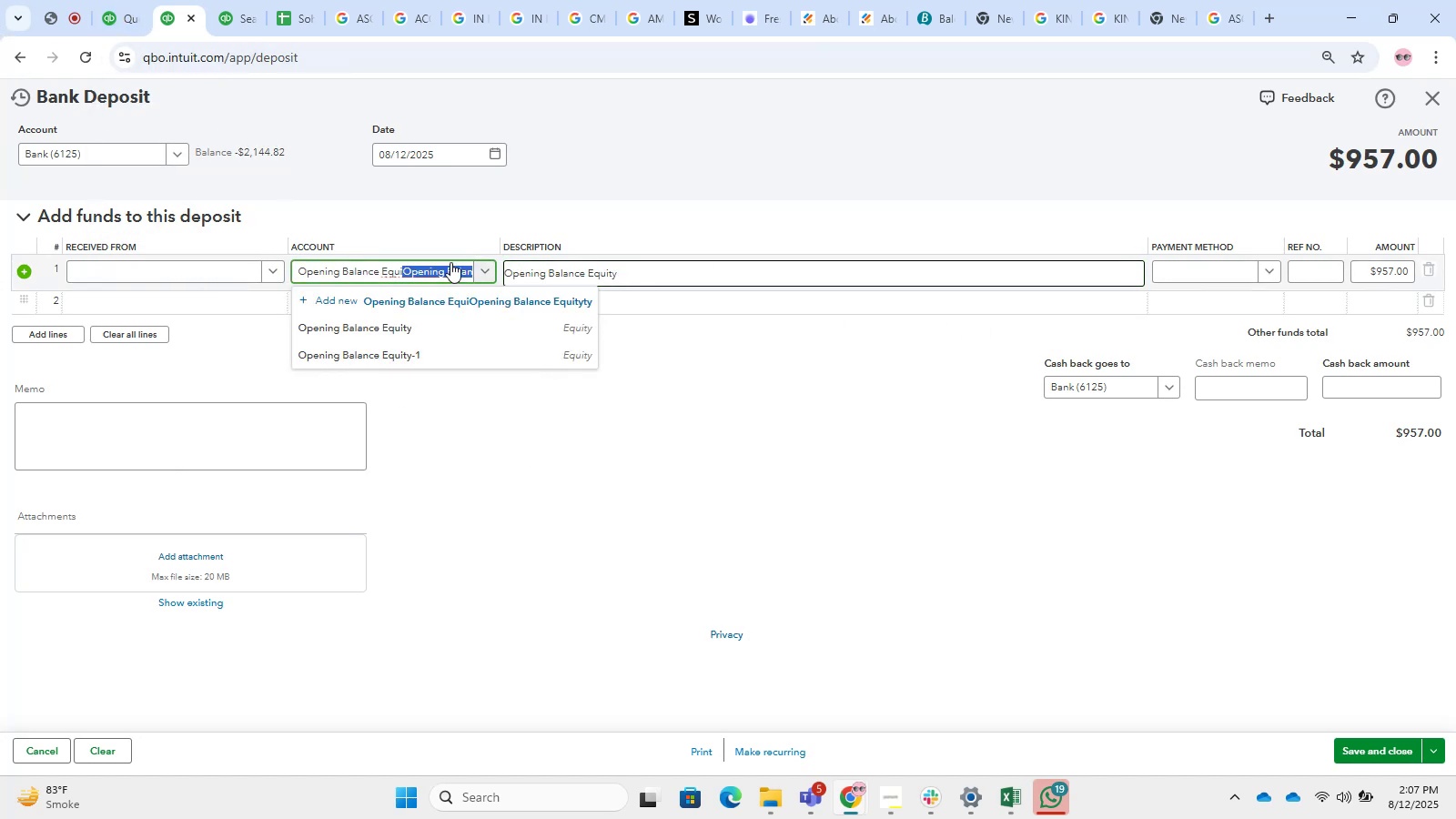 
hold_key(key=ControlLeft, duration=1.53)
 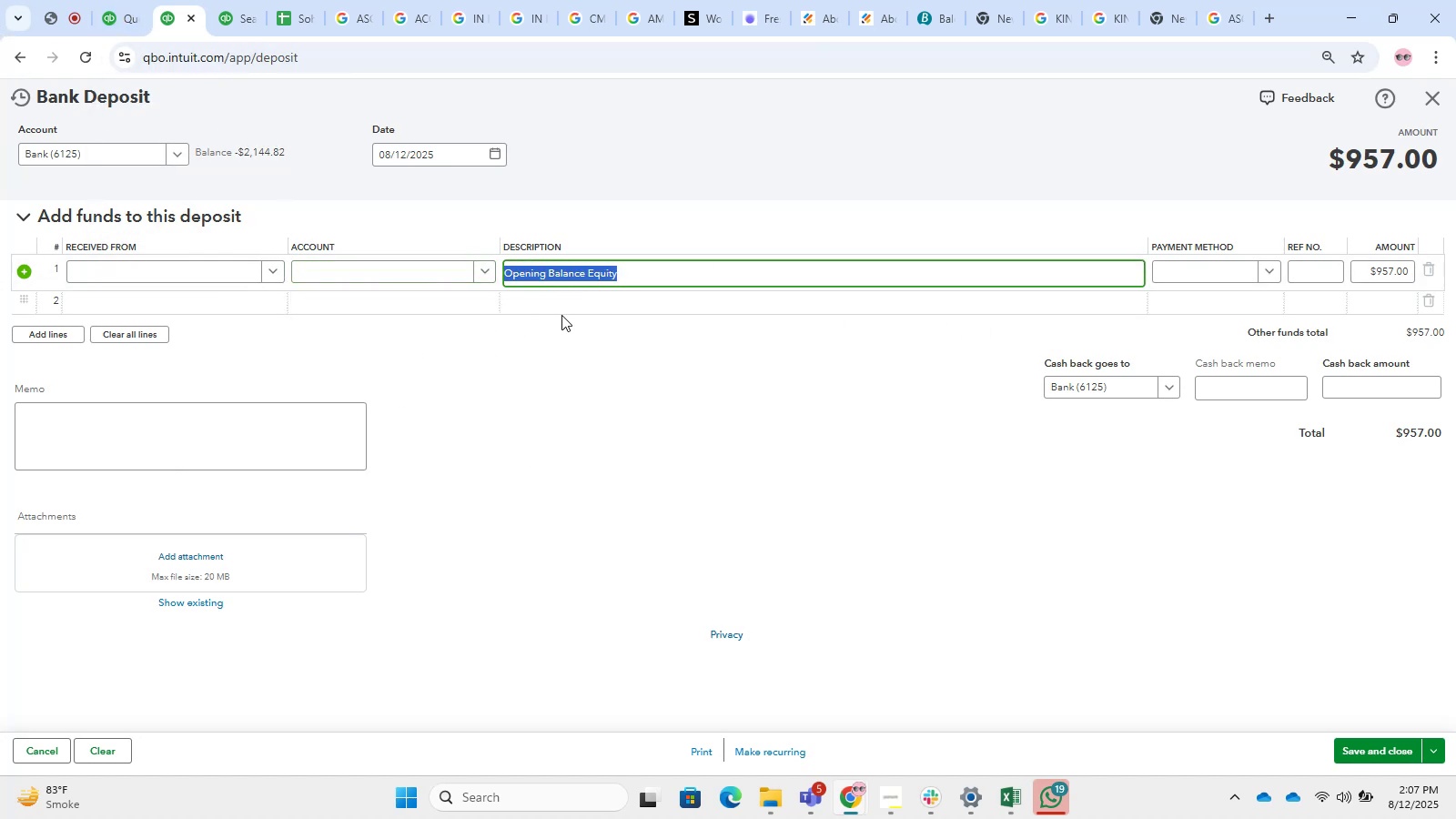 
key(Control+Z)
 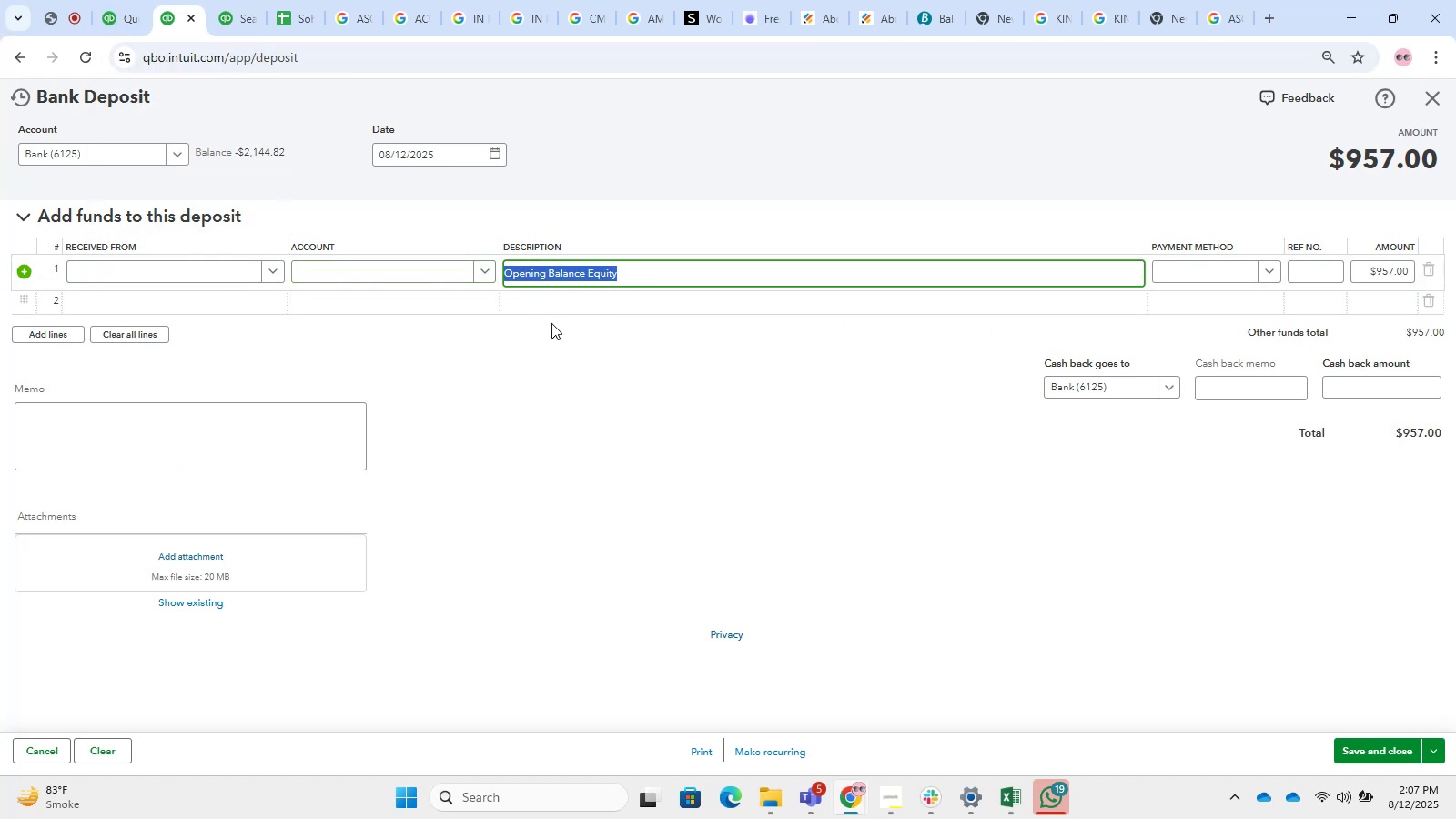 
key(Control+C)
 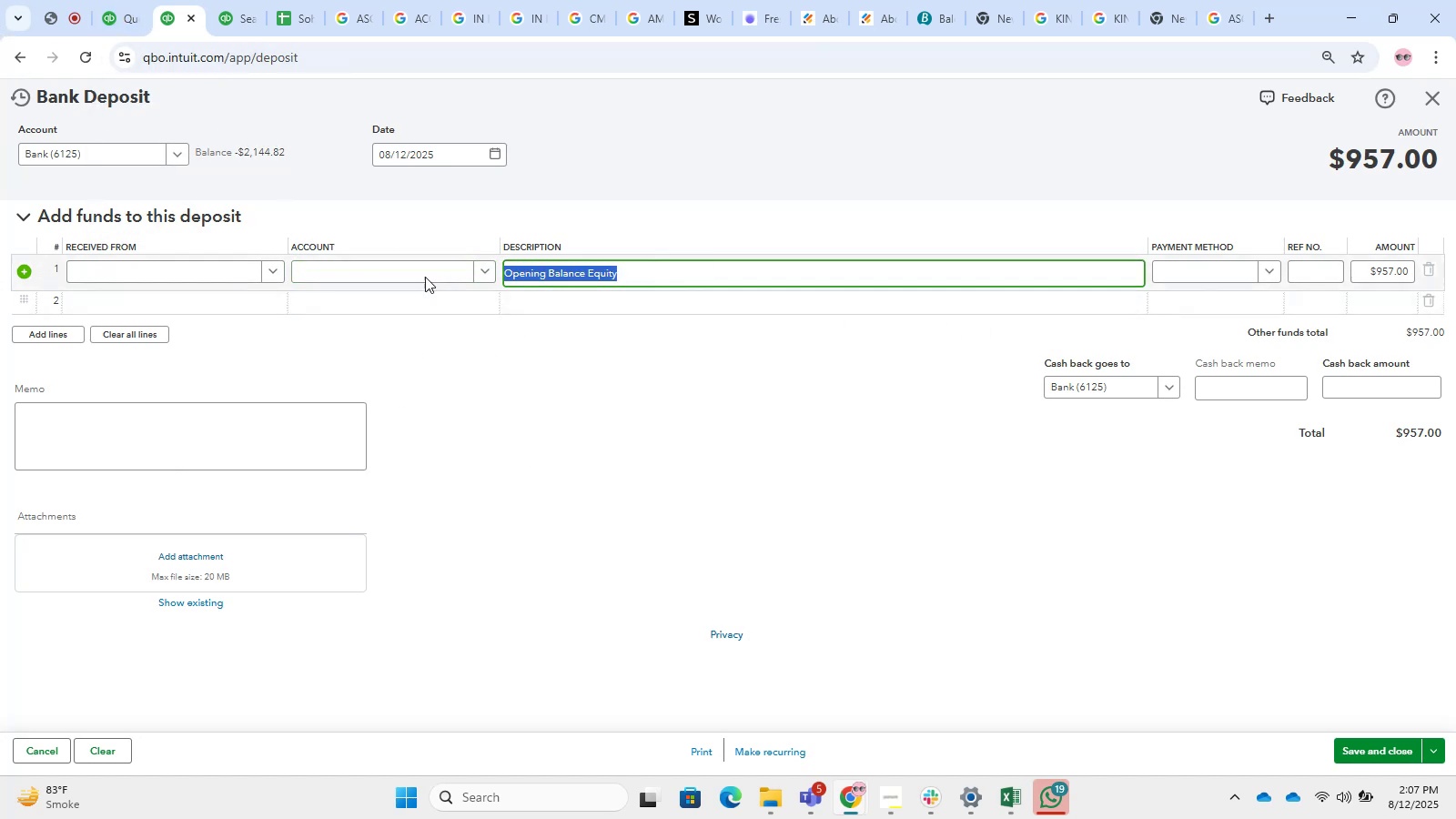 
left_click([407, 274])
 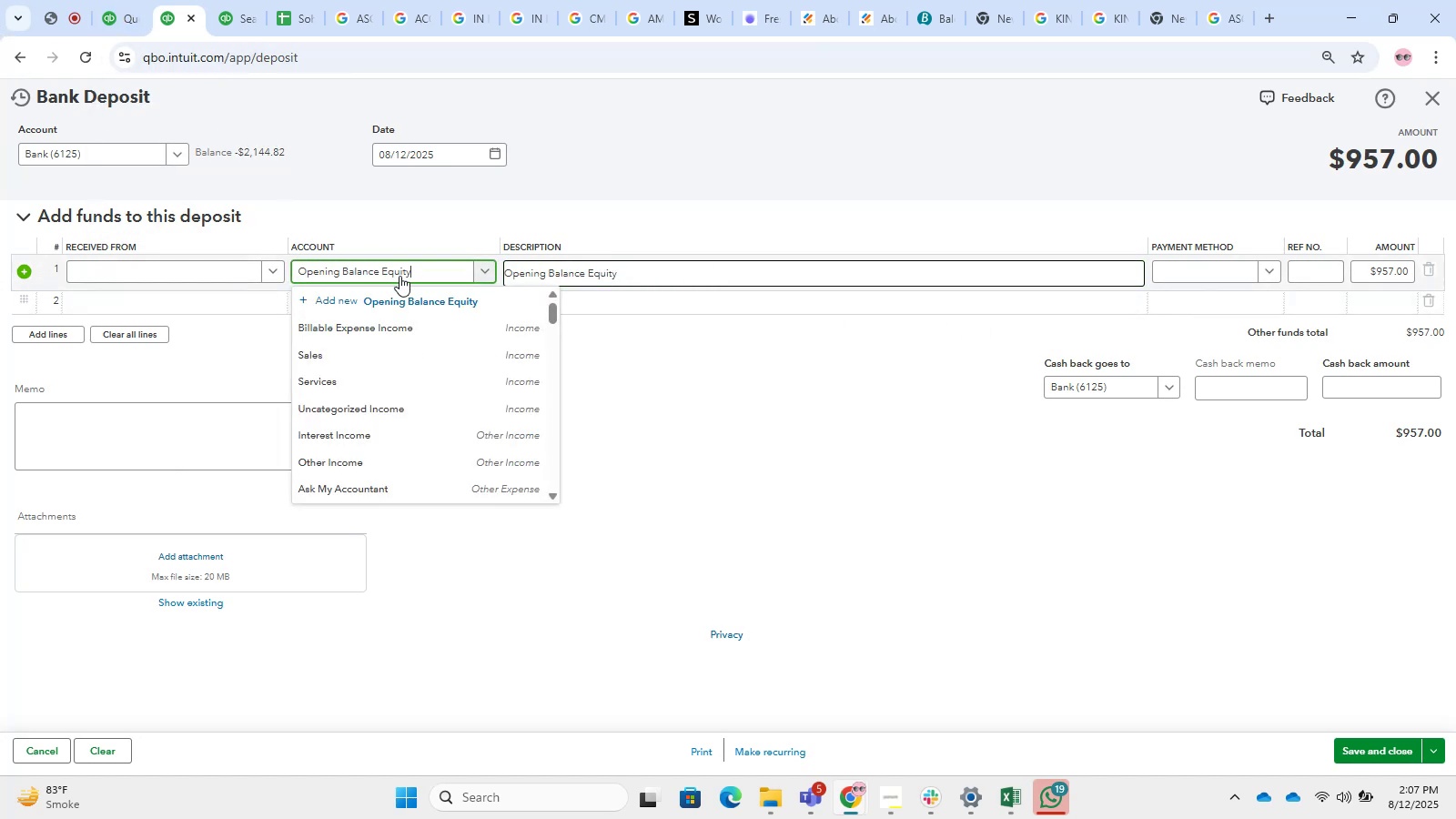 
key(Control+V)
 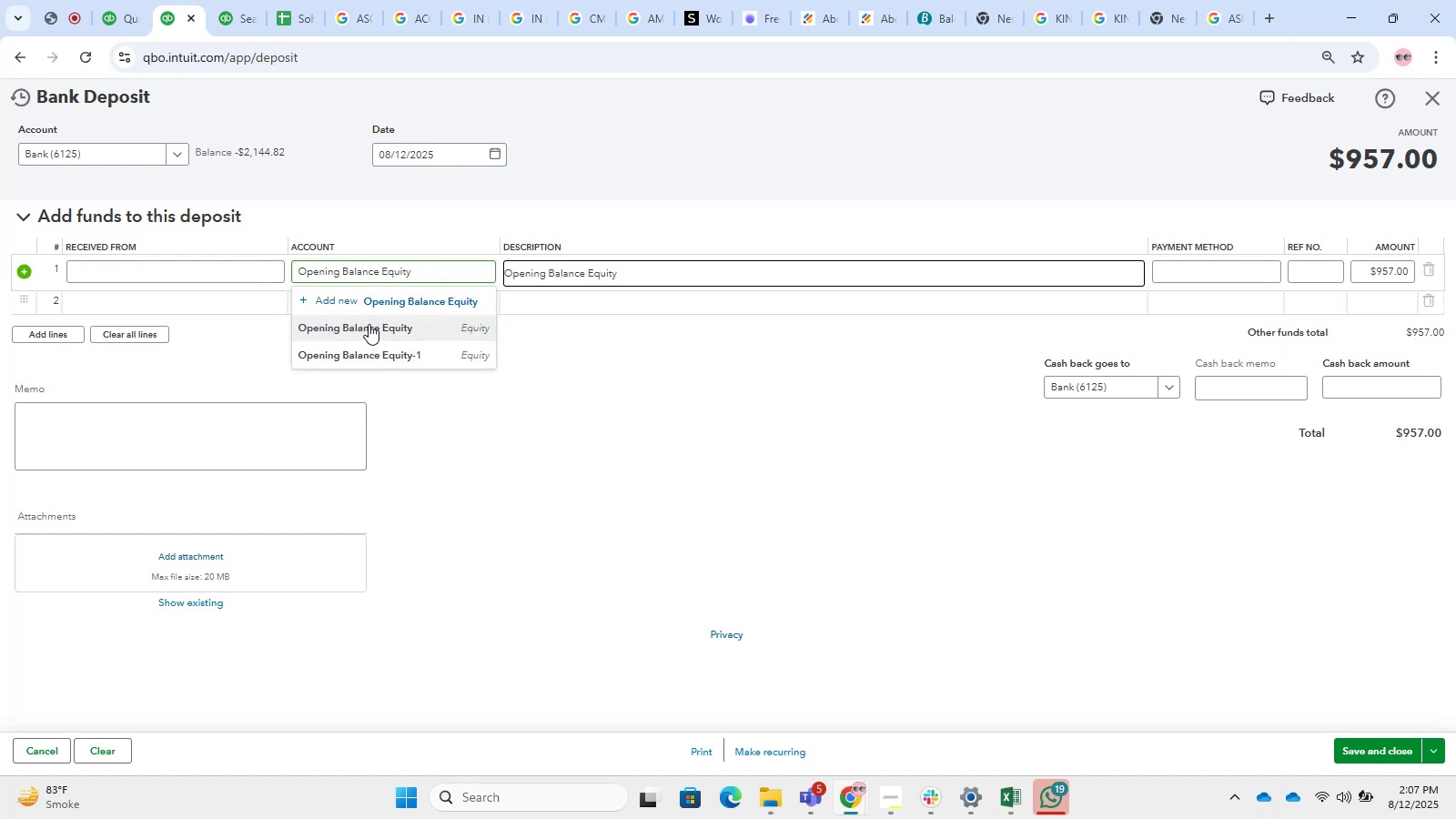 
double_click([277, 408])
 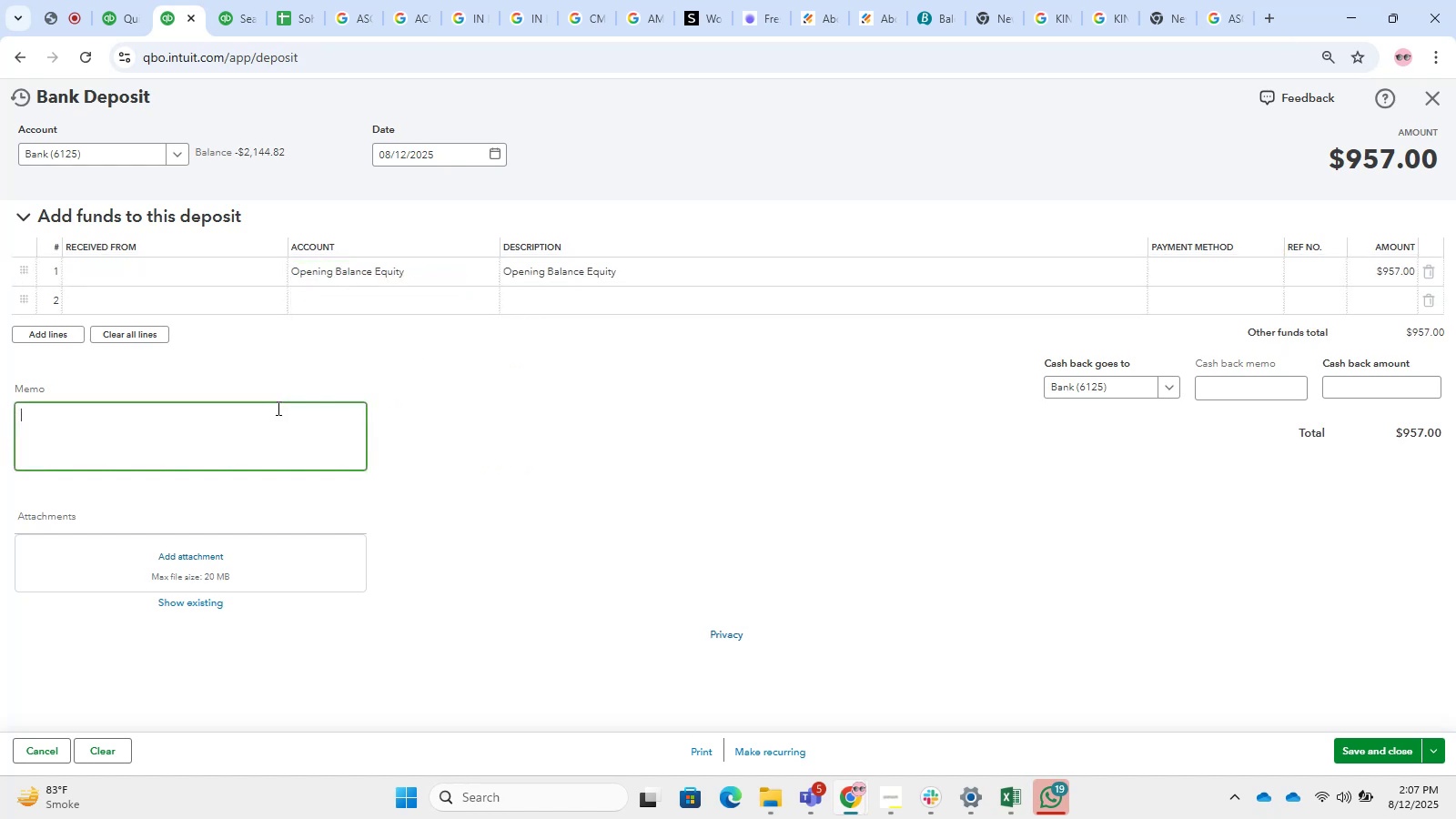 
key(Control+V)
 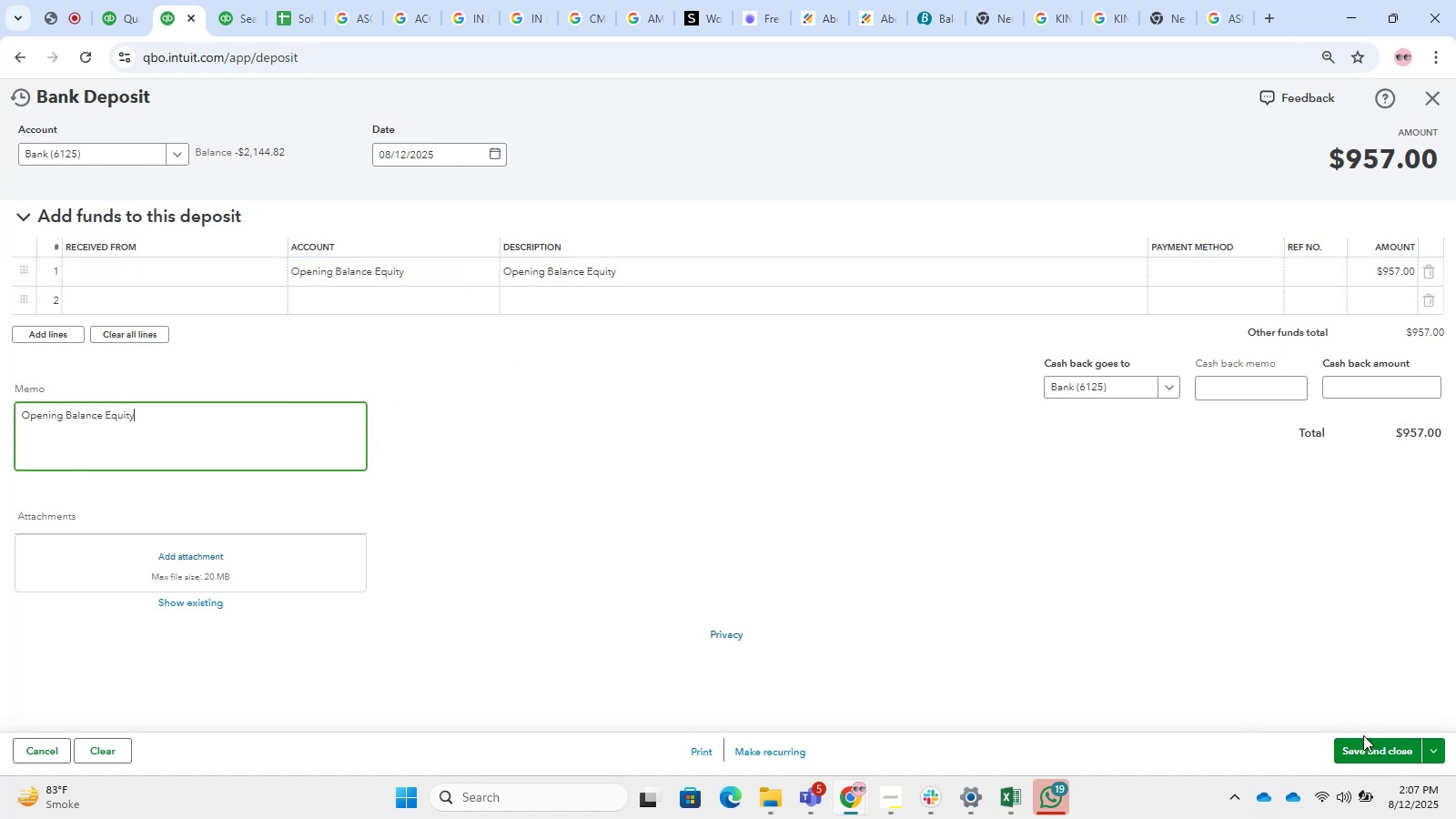 
left_click_drag(start_coordinate=[458, 152], to_coordinate=[311, 152])
 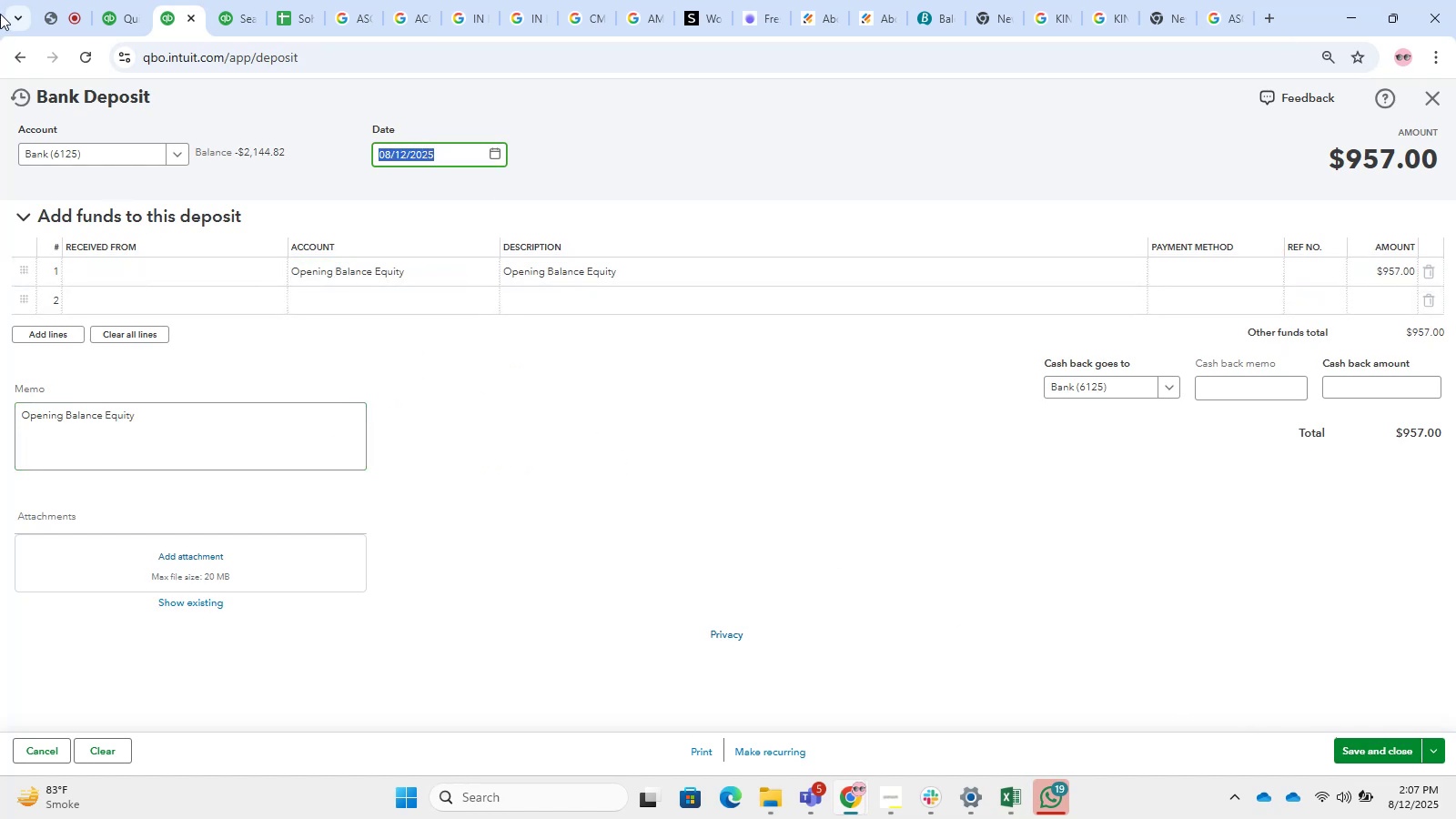 
key(Numpad1)
 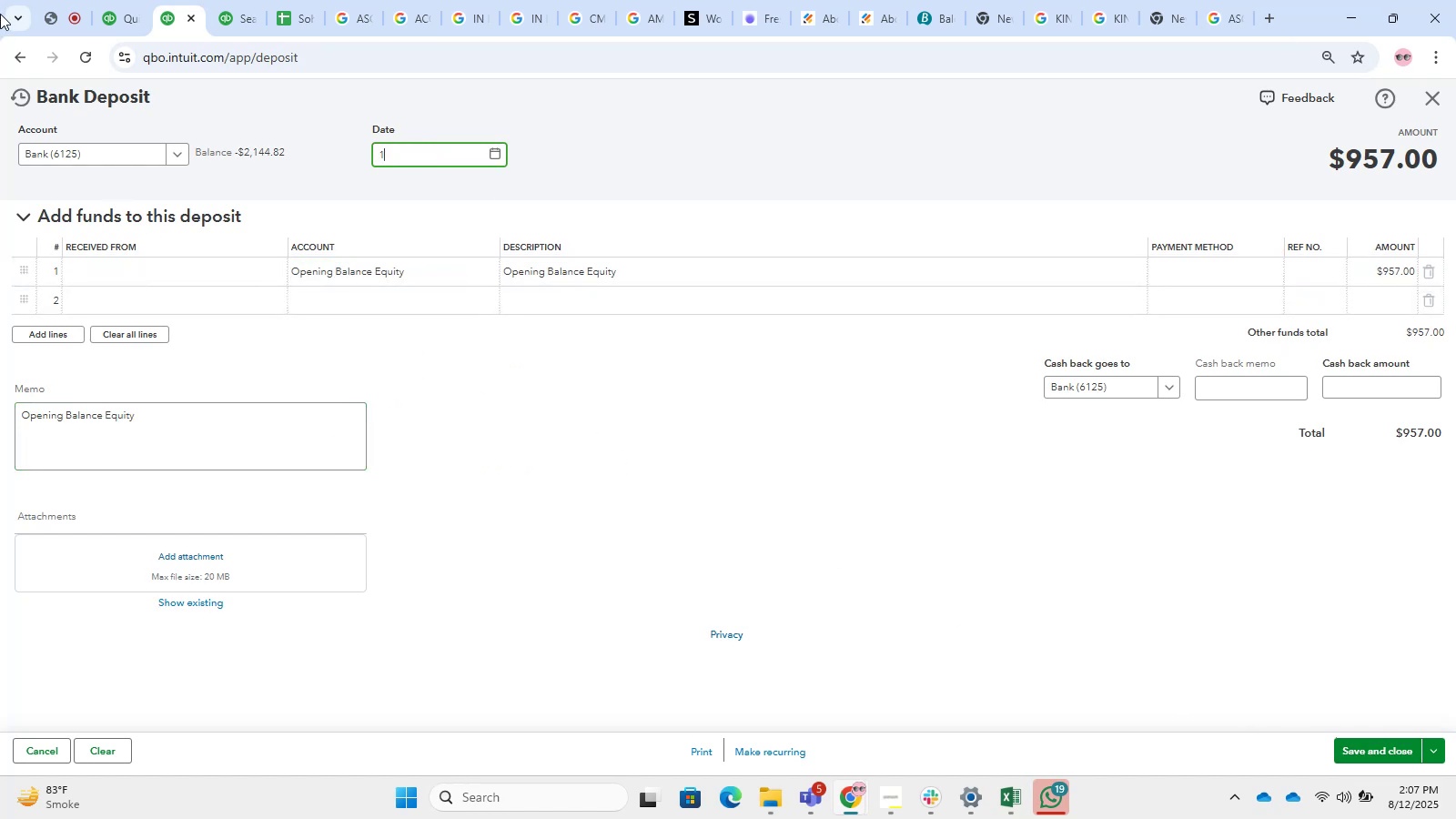 
key(NumpadDivide)
 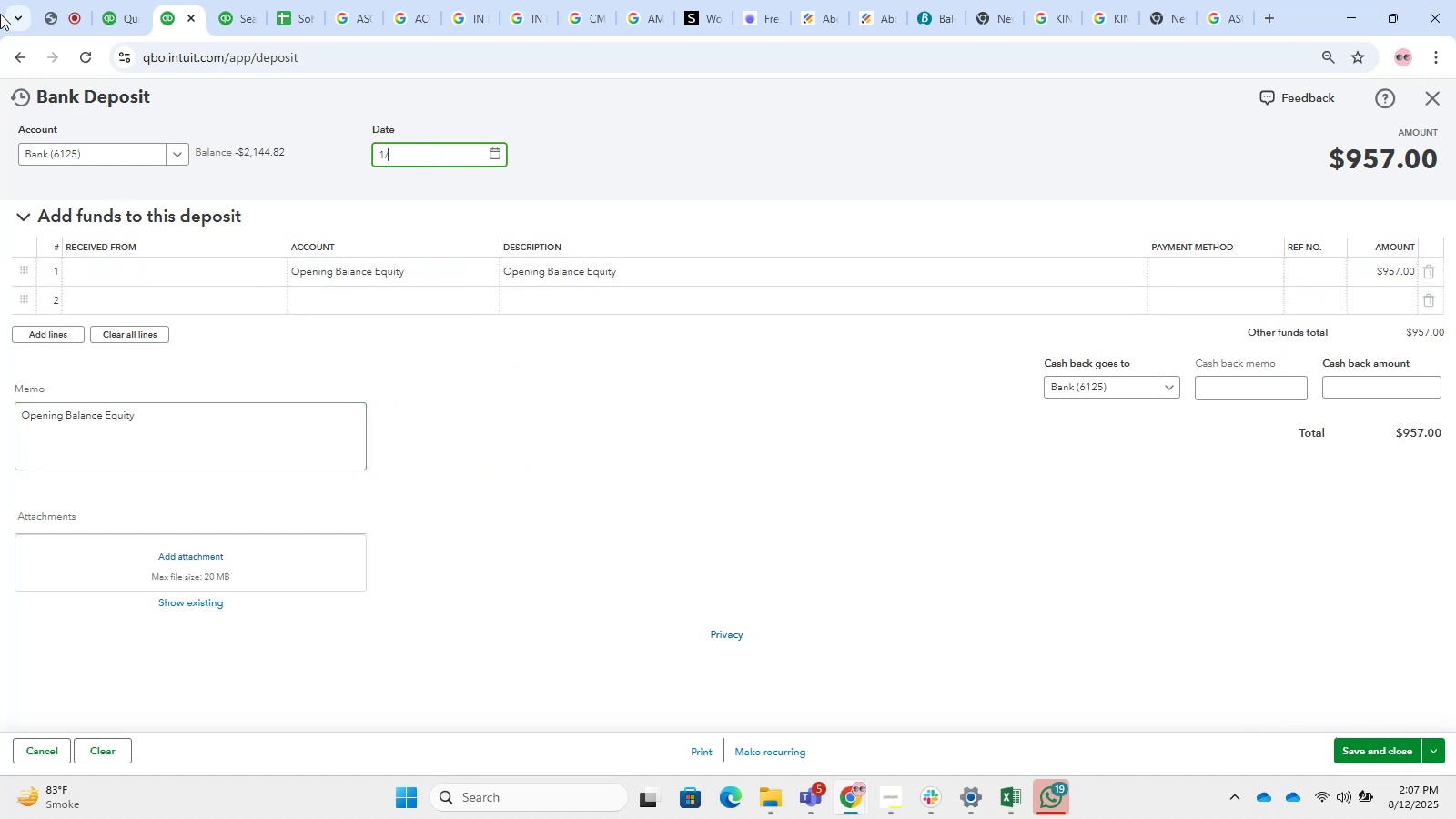 
key(Numpad1)
 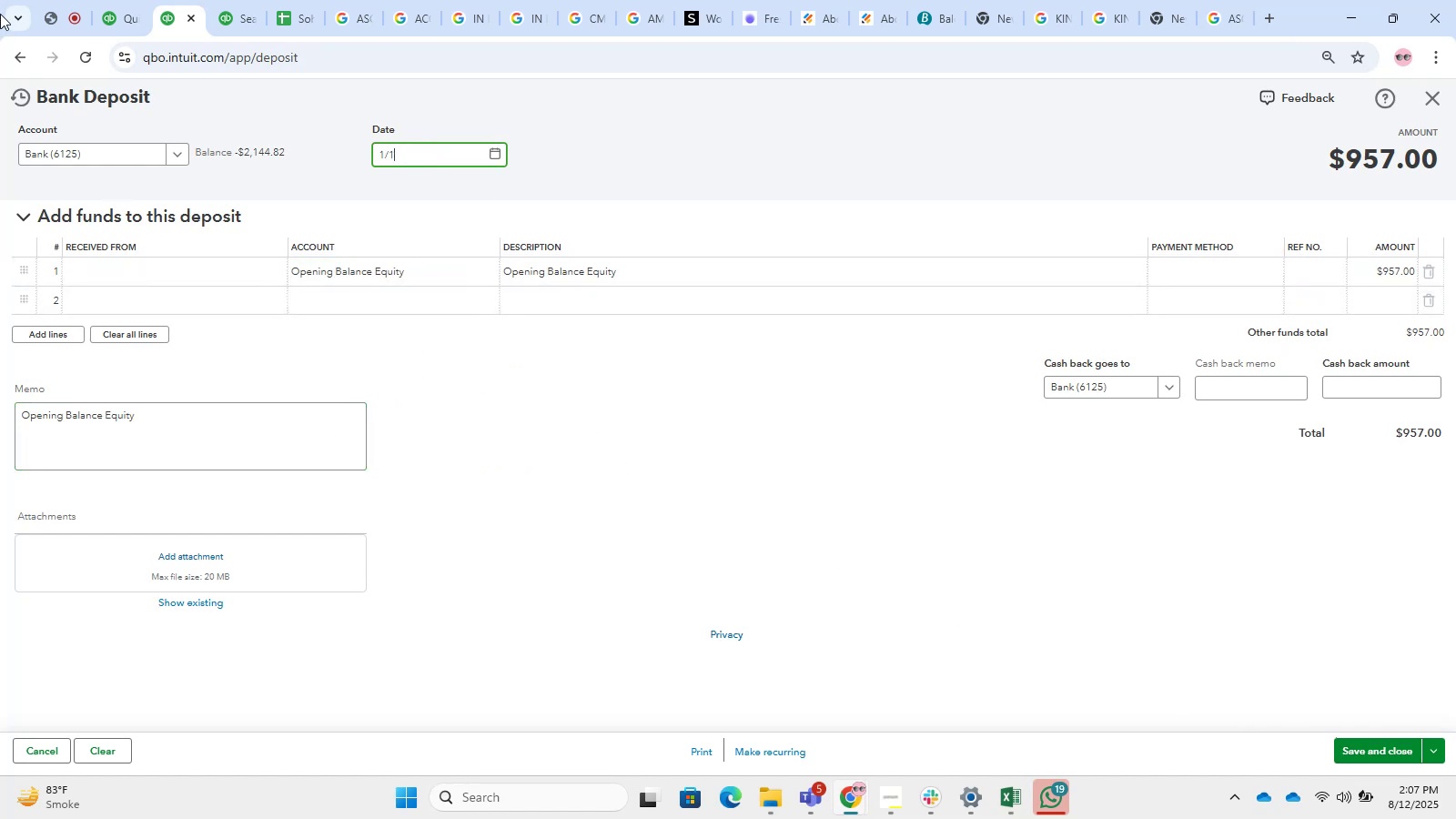 
key(NumpadDivide)
 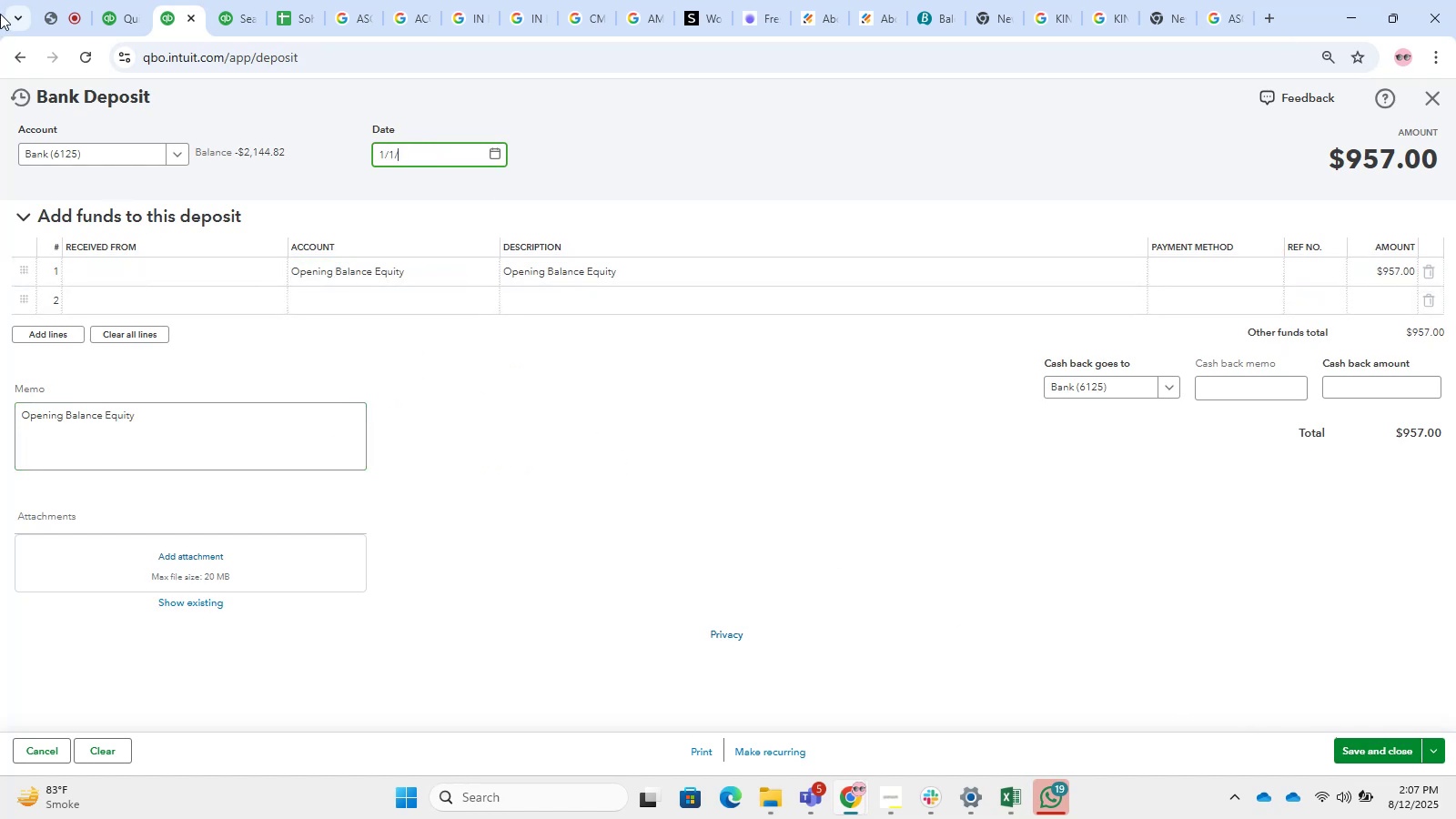 
key(Numpad2)
 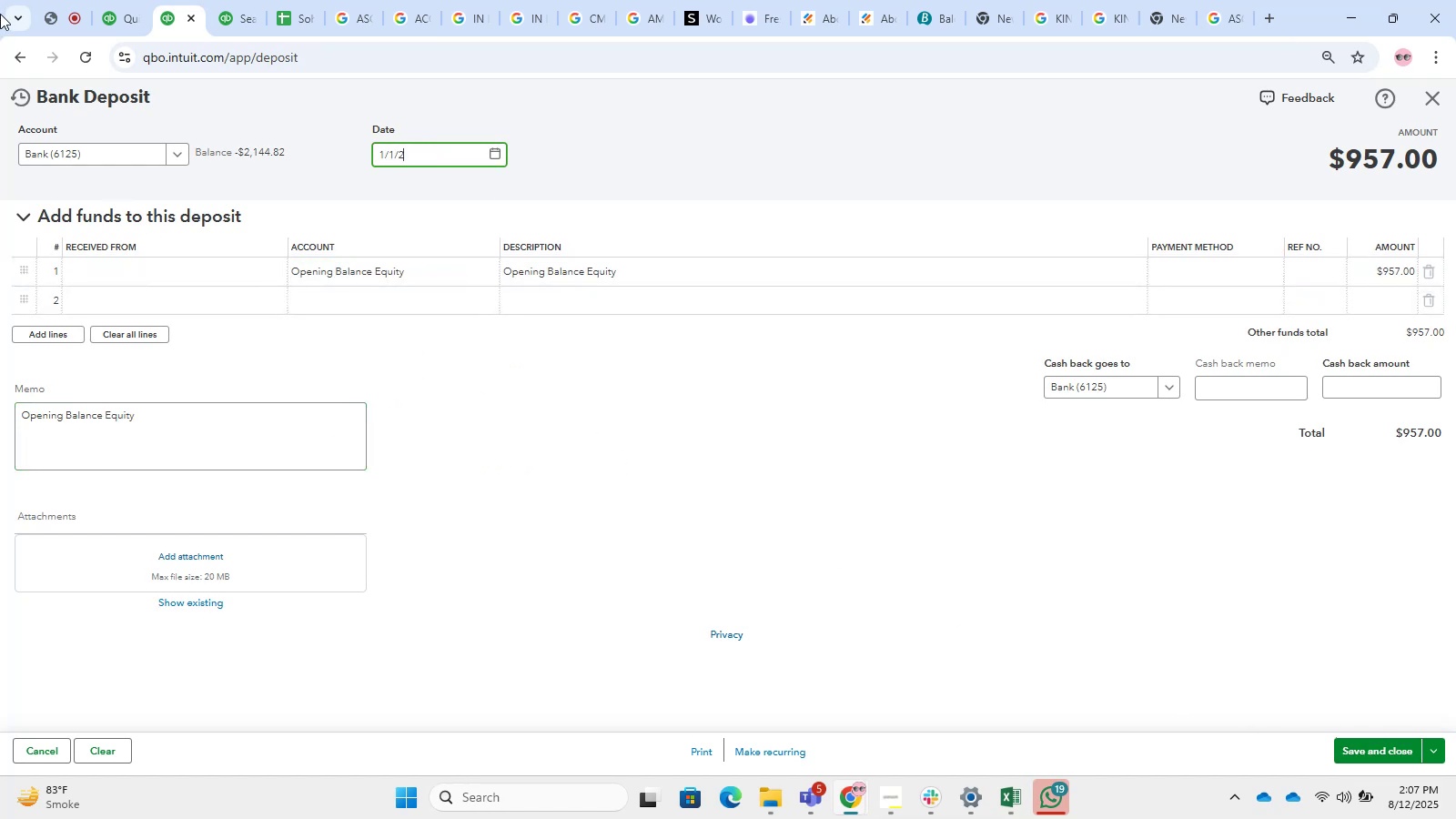 
key(Numpad4)
 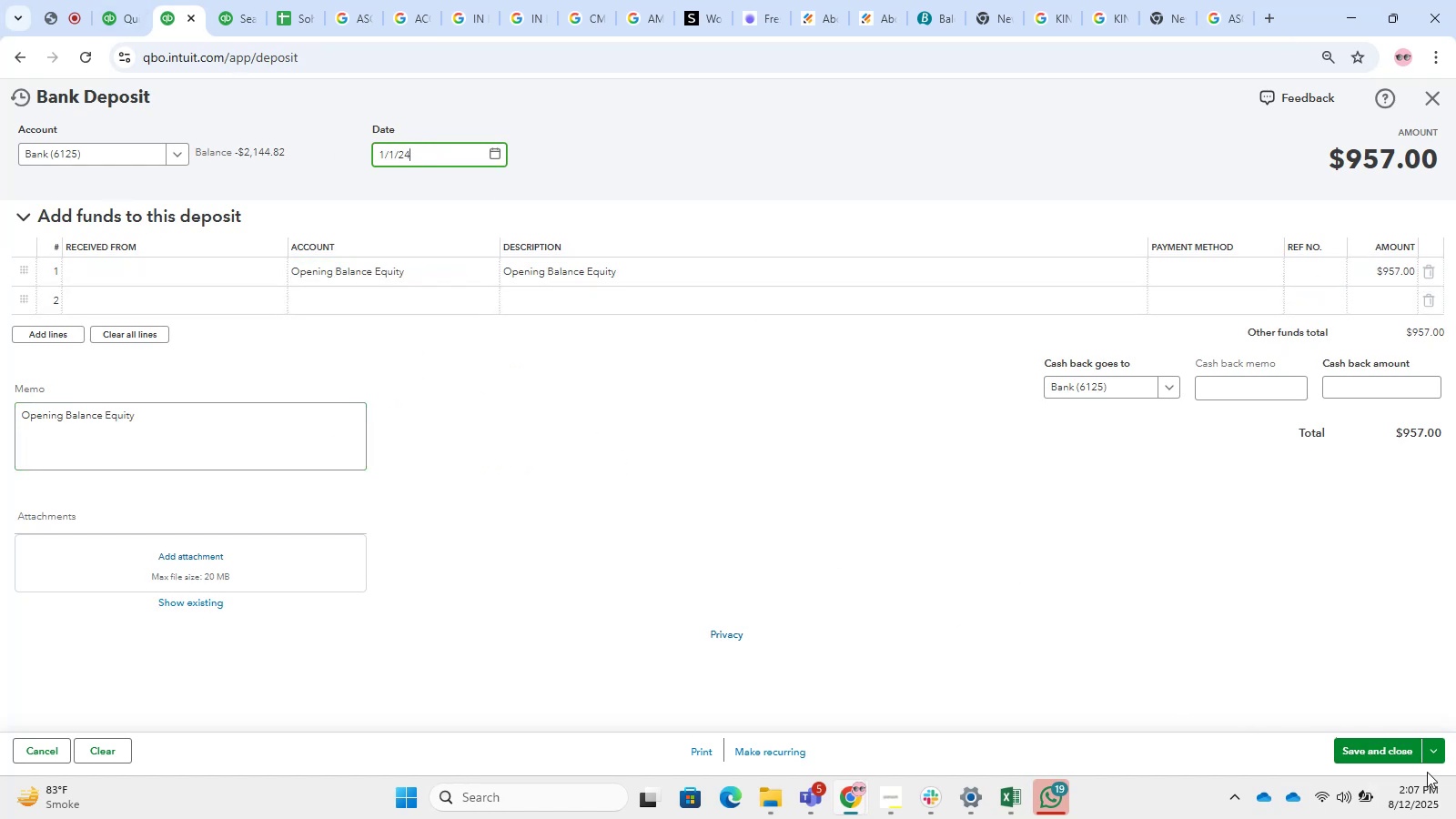 
left_click([1347, 736])
 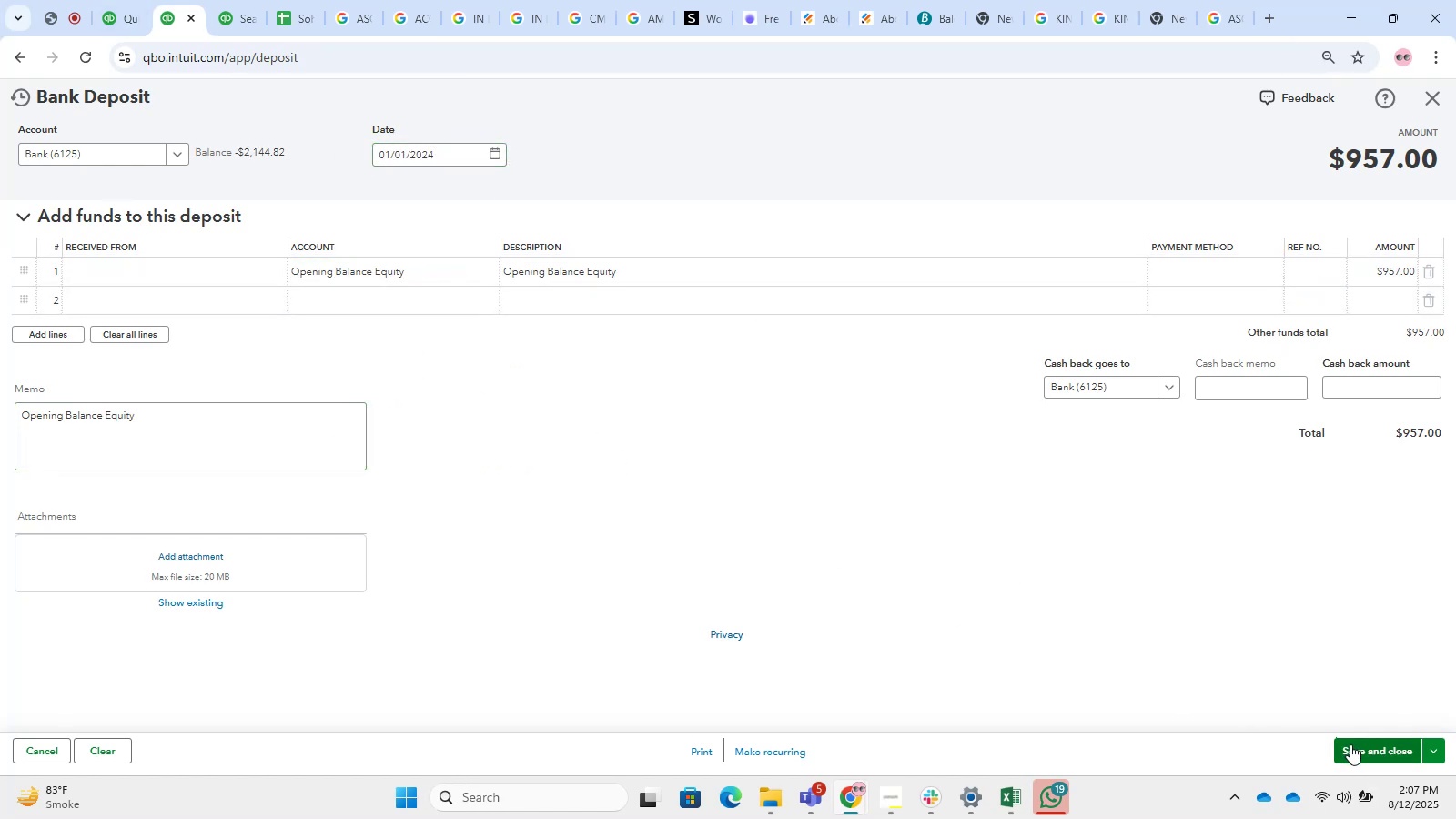 
left_click([1356, 752])
 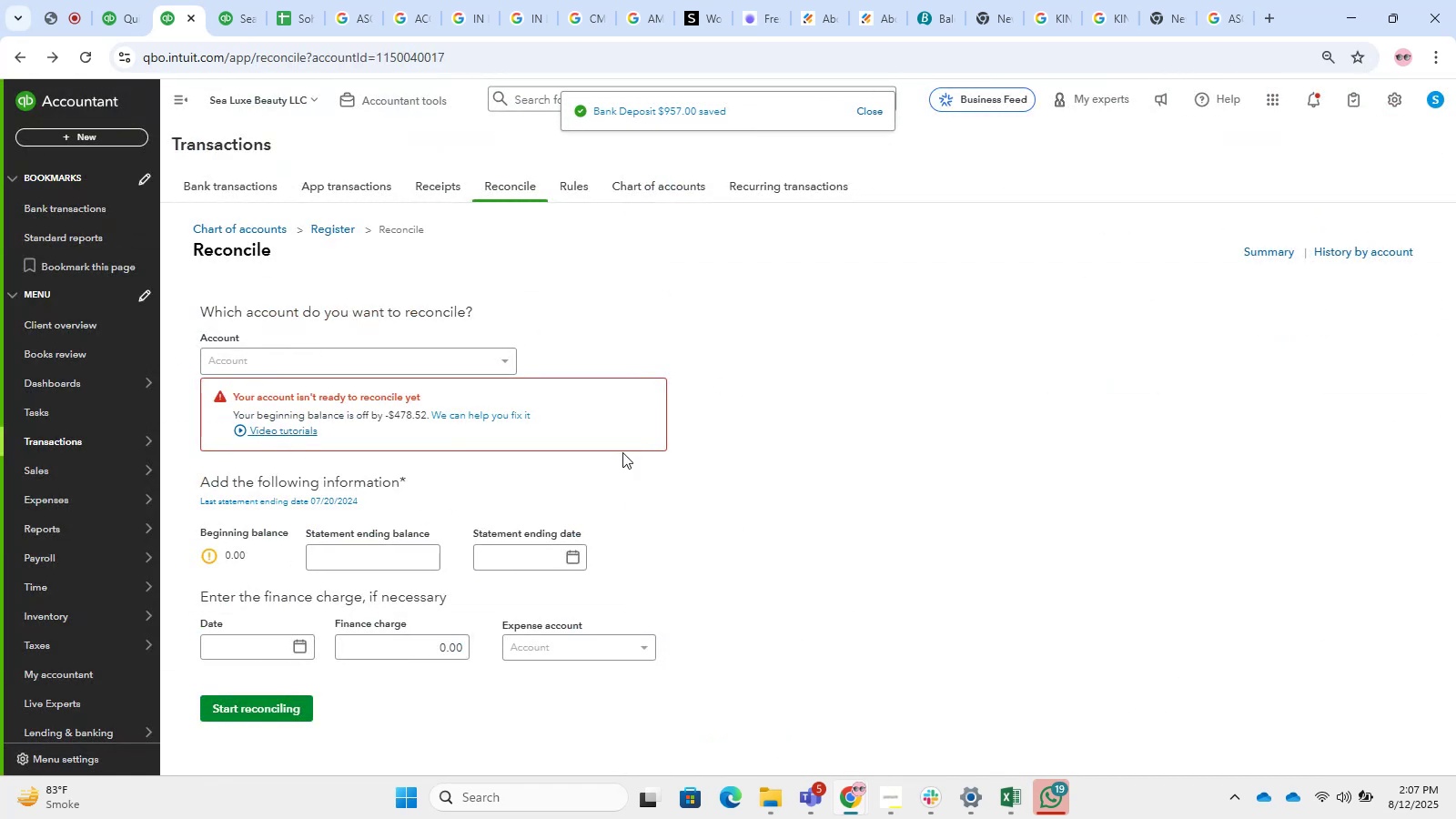 
left_click([399, 360])
 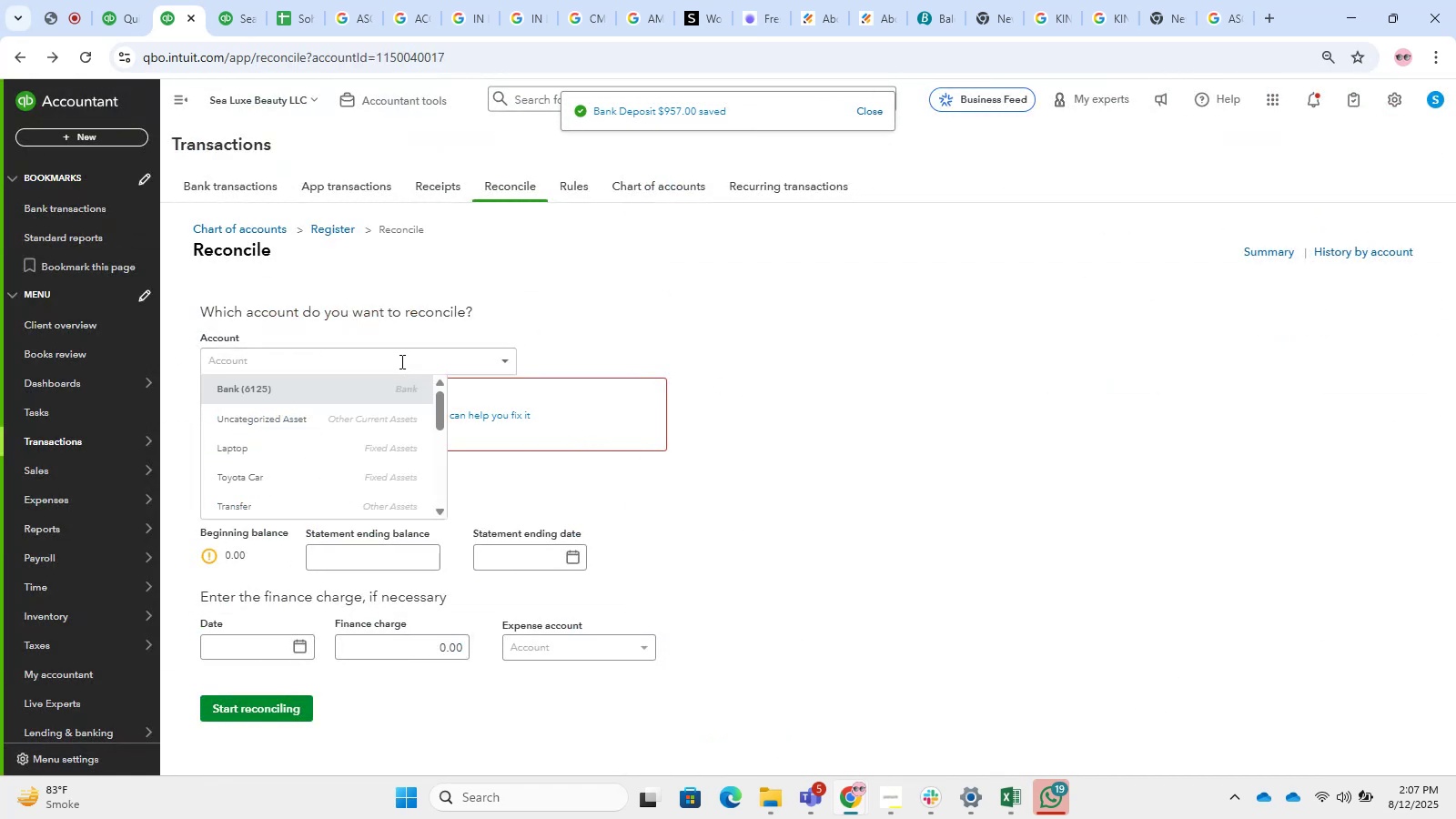 
left_click([351, 409])
 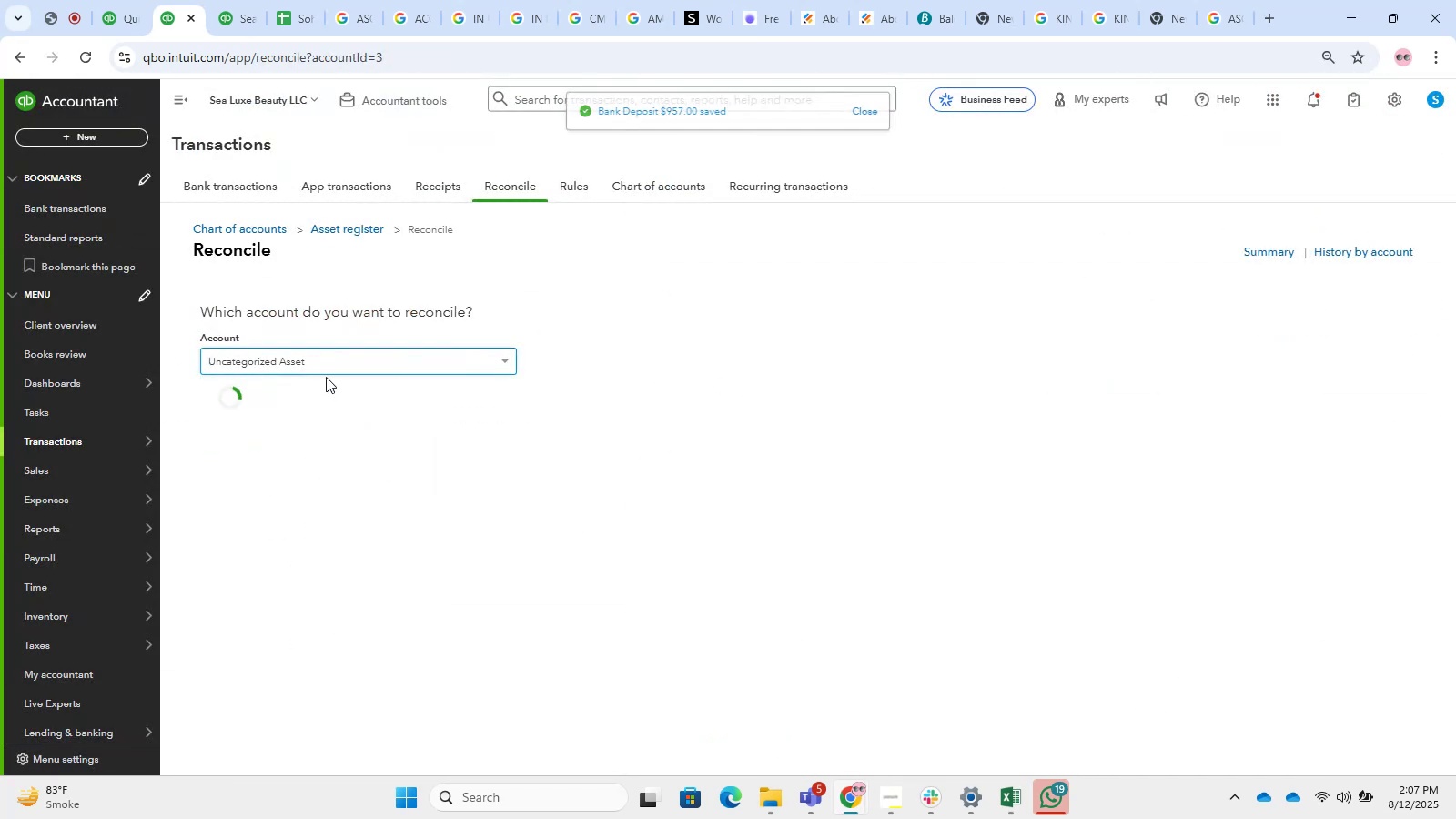 
left_click([334, 349])
 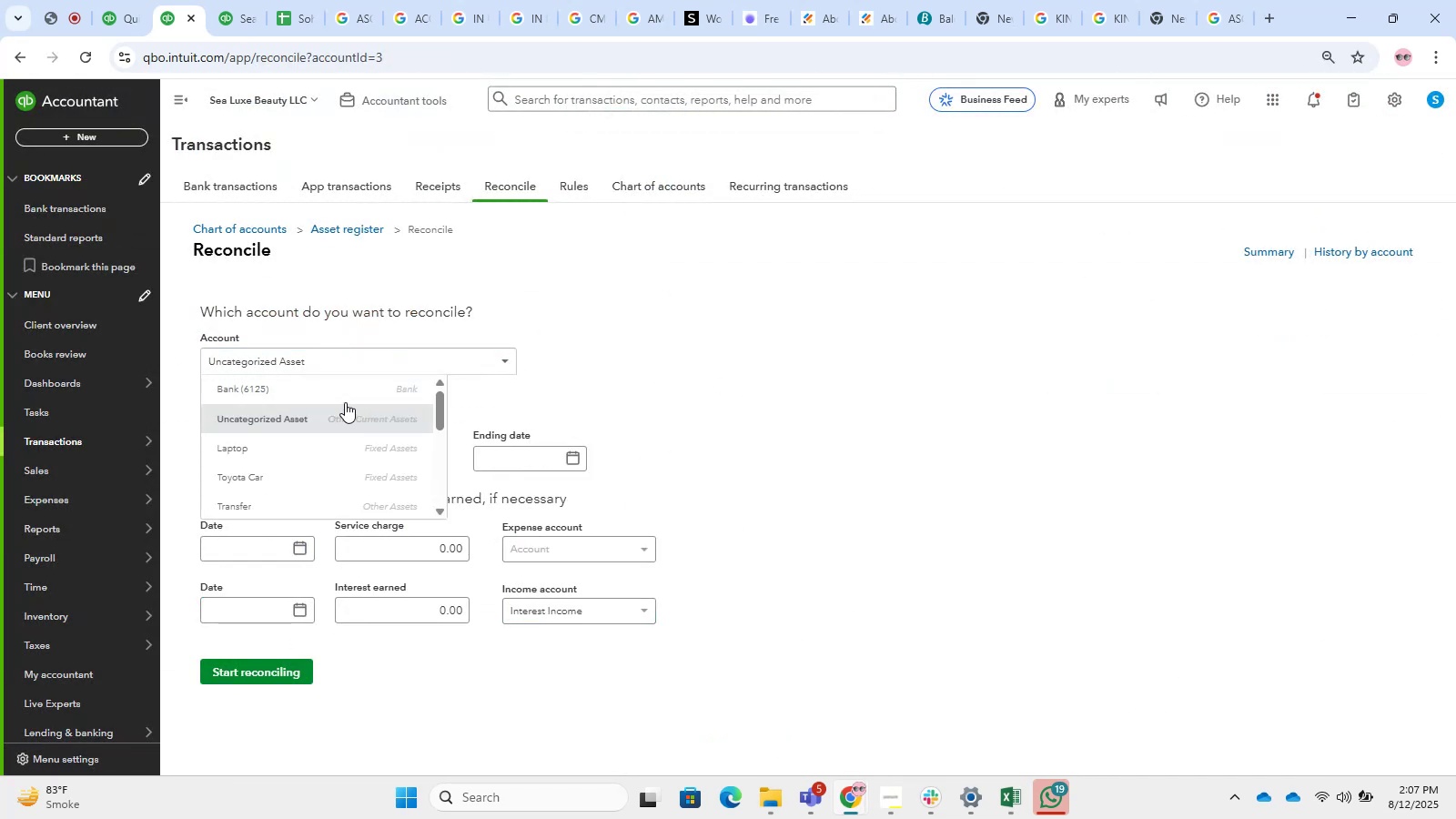 
left_click([340, 397])
 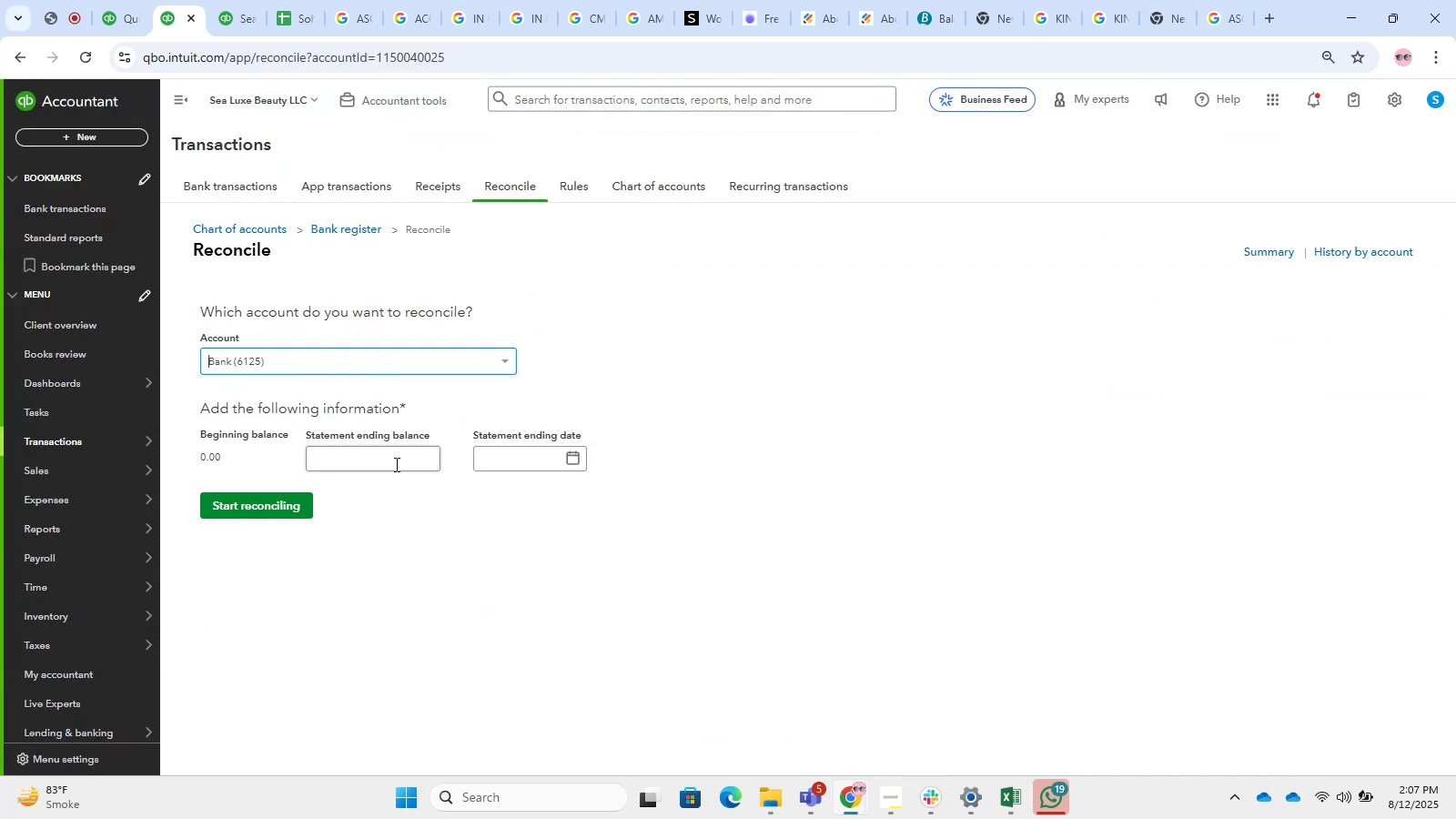 
left_click([389, 455])
 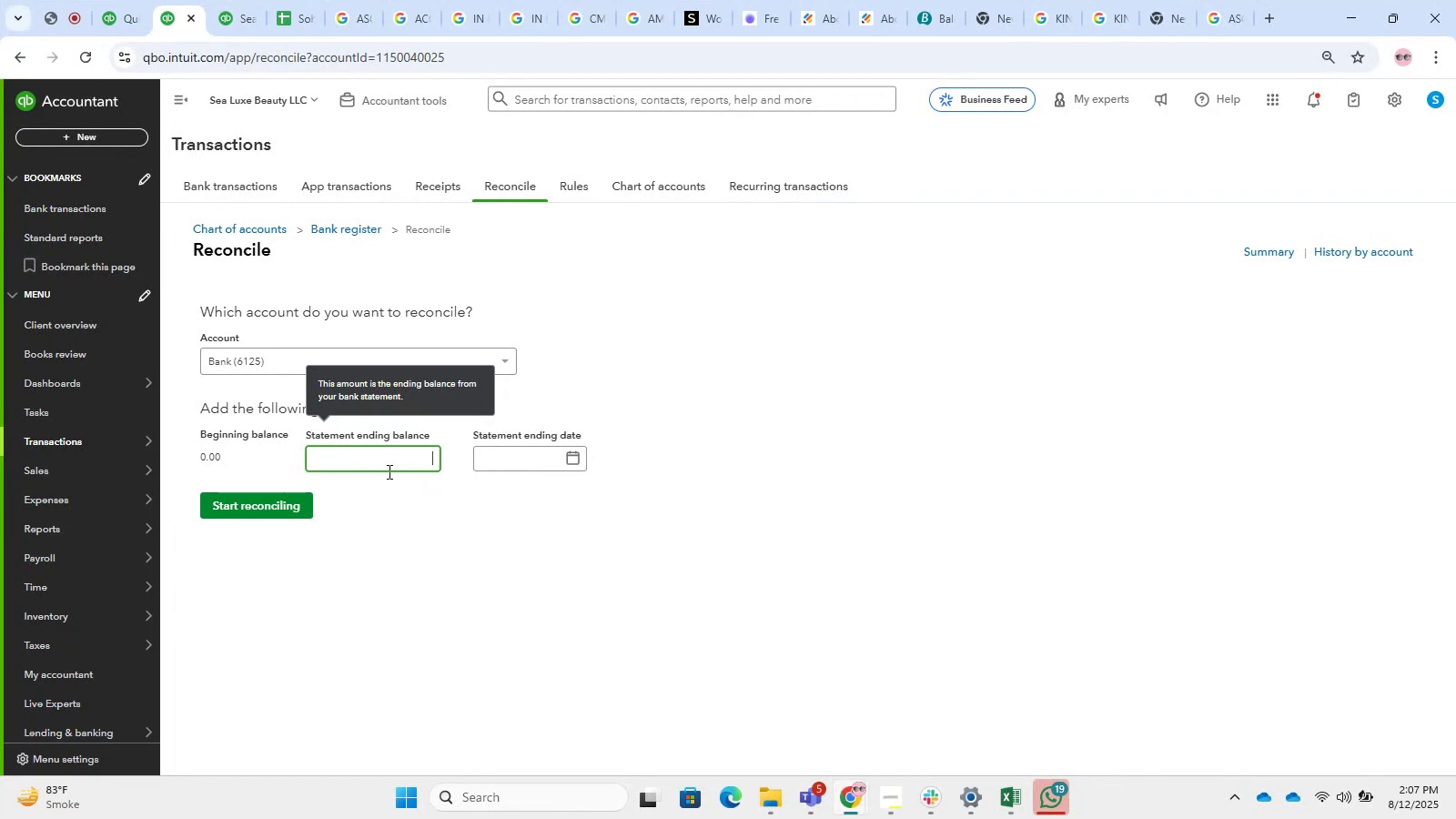 
right_click([382, 464])
 